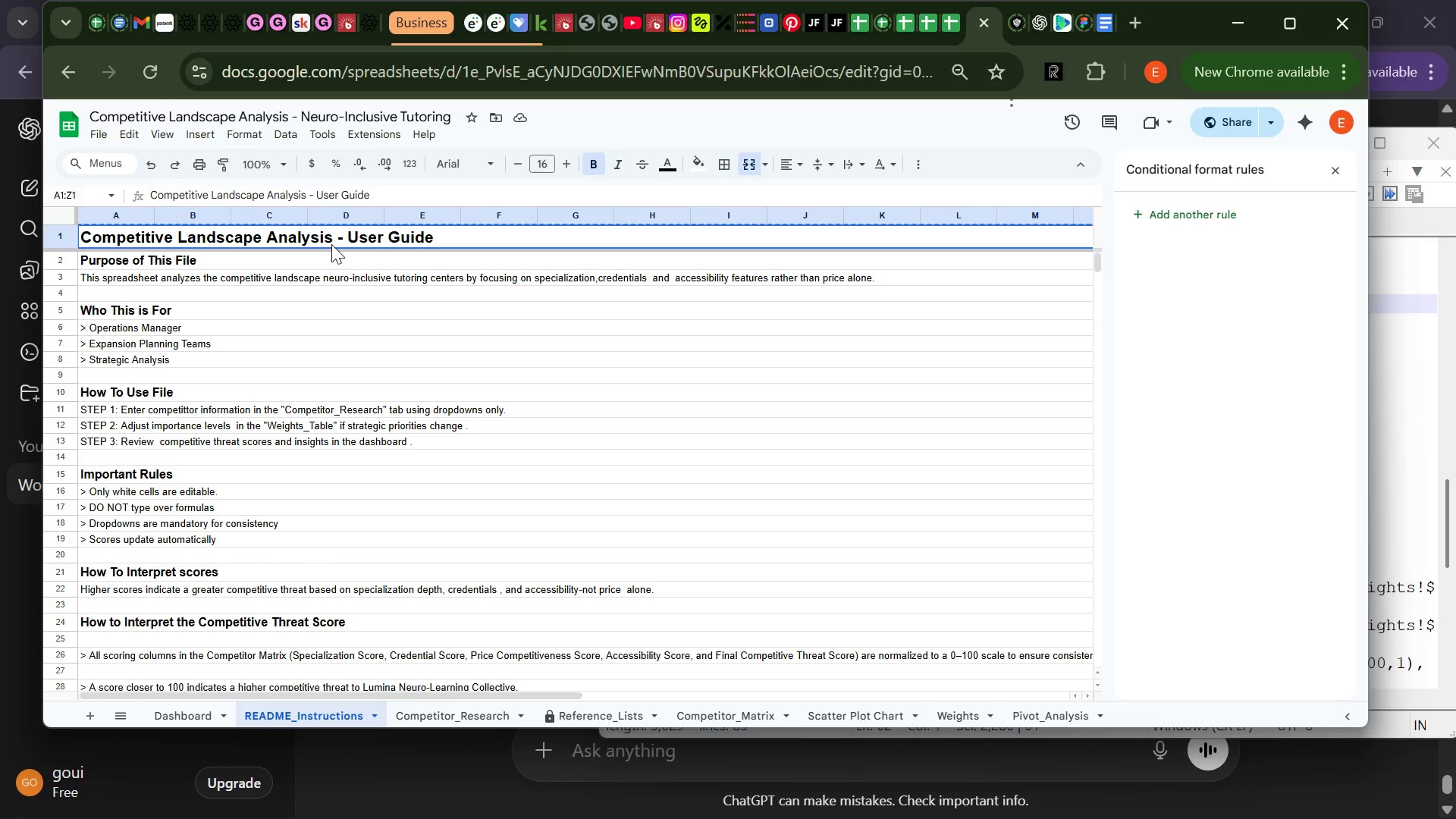 
hold_key(key=ControlLeft, duration=0.42)
 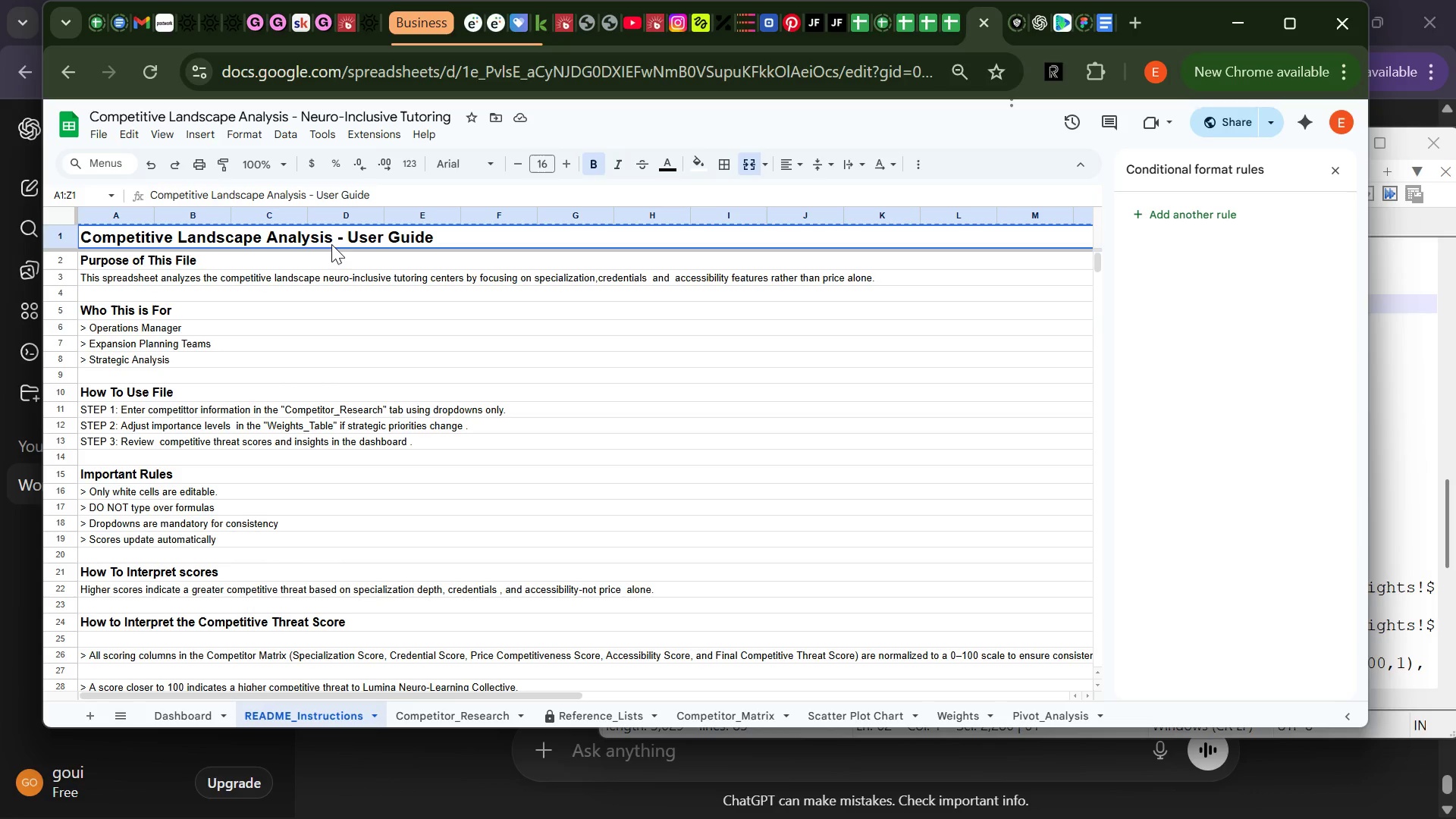 
left_click_drag(start_coordinate=[331, 244], to_coordinate=[550, 465])
 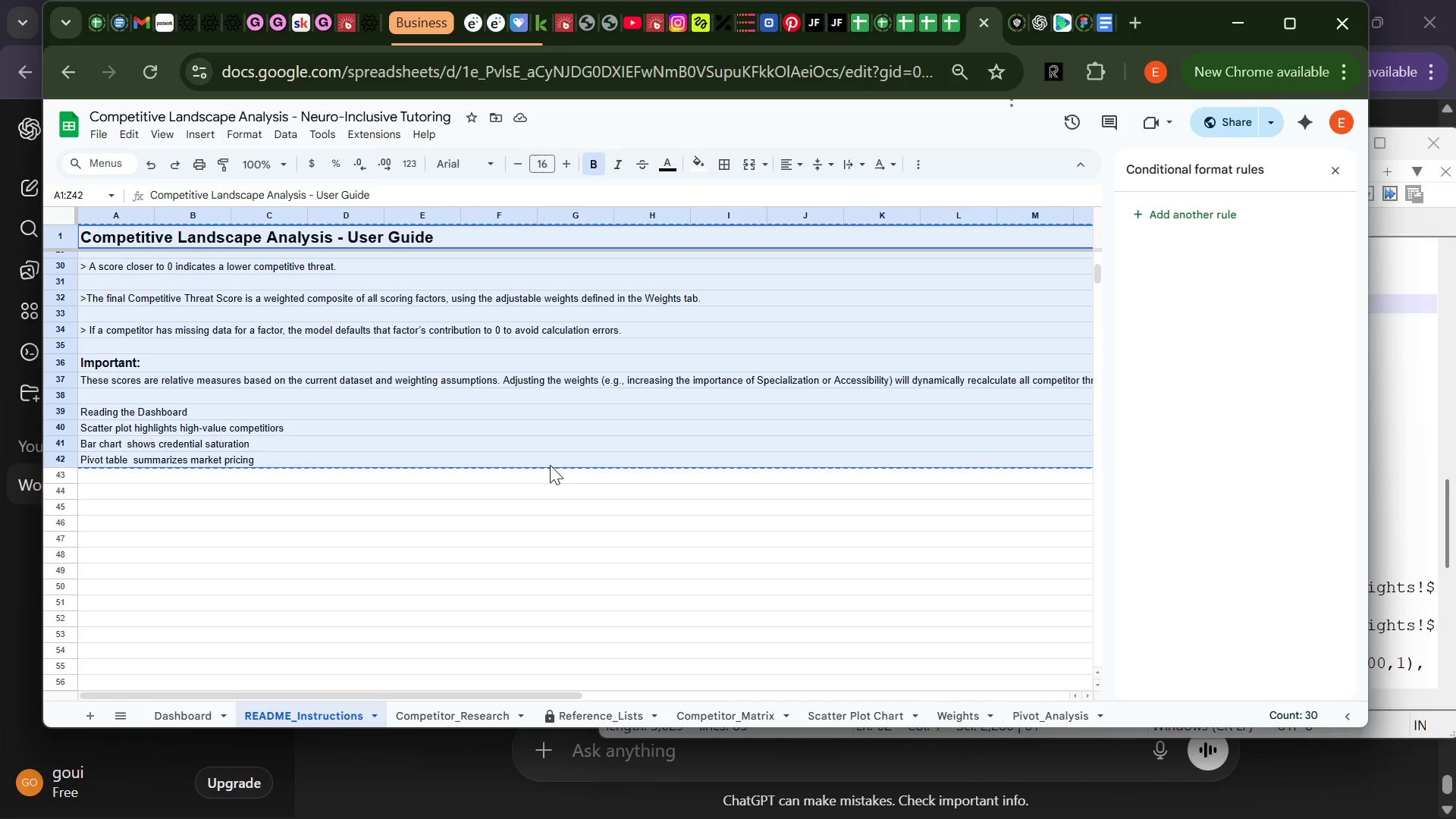 
key(Control+V)
 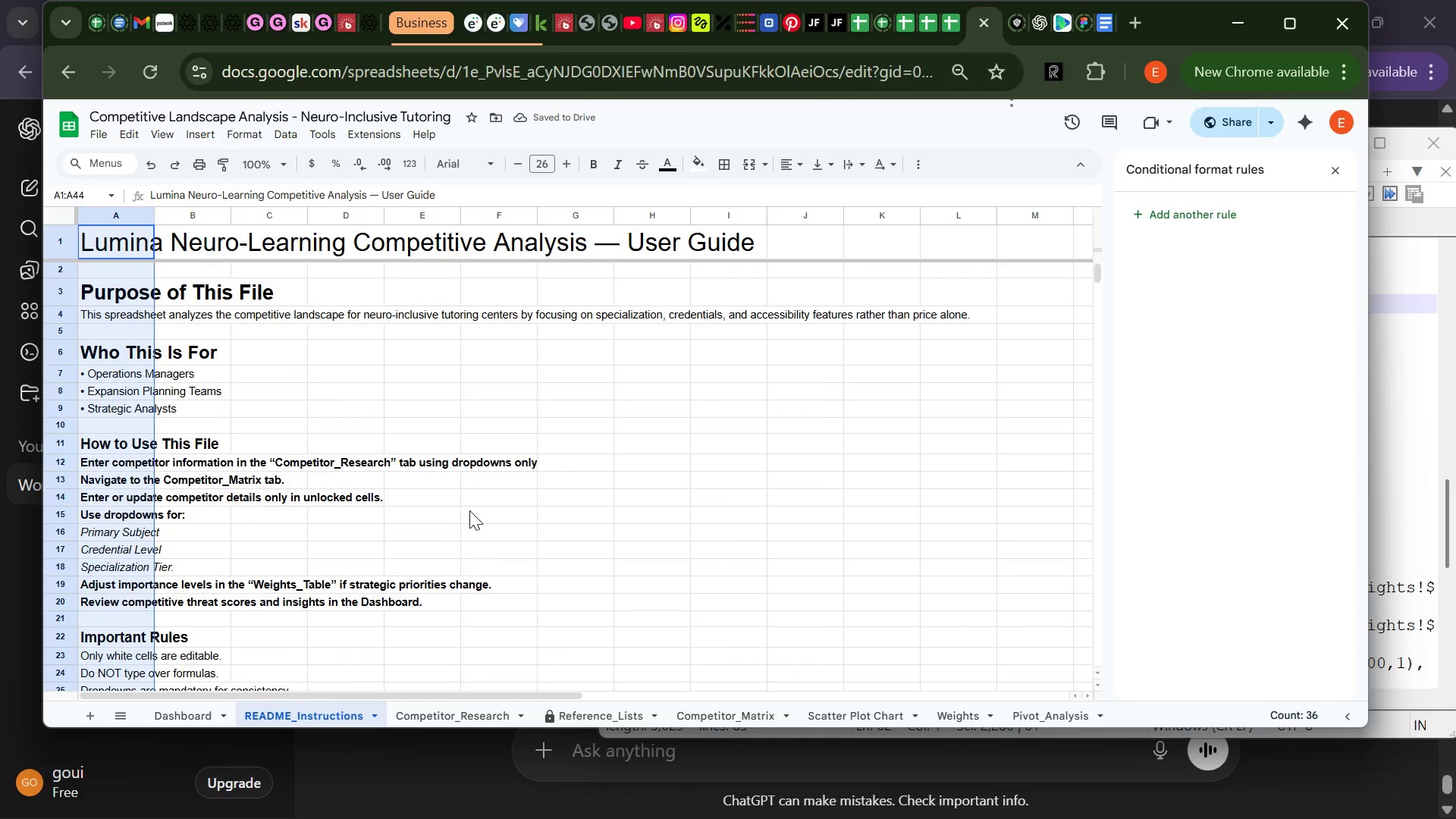 
wait(9.77)
 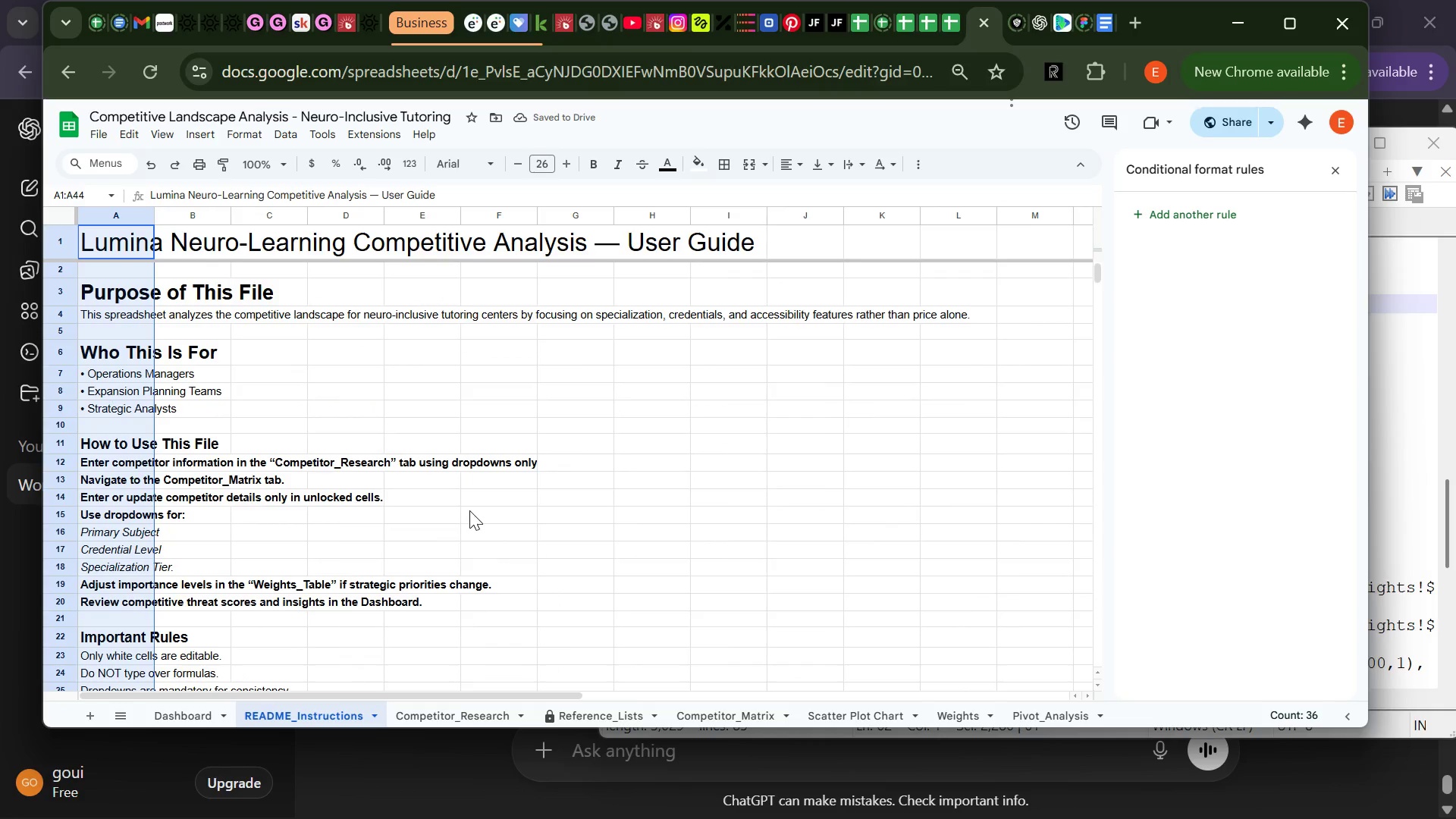 
left_click_drag(start_coordinate=[136, 243], to_coordinate=[998, 208])
 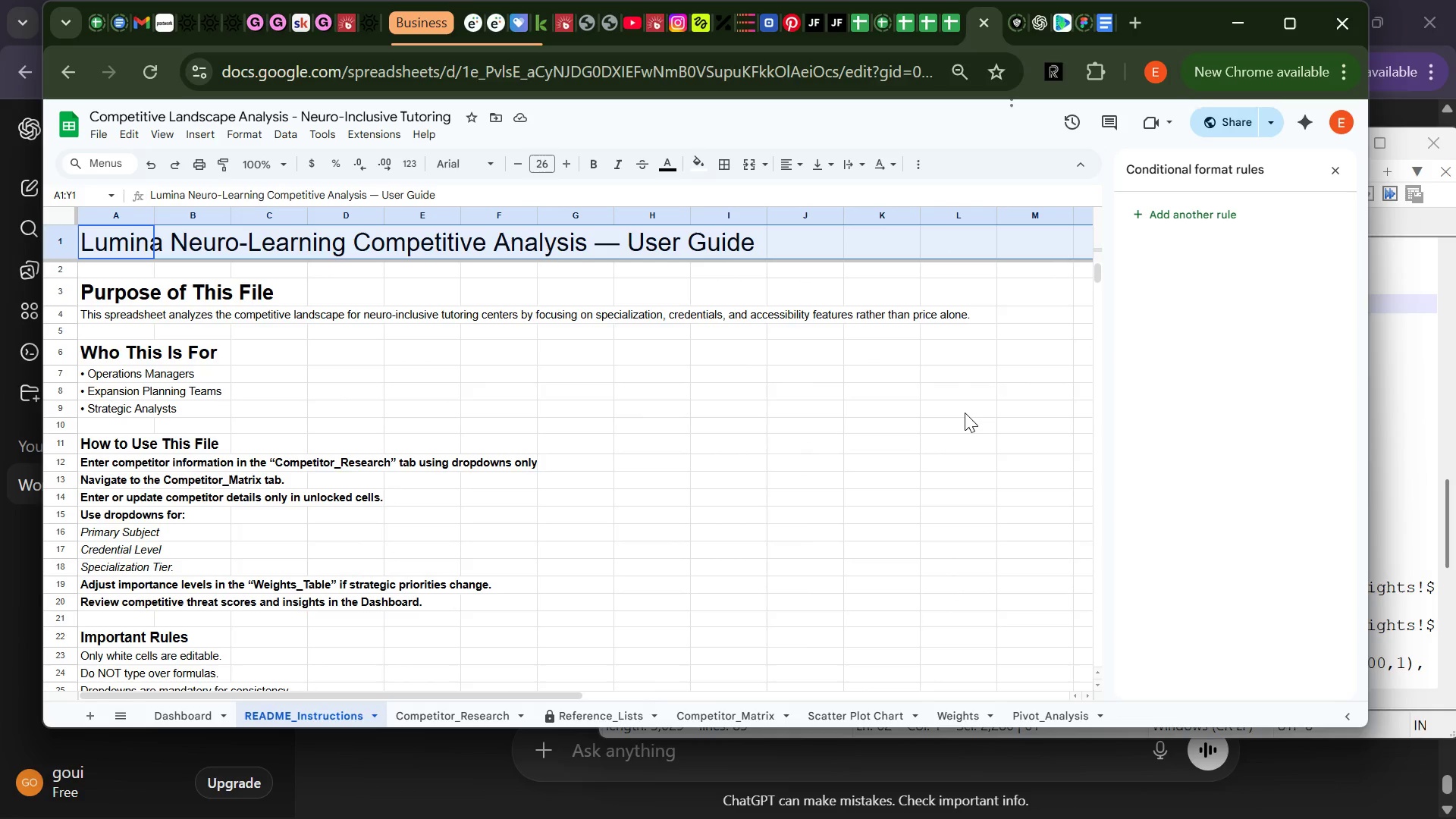 
wait(7.19)
 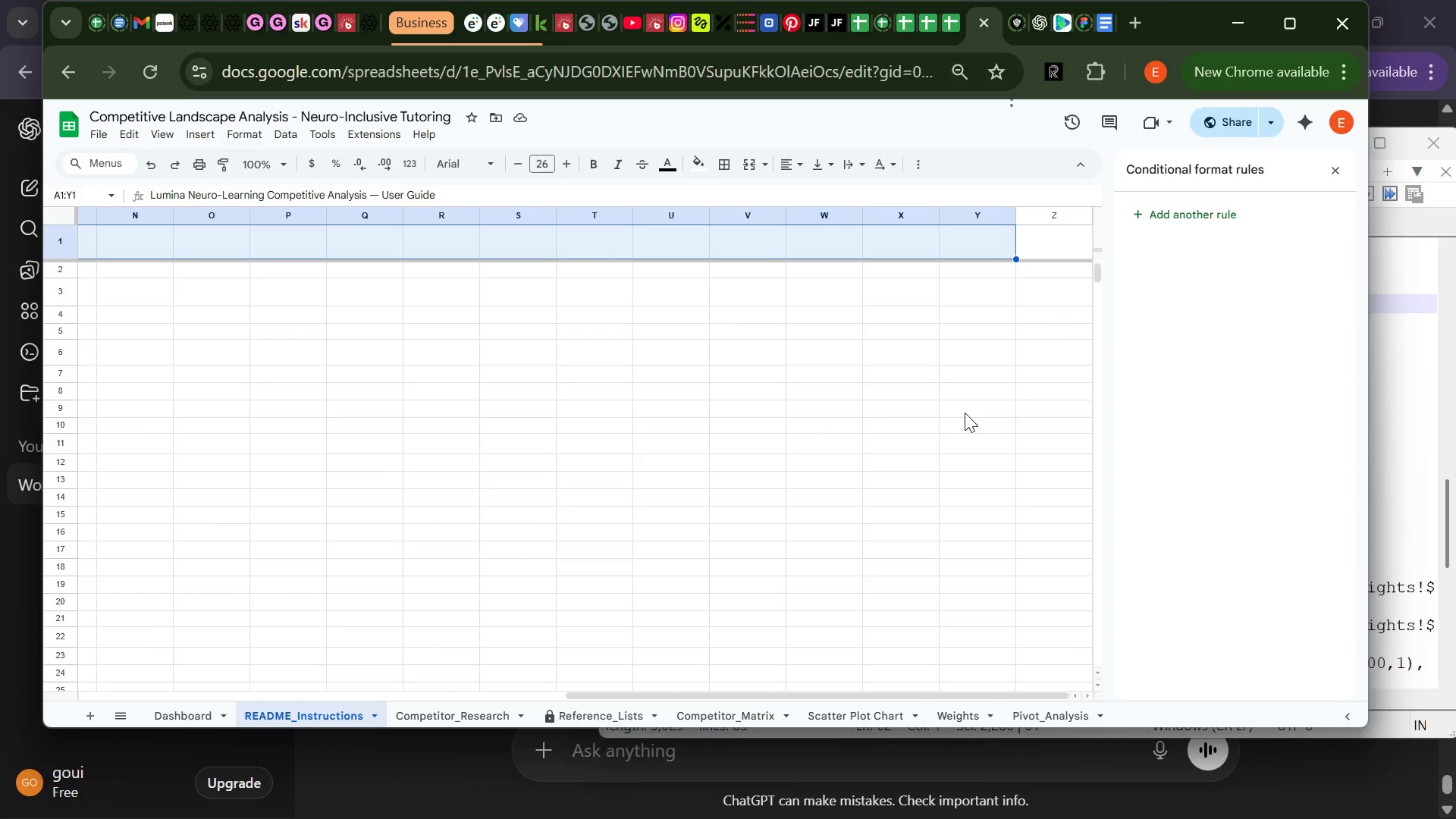 
left_click([101, 244])
 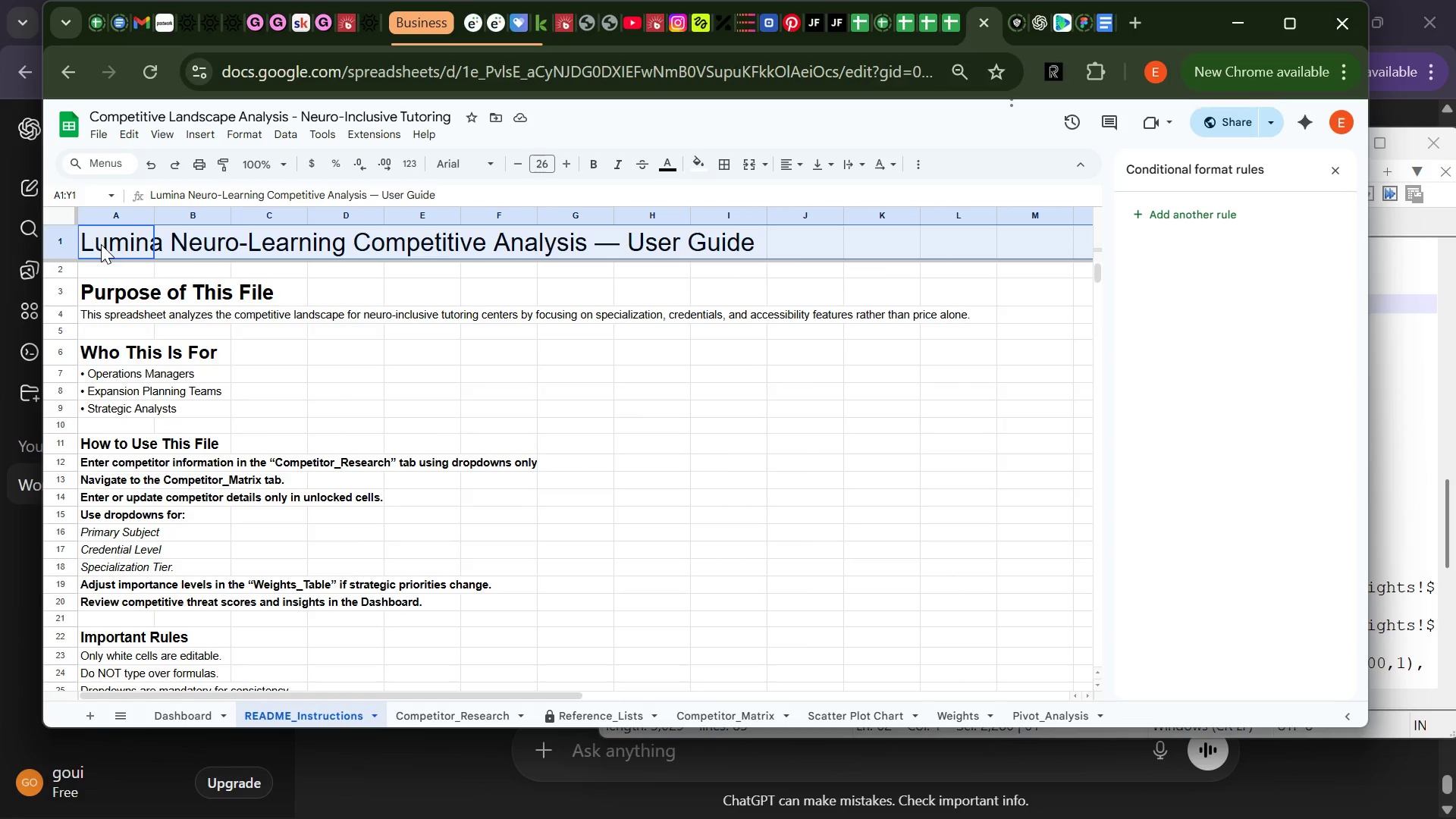 
left_click_drag(start_coordinate=[101, 244], to_coordinate=[1065, 533])
 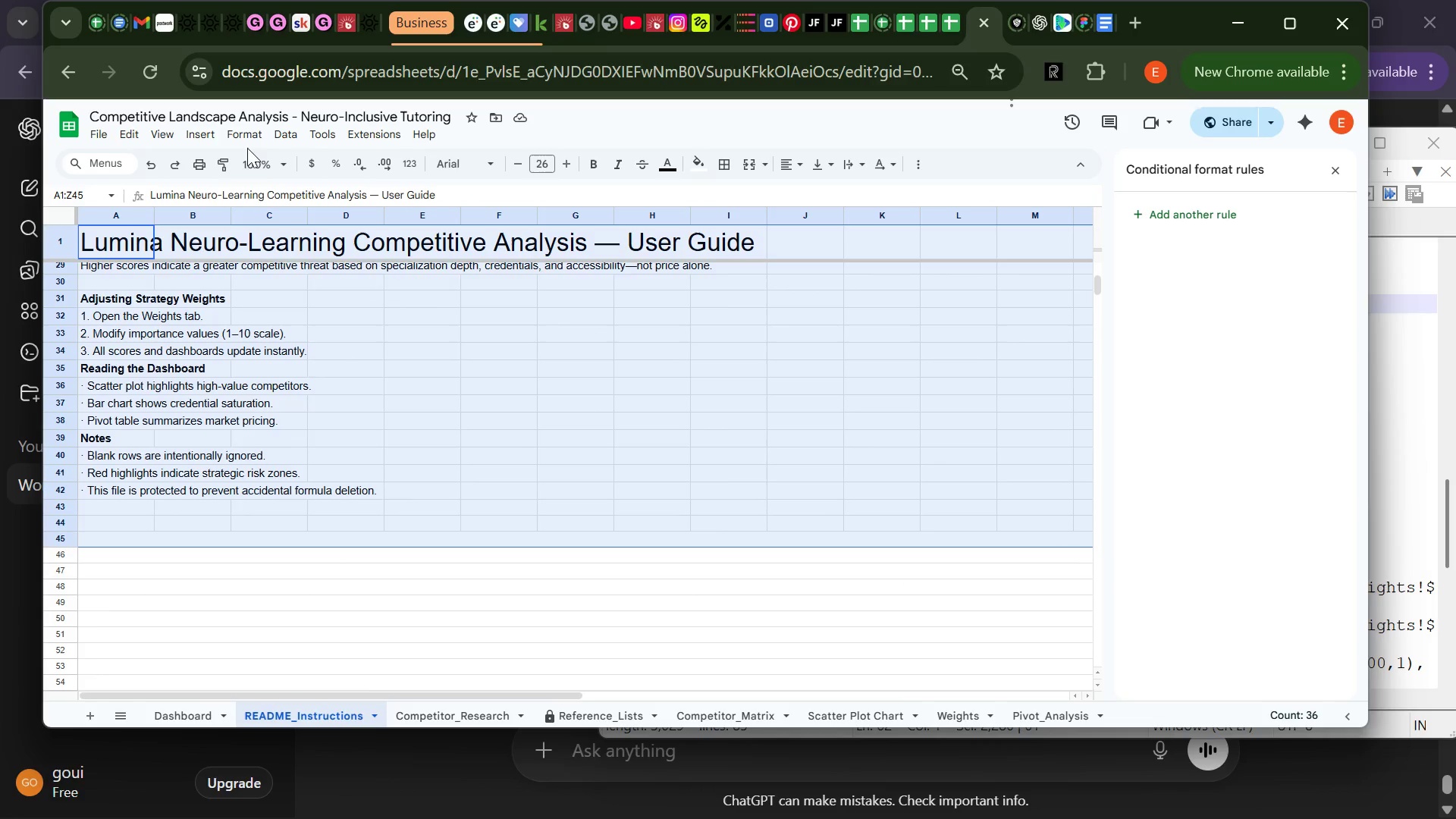 
left_click([240, 136])
 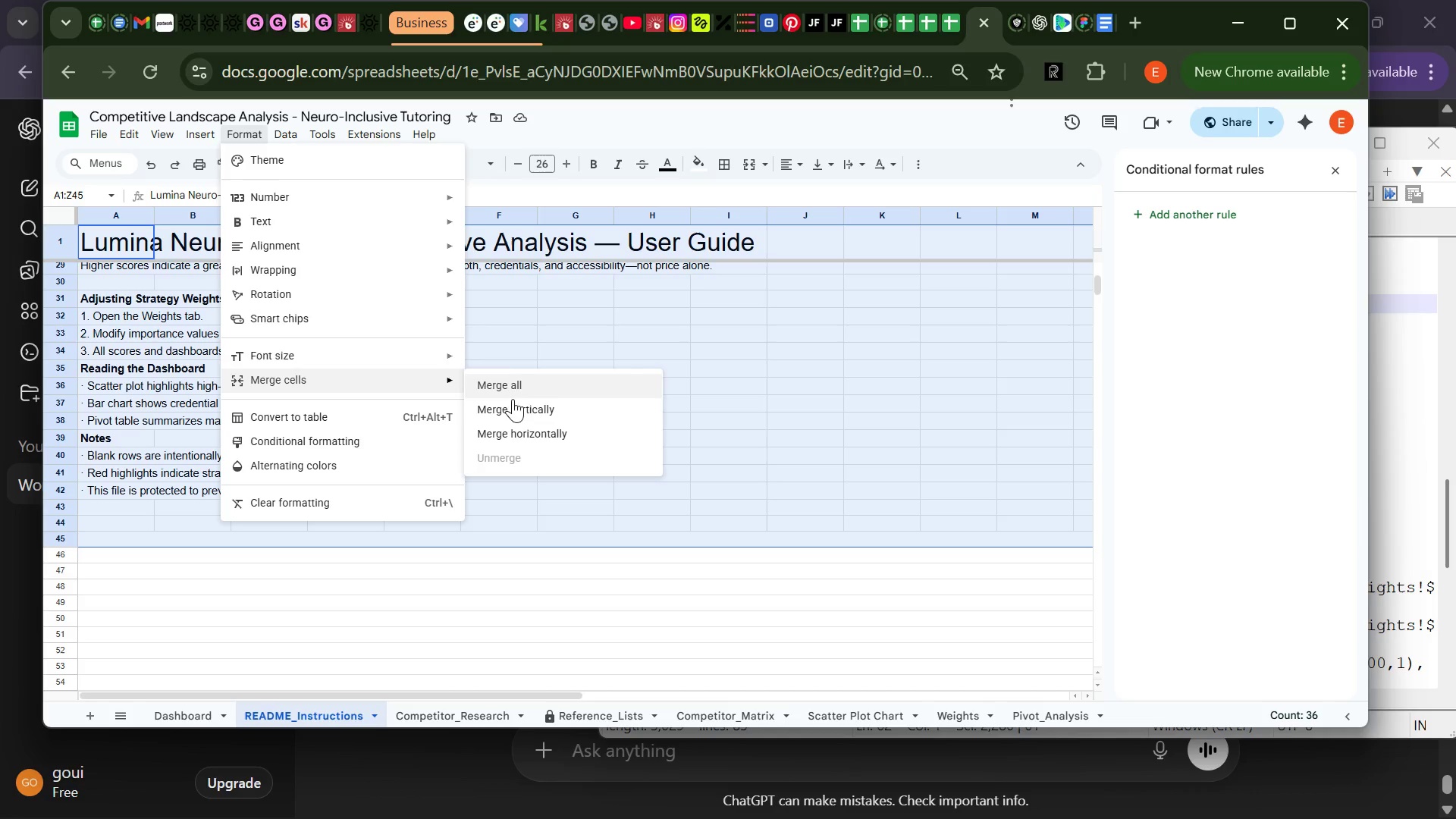 
left_click([529, 431])
 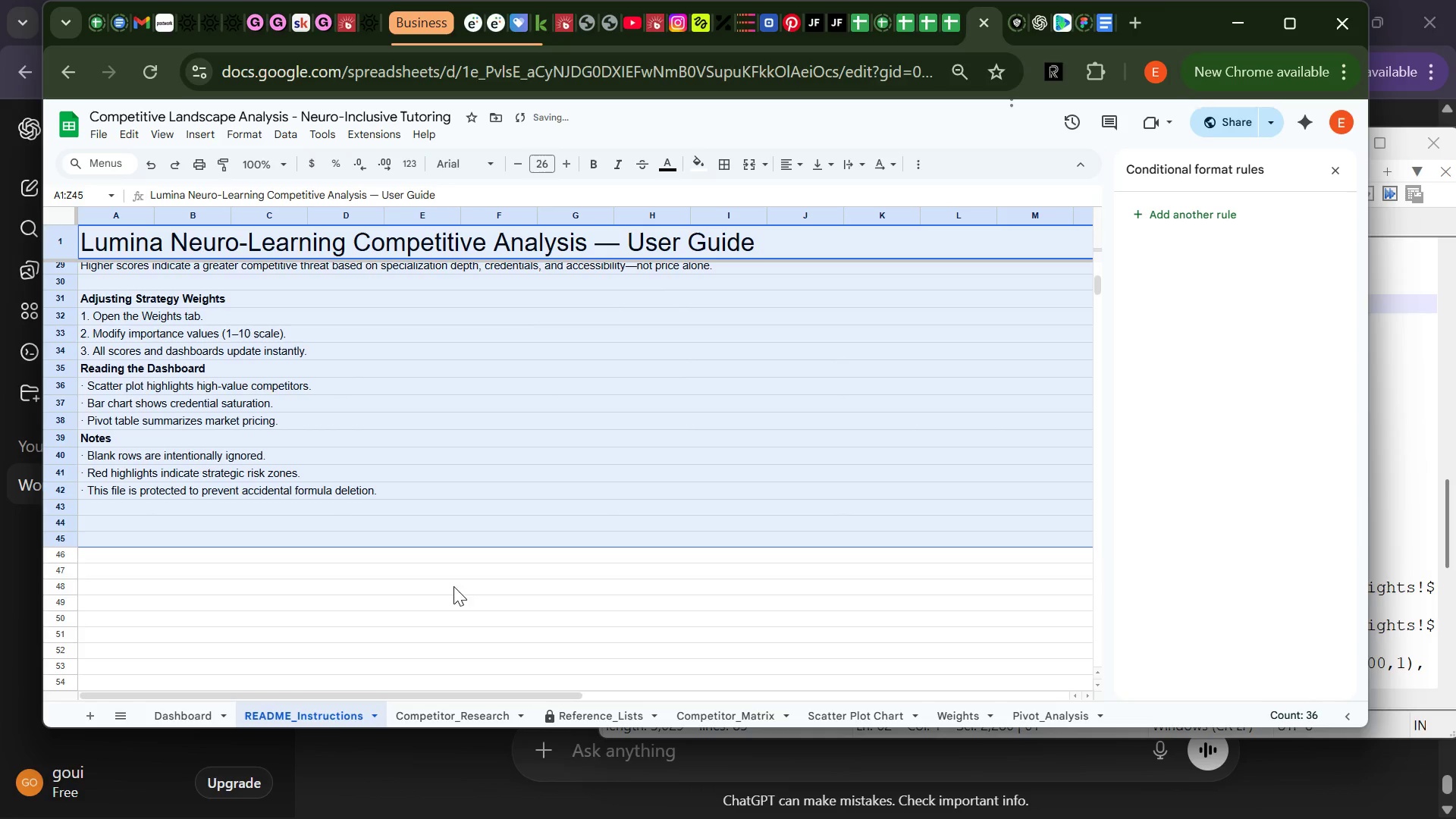 
left_click([456, 624])
 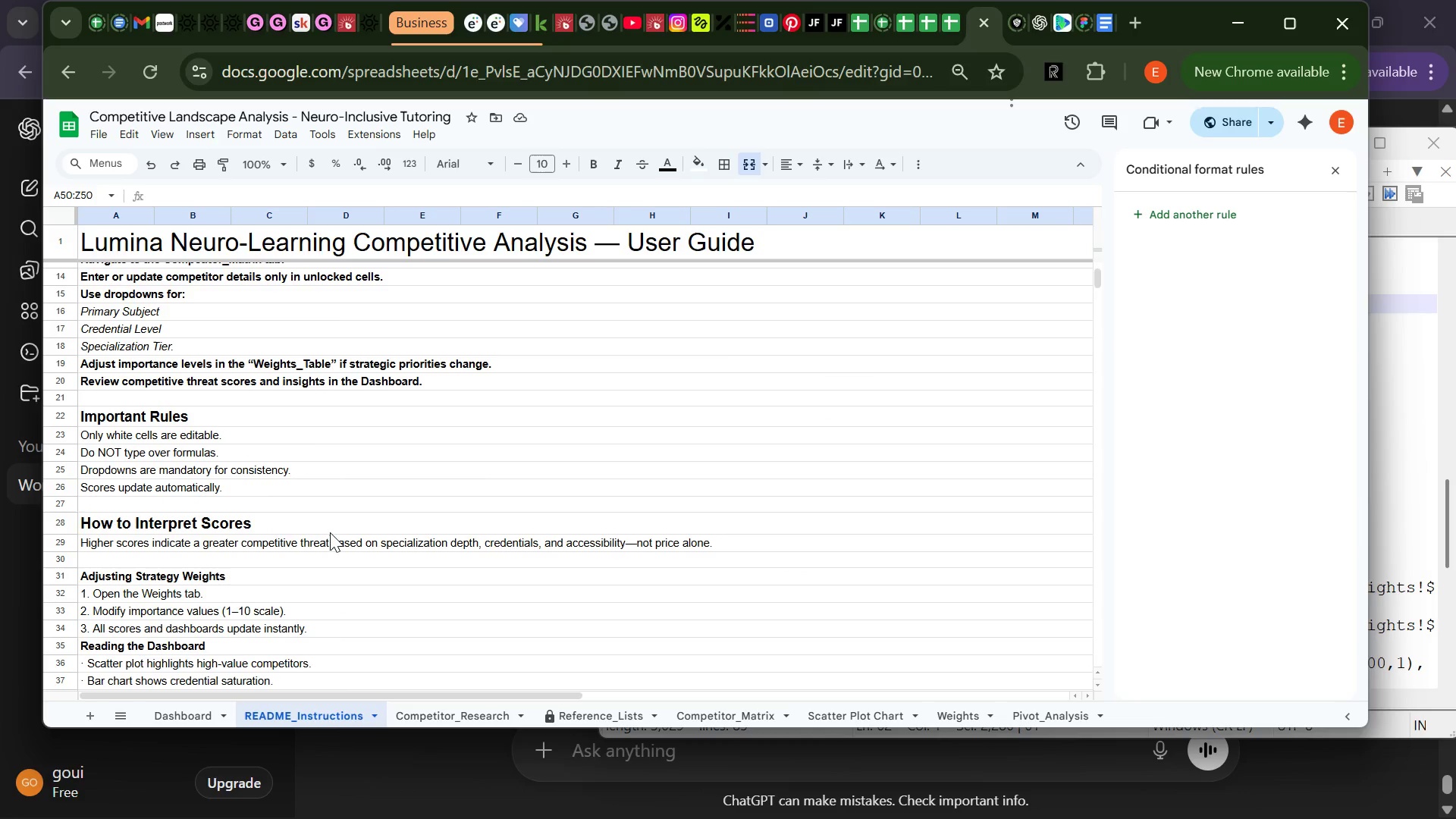 
wait(13.12)
 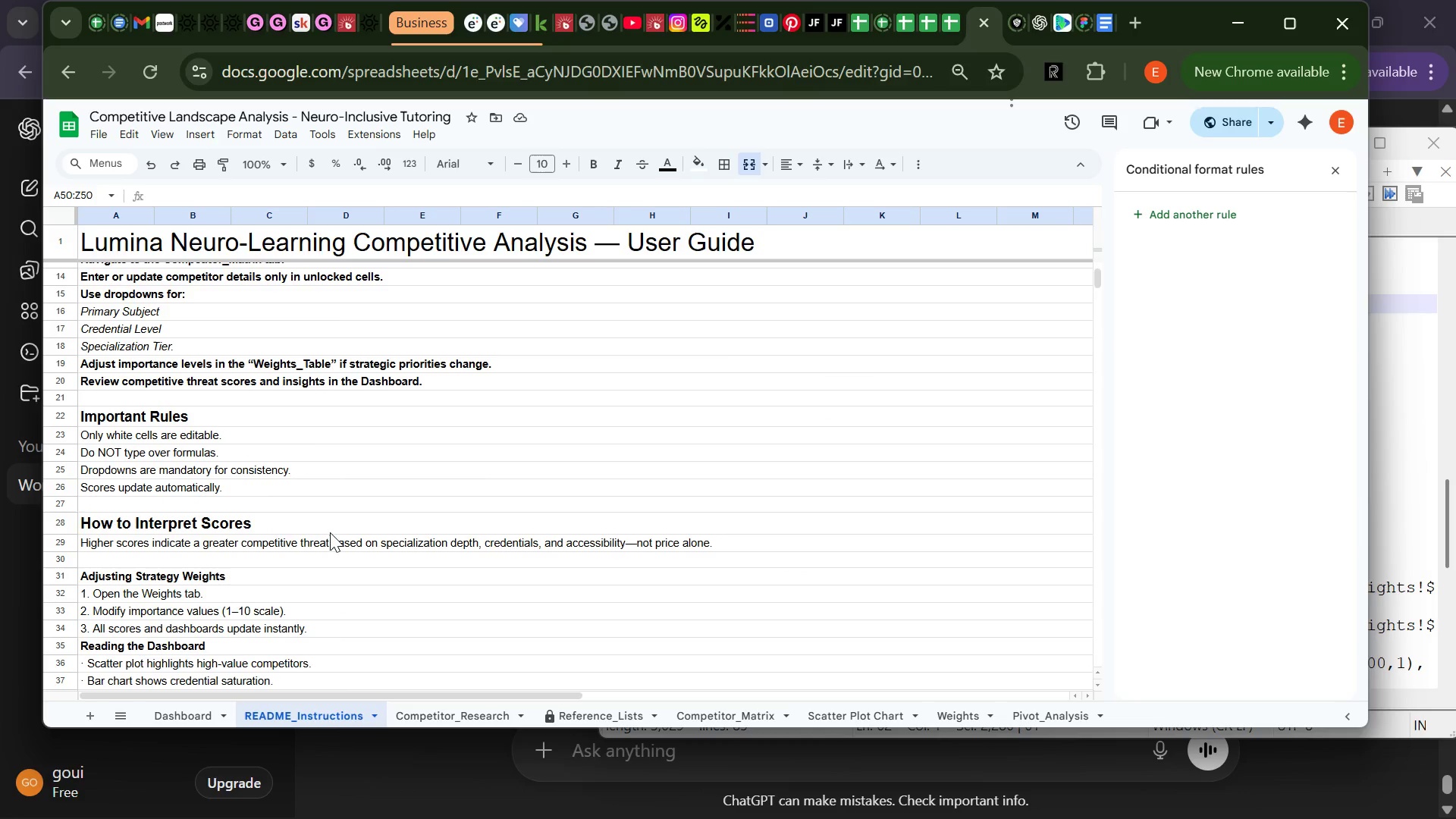 
left_click([134, 242])
 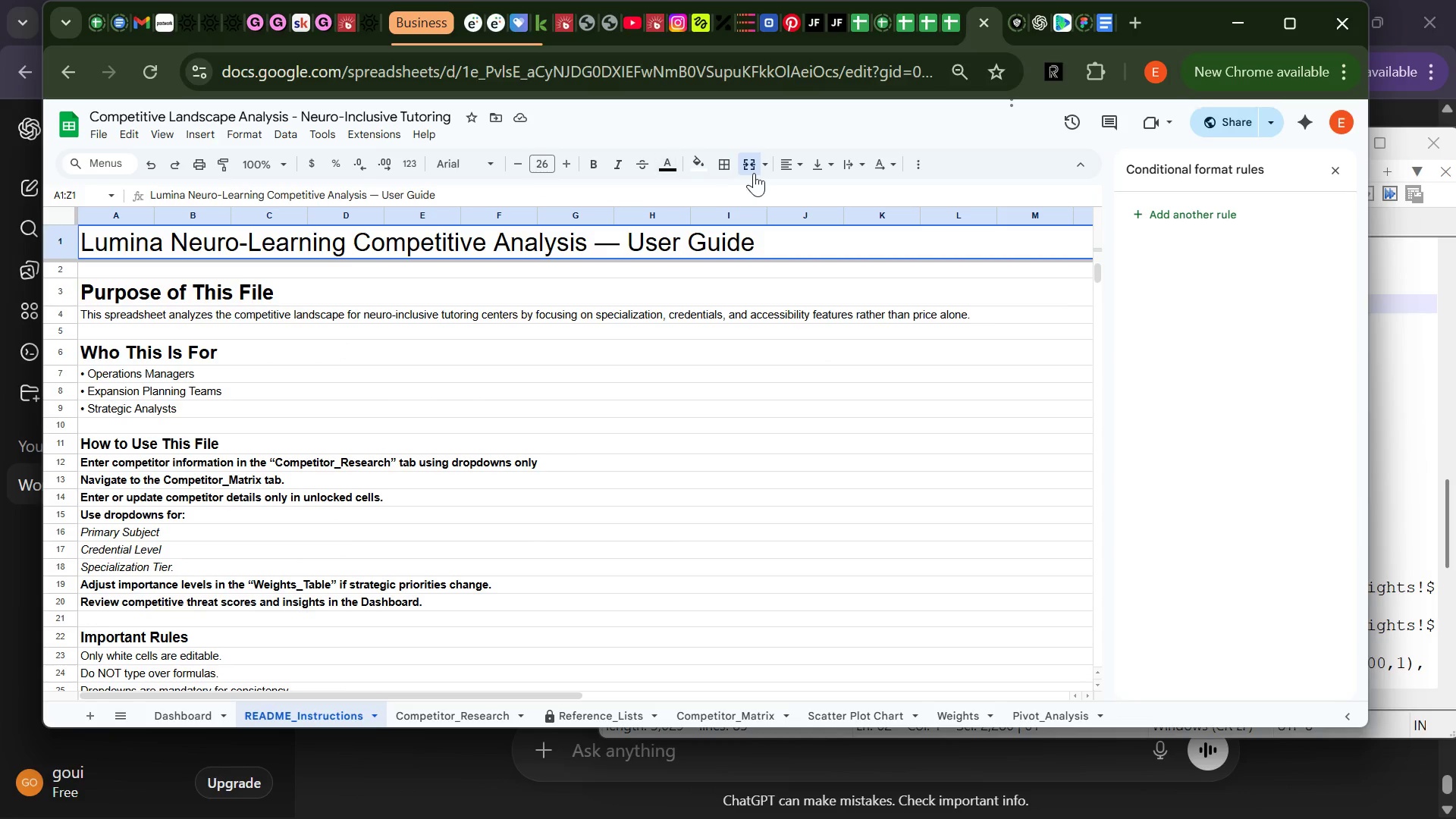 
left_click([805, 165])
 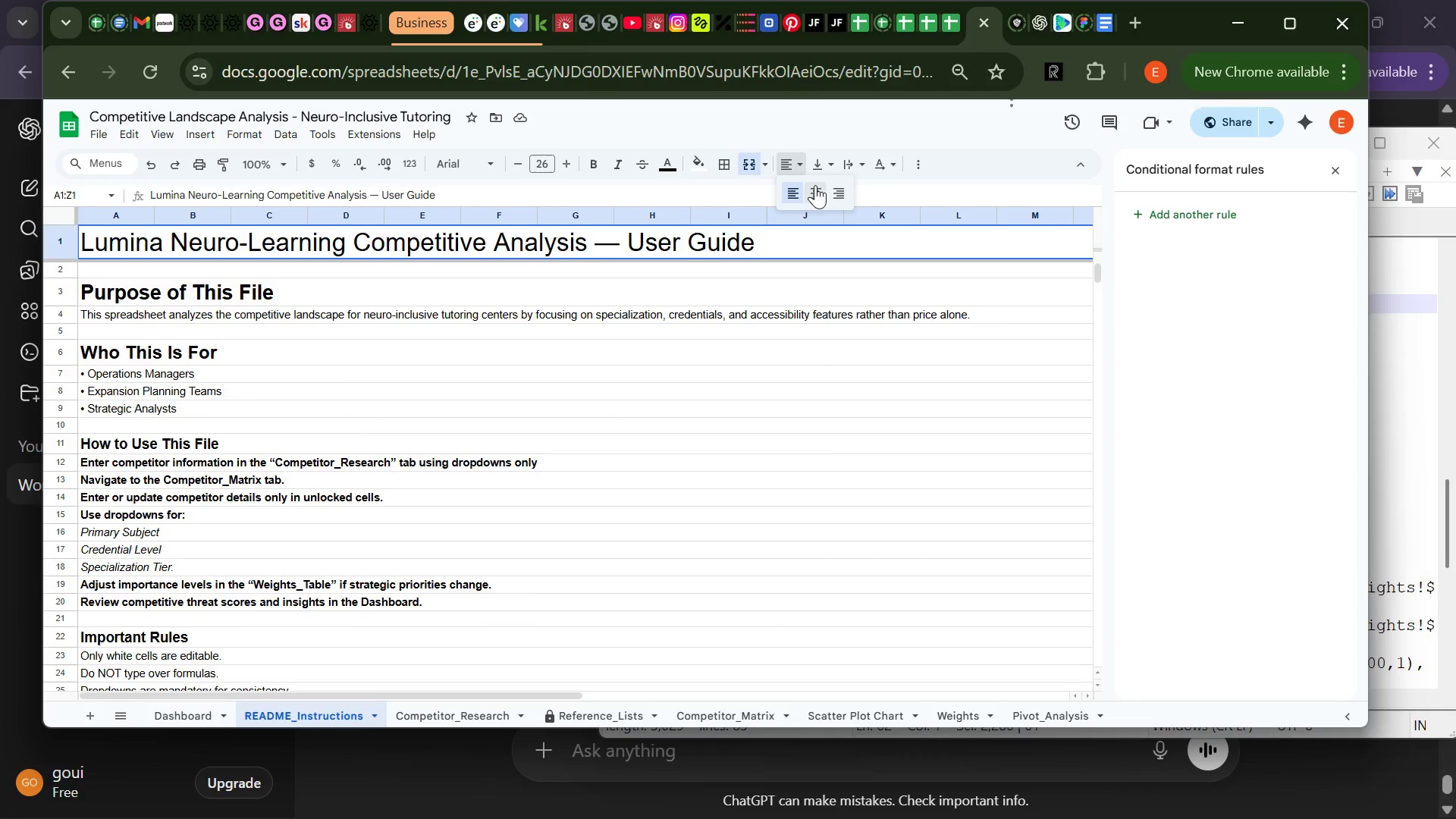 
left_click([815, 186])
 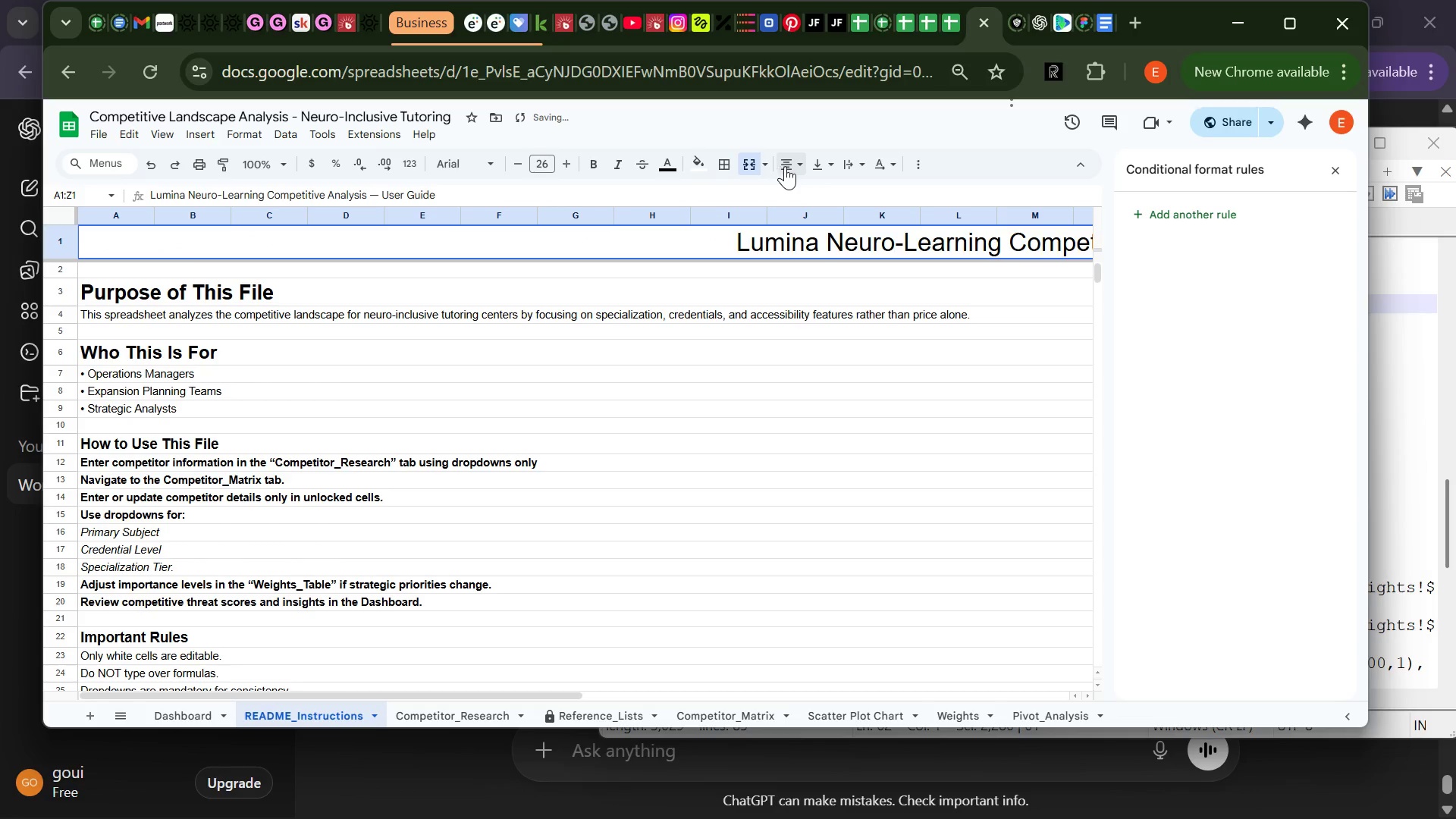 
left_click([799, 169])
 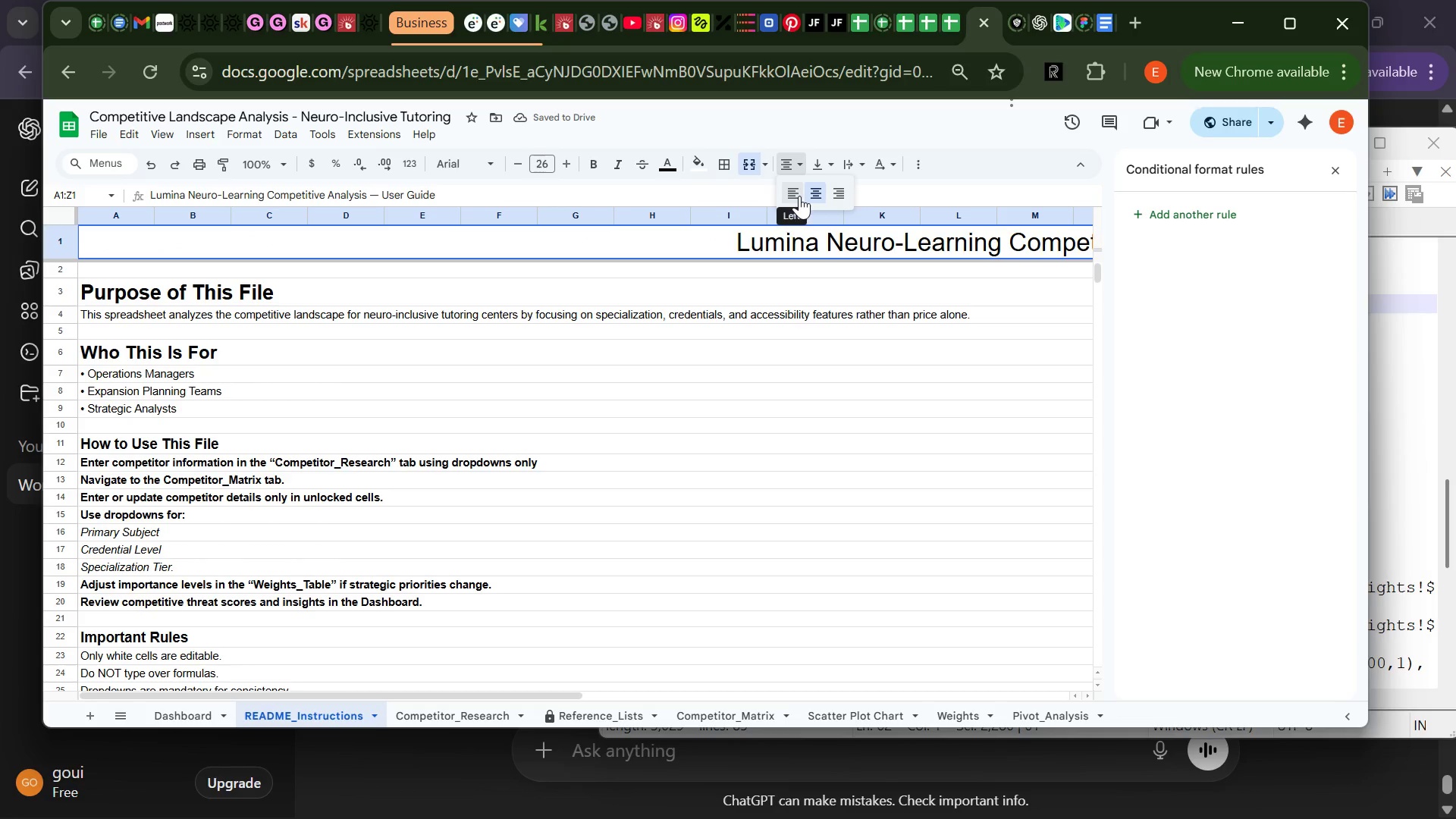 
left_click([799, 196])
 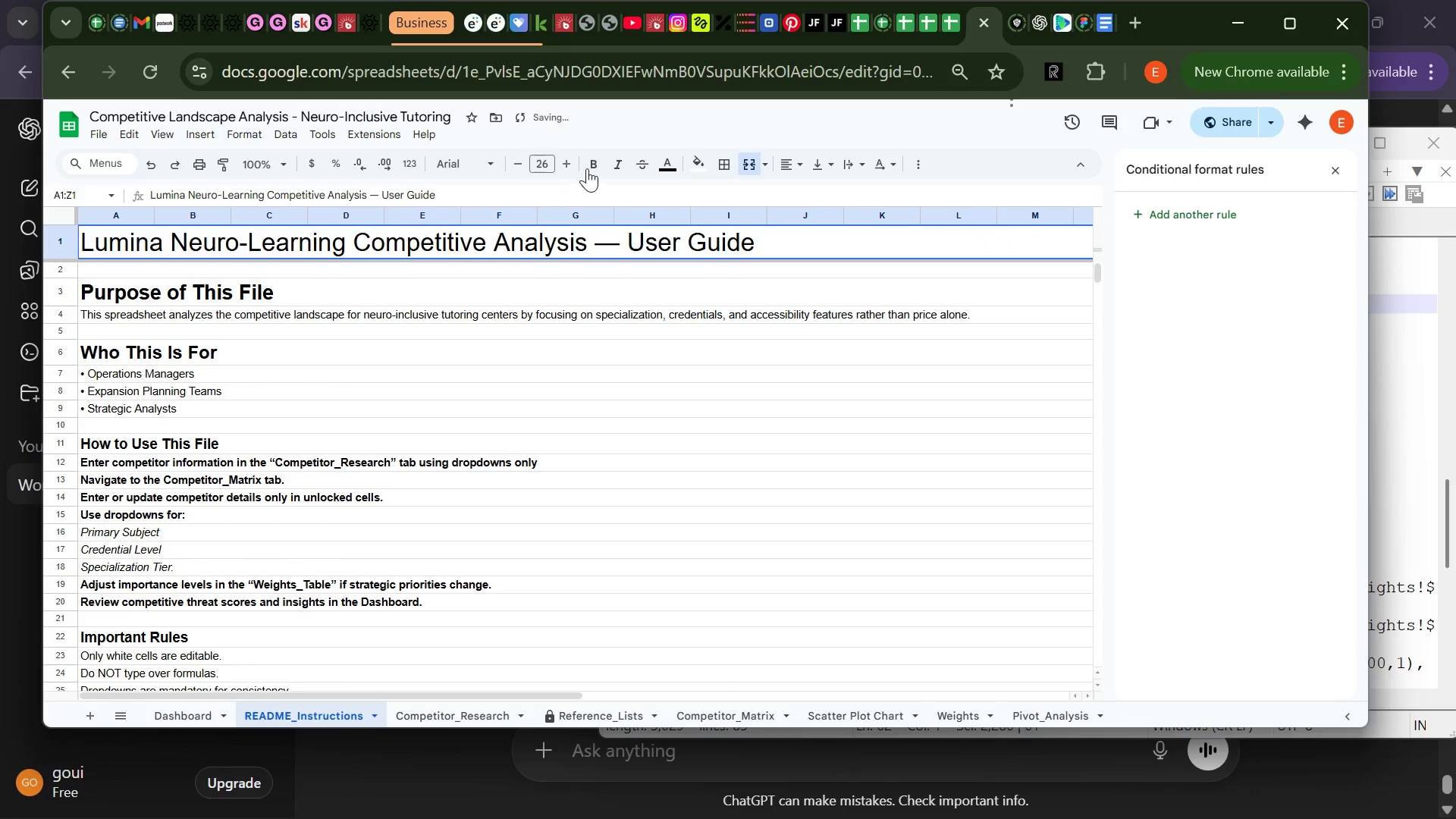 
left_click([593, 164])
 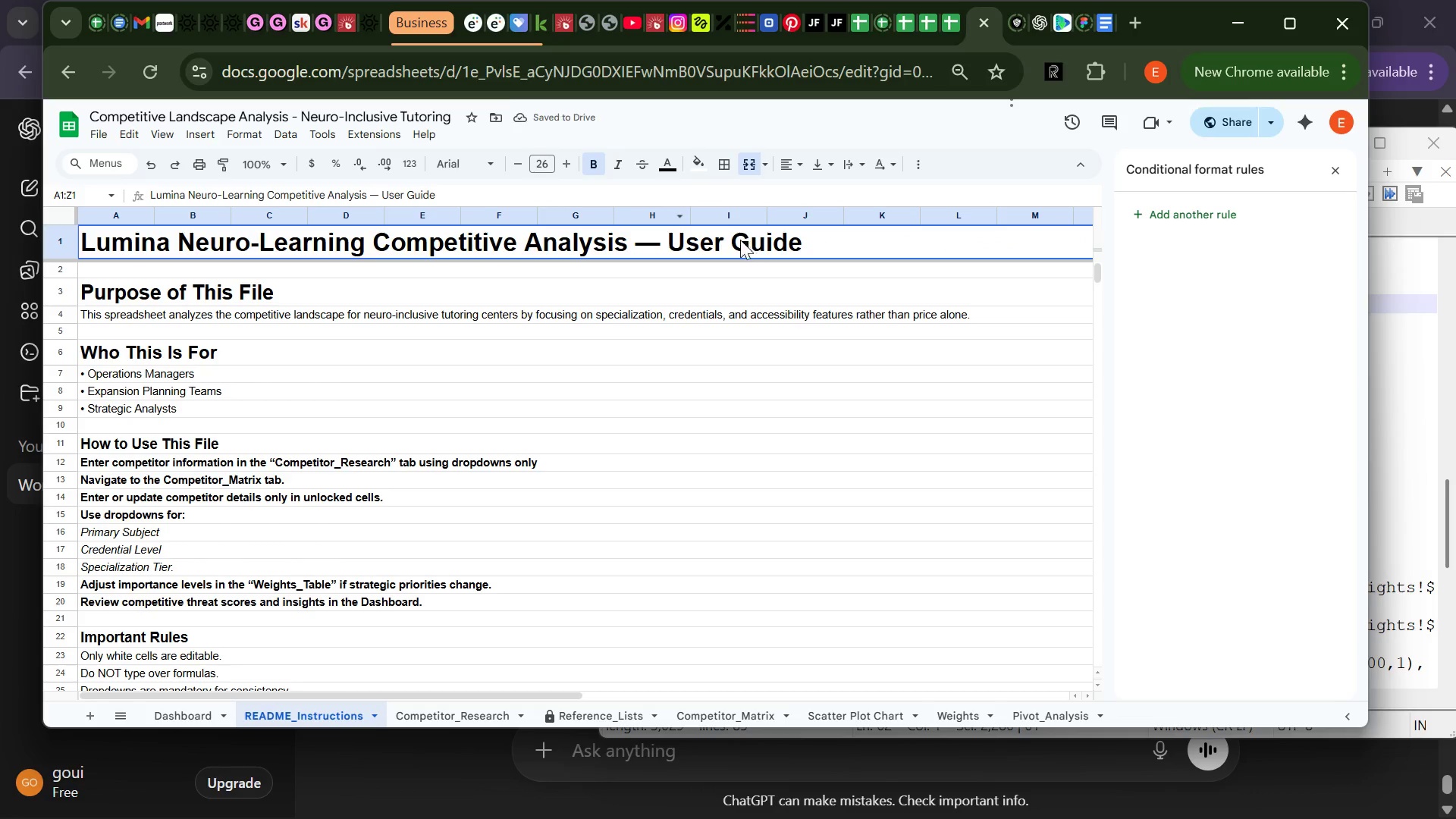 
mouse_move([741, 166])
 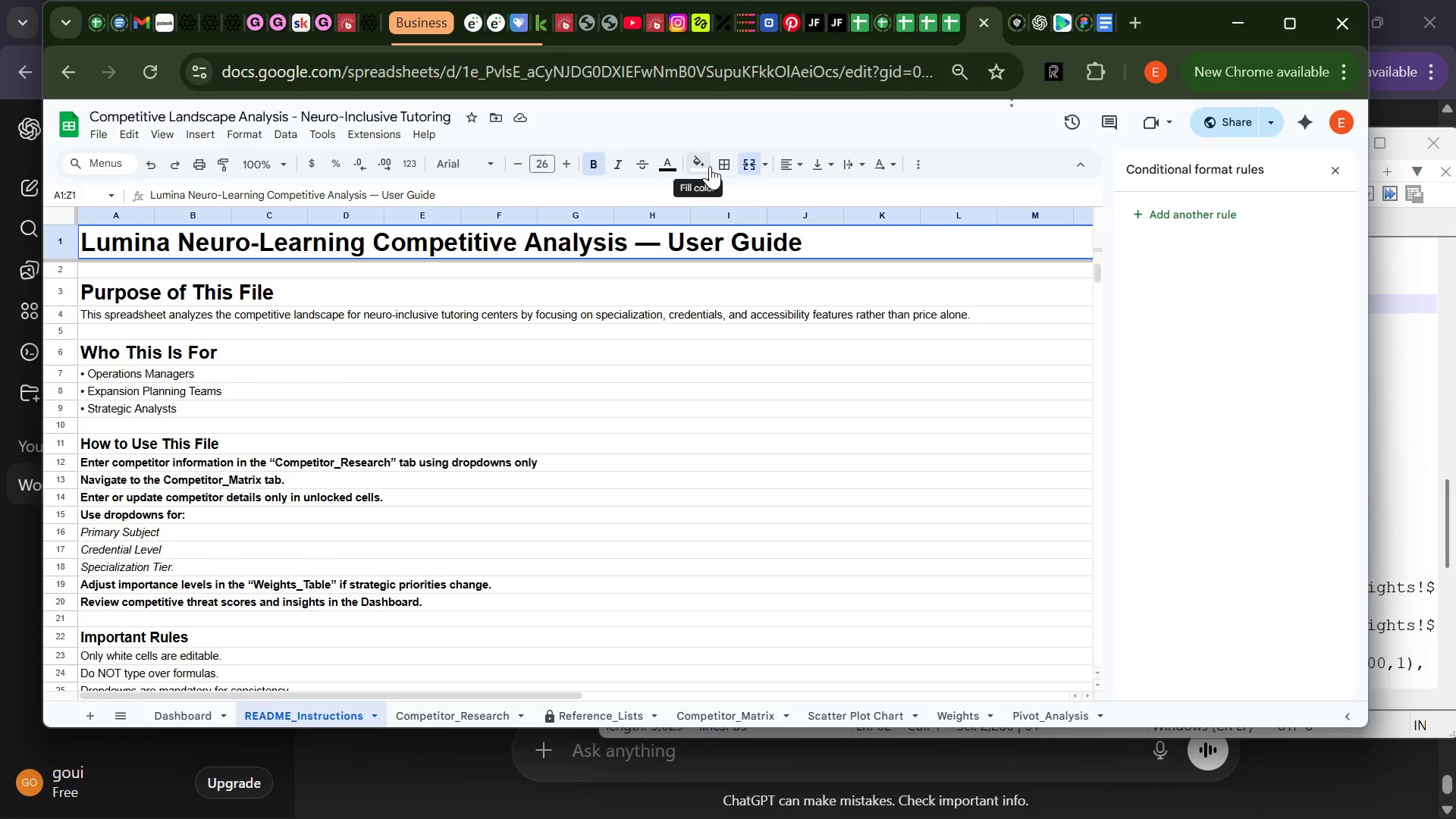 
left_click([710, 166])
 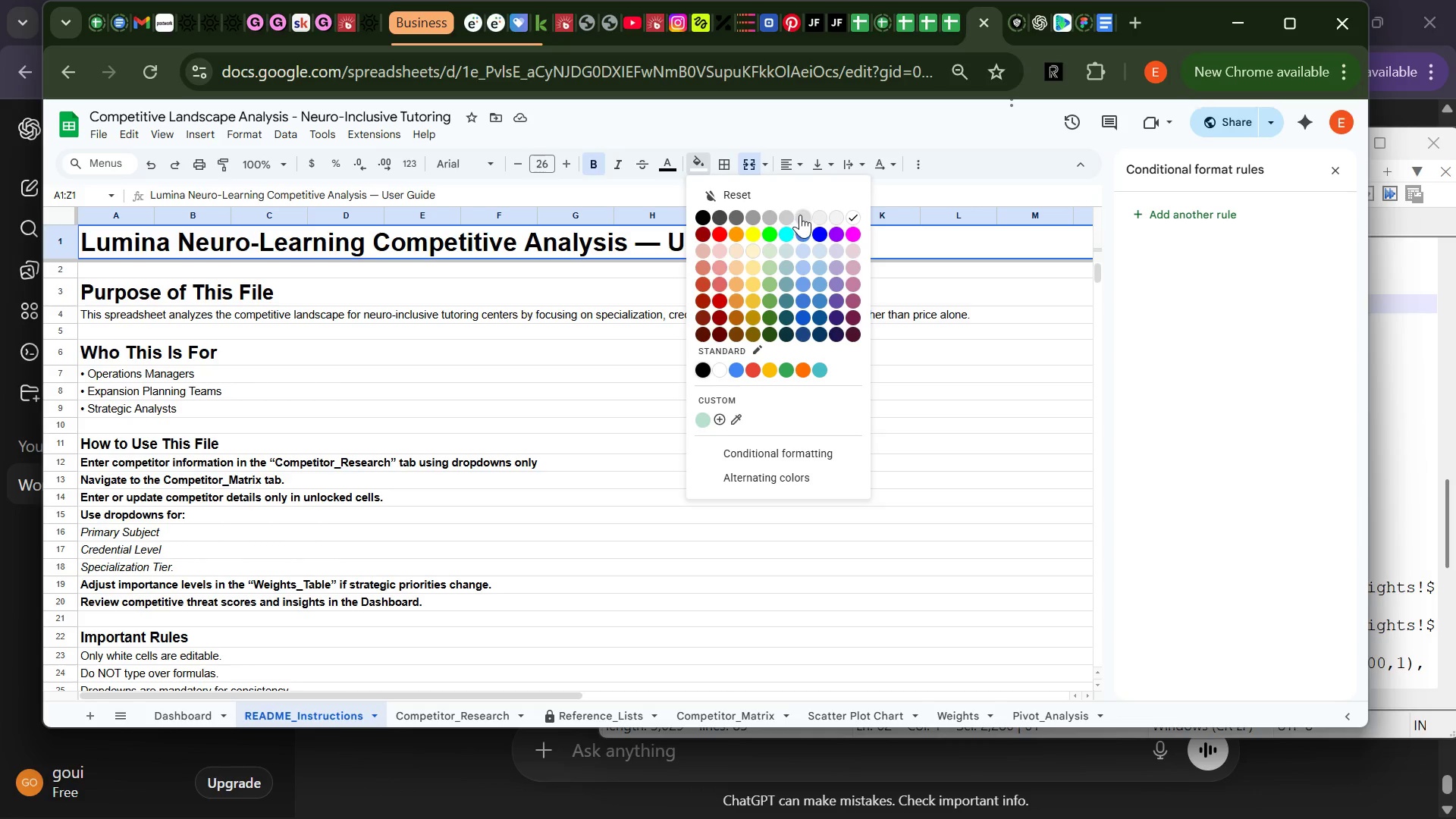 
left_click([802, 216])
 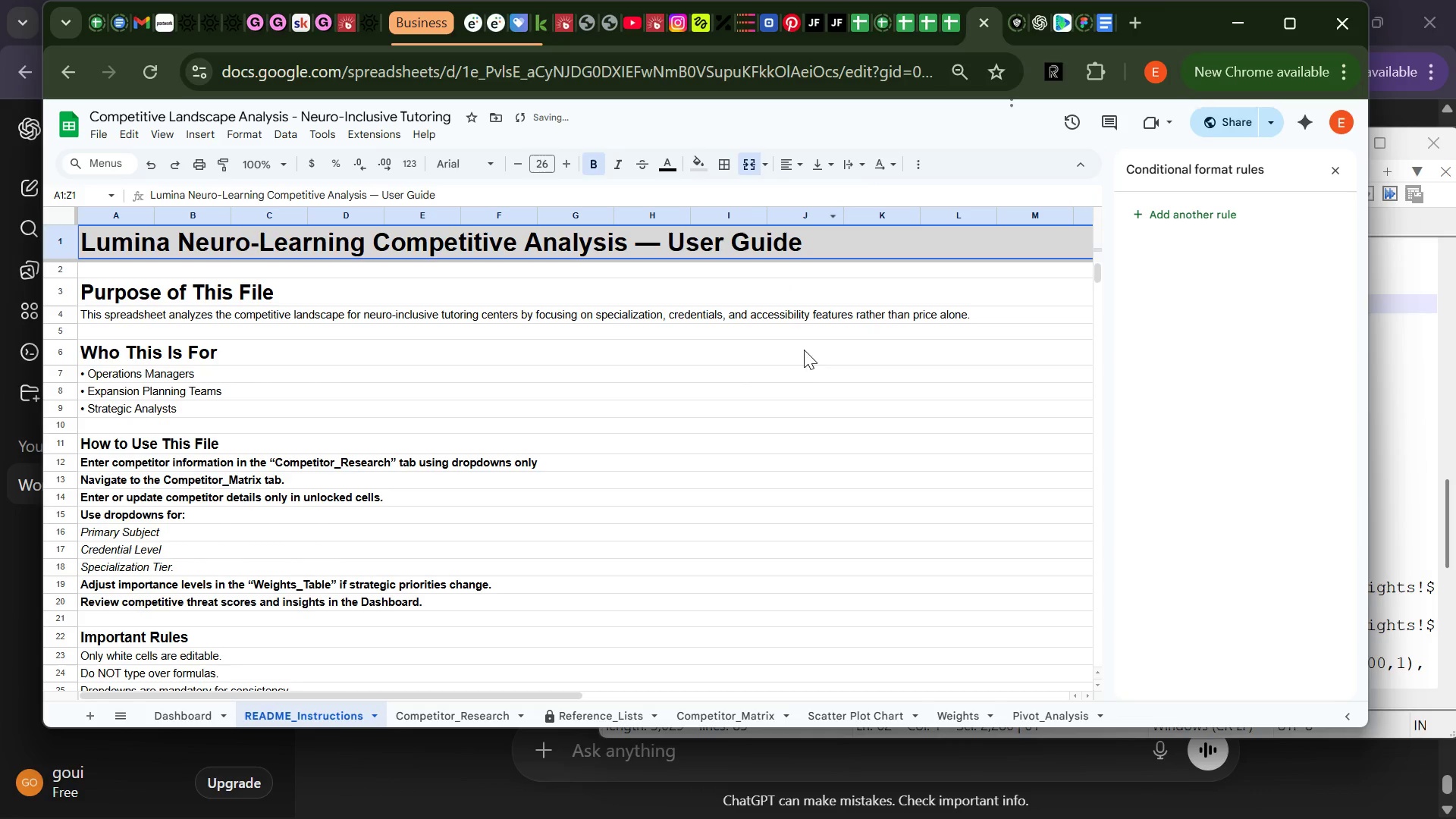 
left_click([802, 421])
 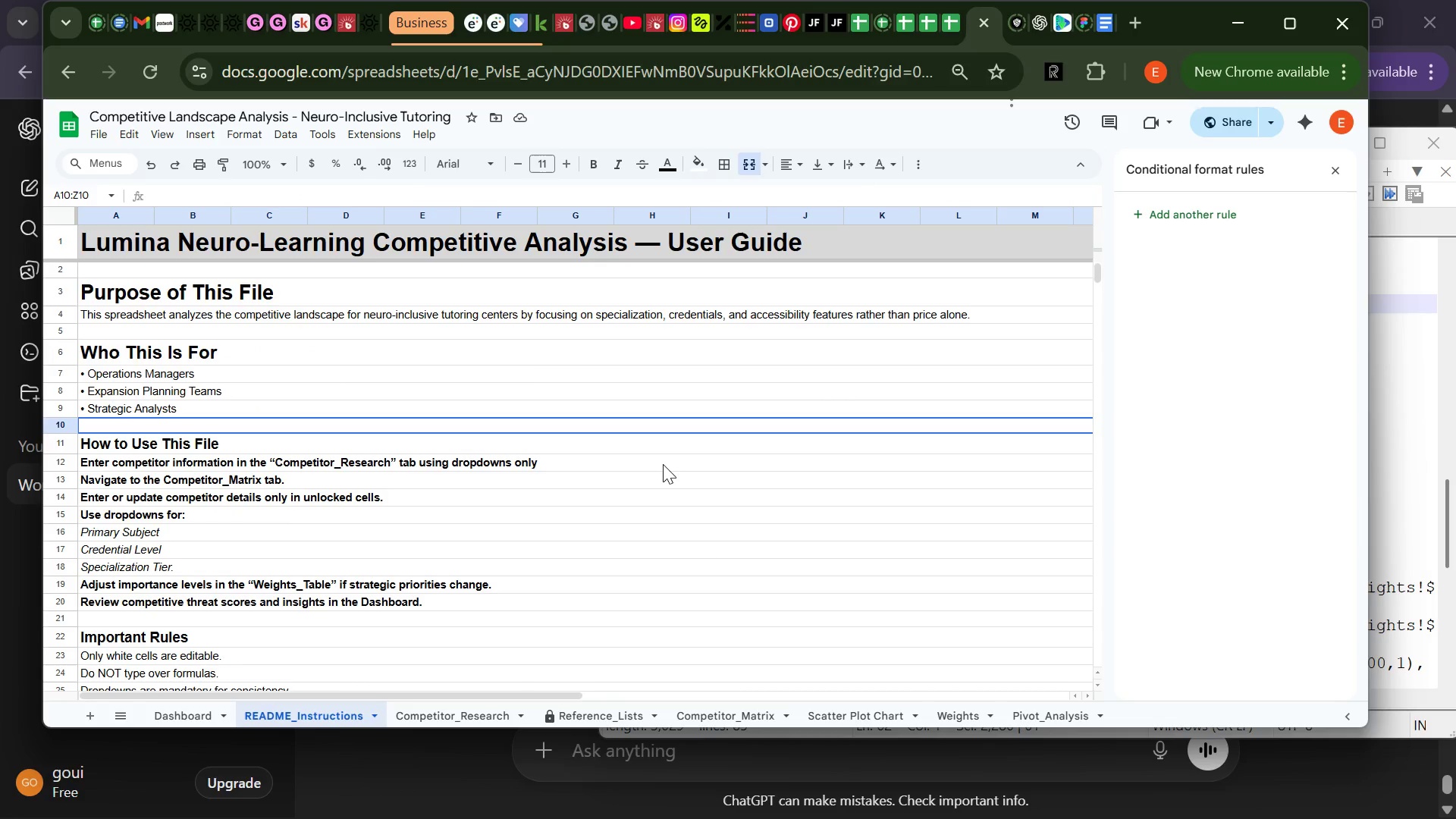 
wait(5.33)
 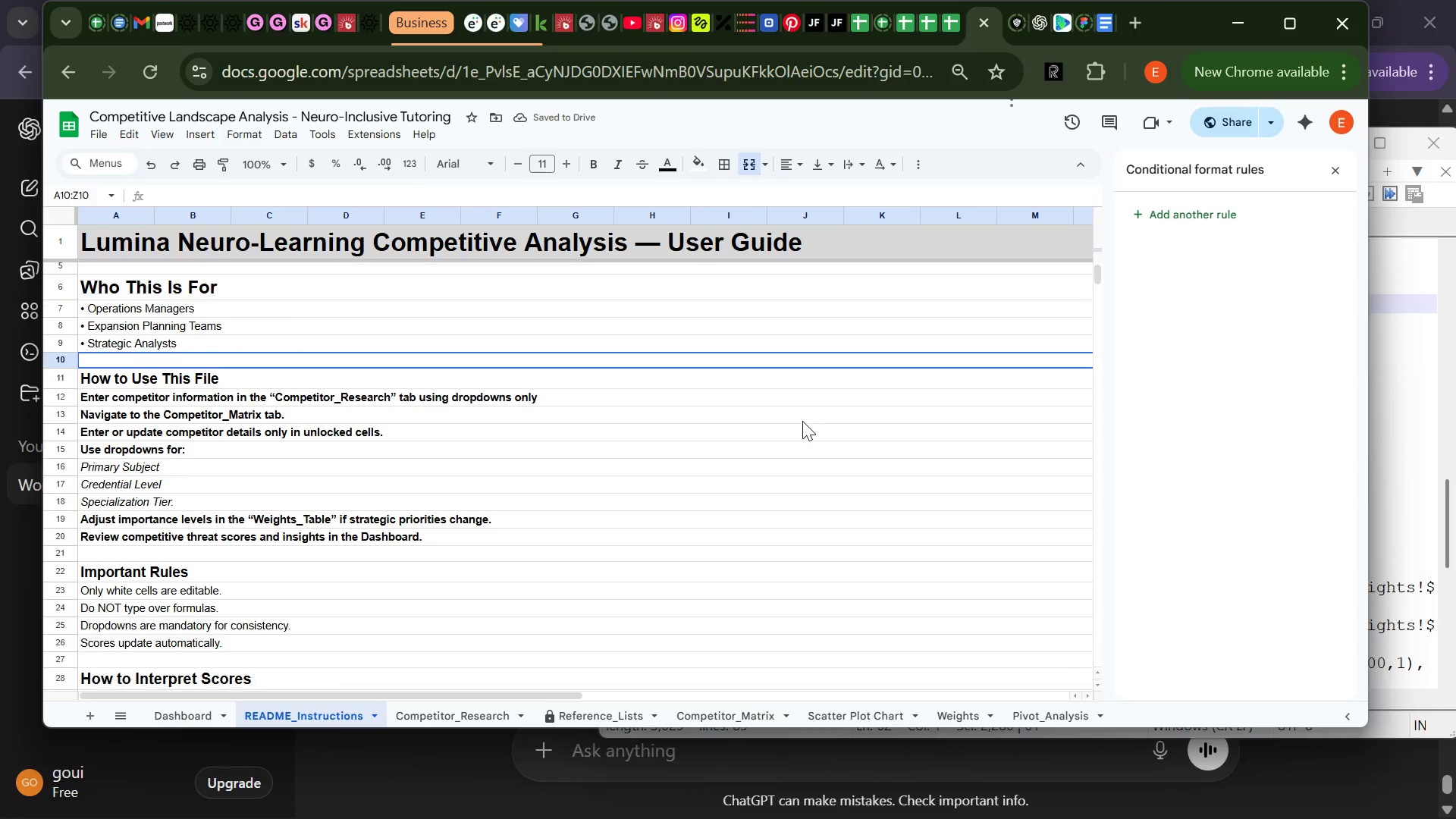 
left_click([184, 298])
 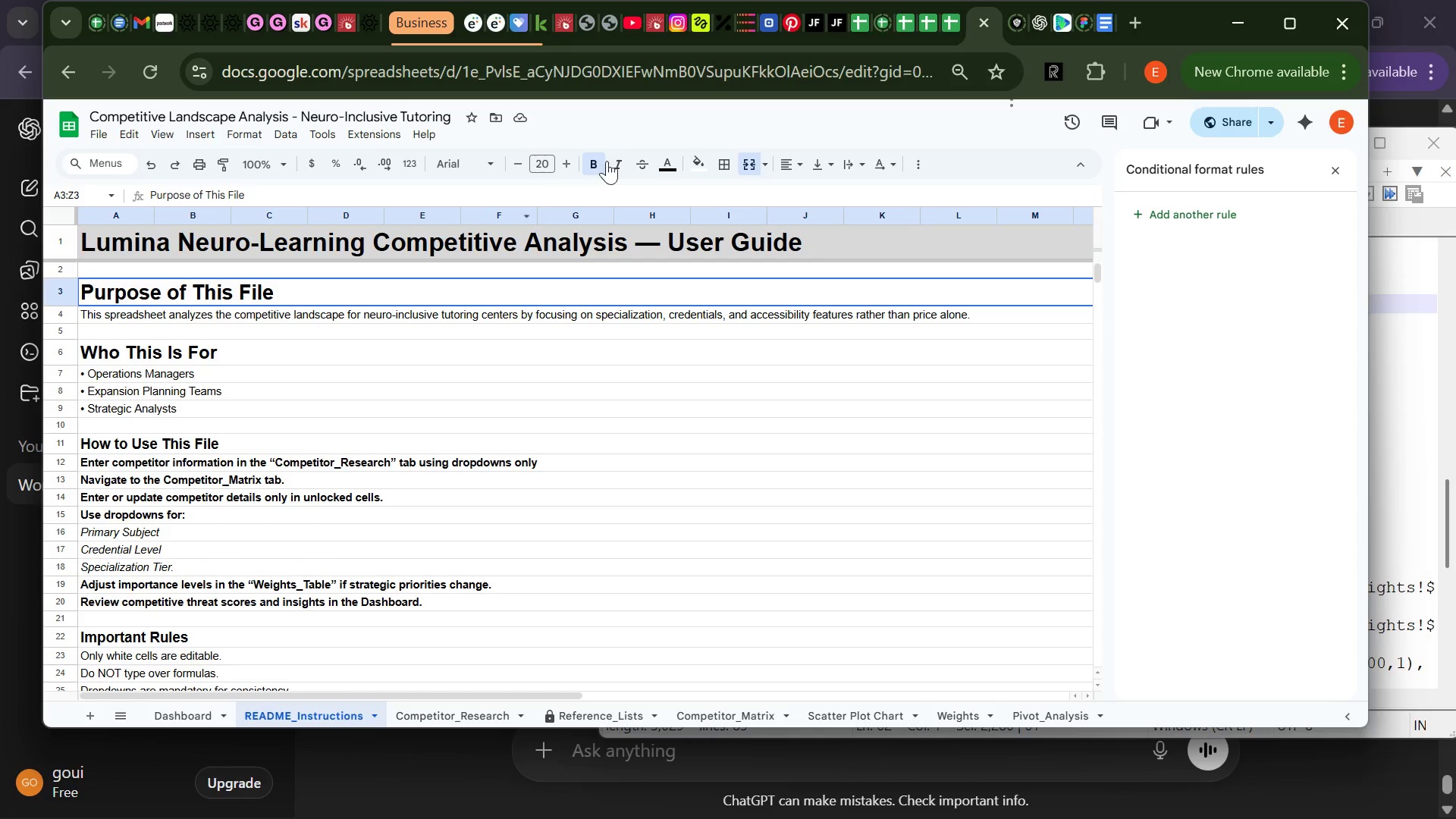 
left_click([703, 163])
 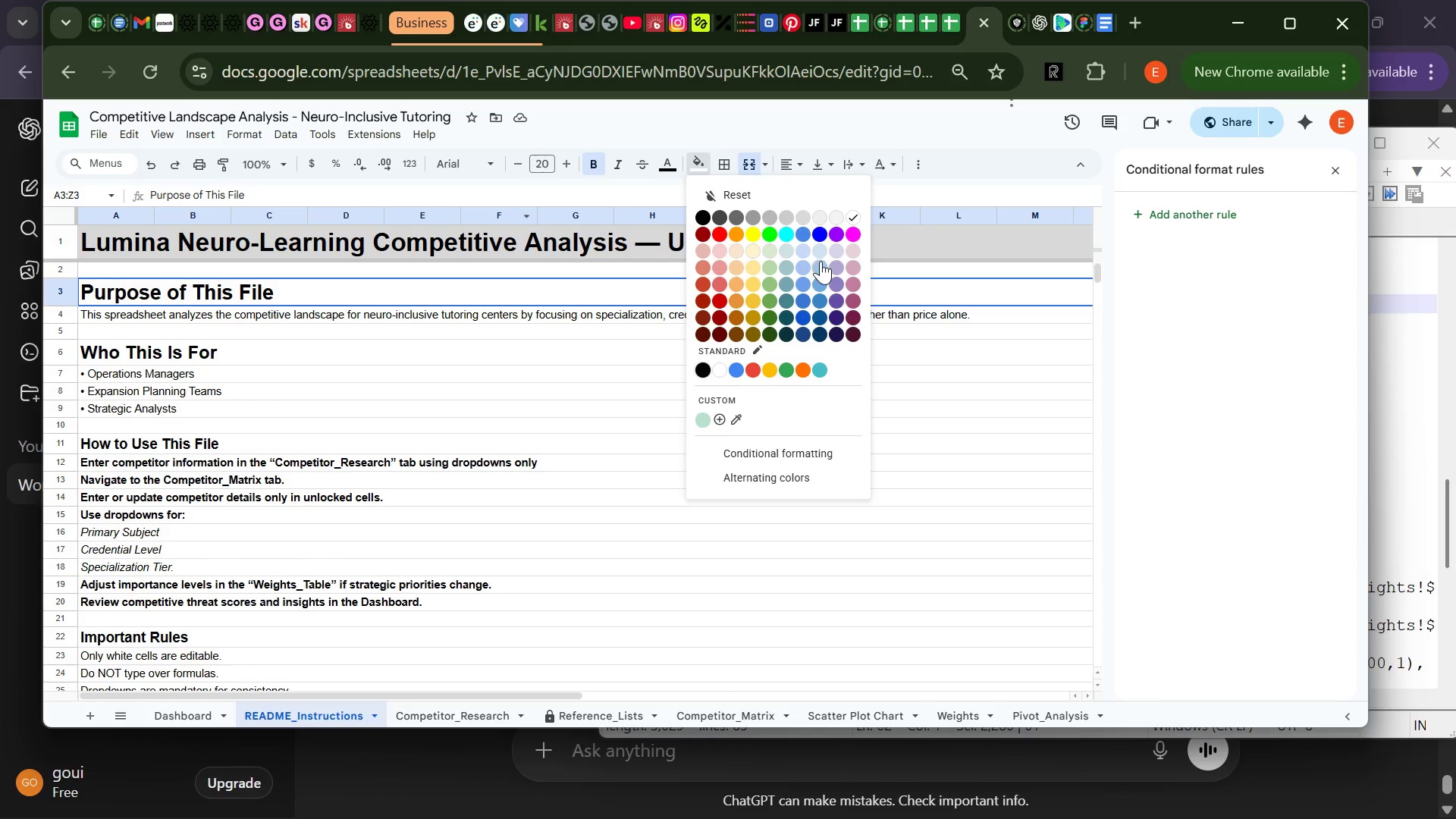 
left_click([821, 264])
 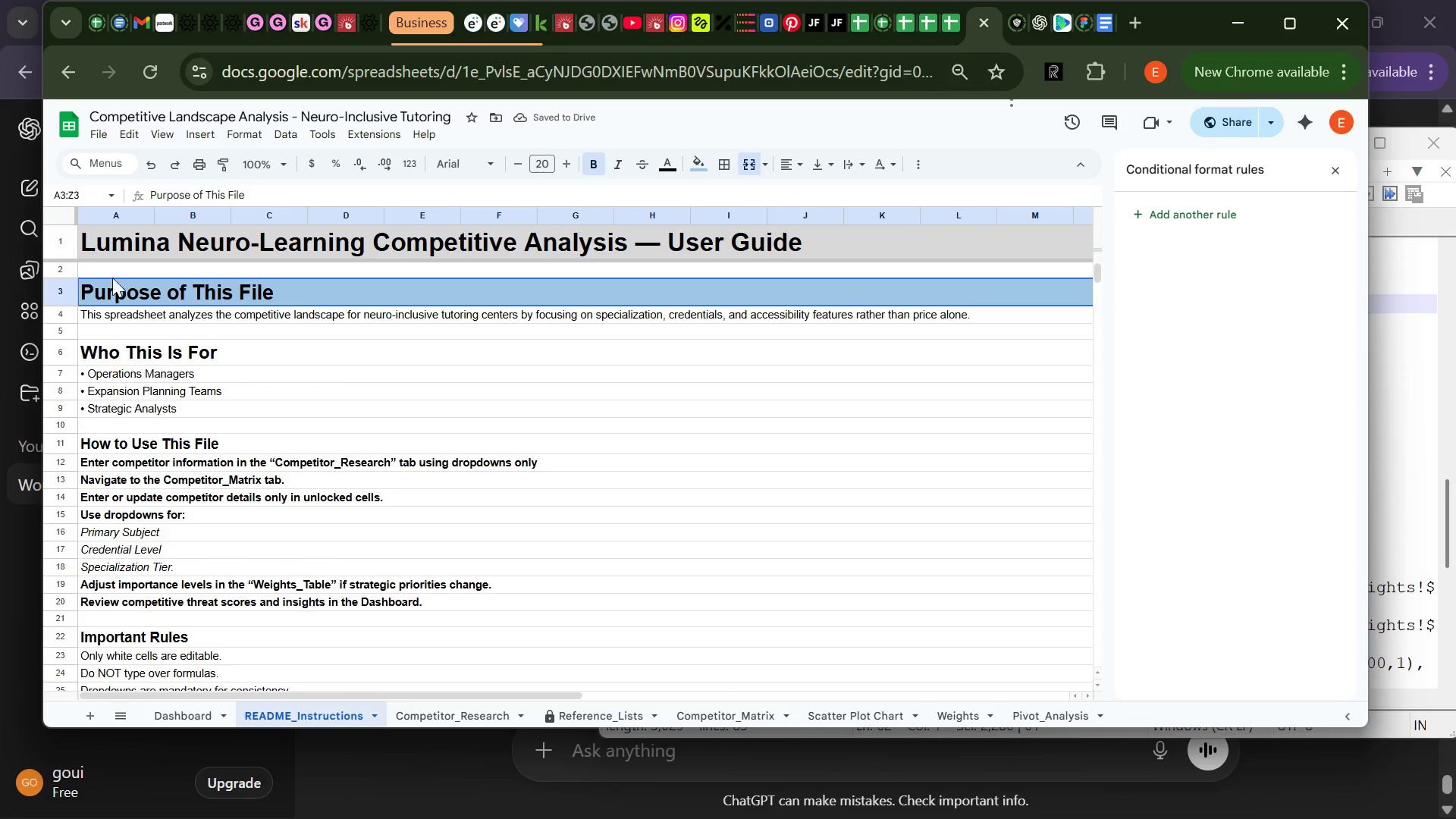 
left_click([59, 246])
 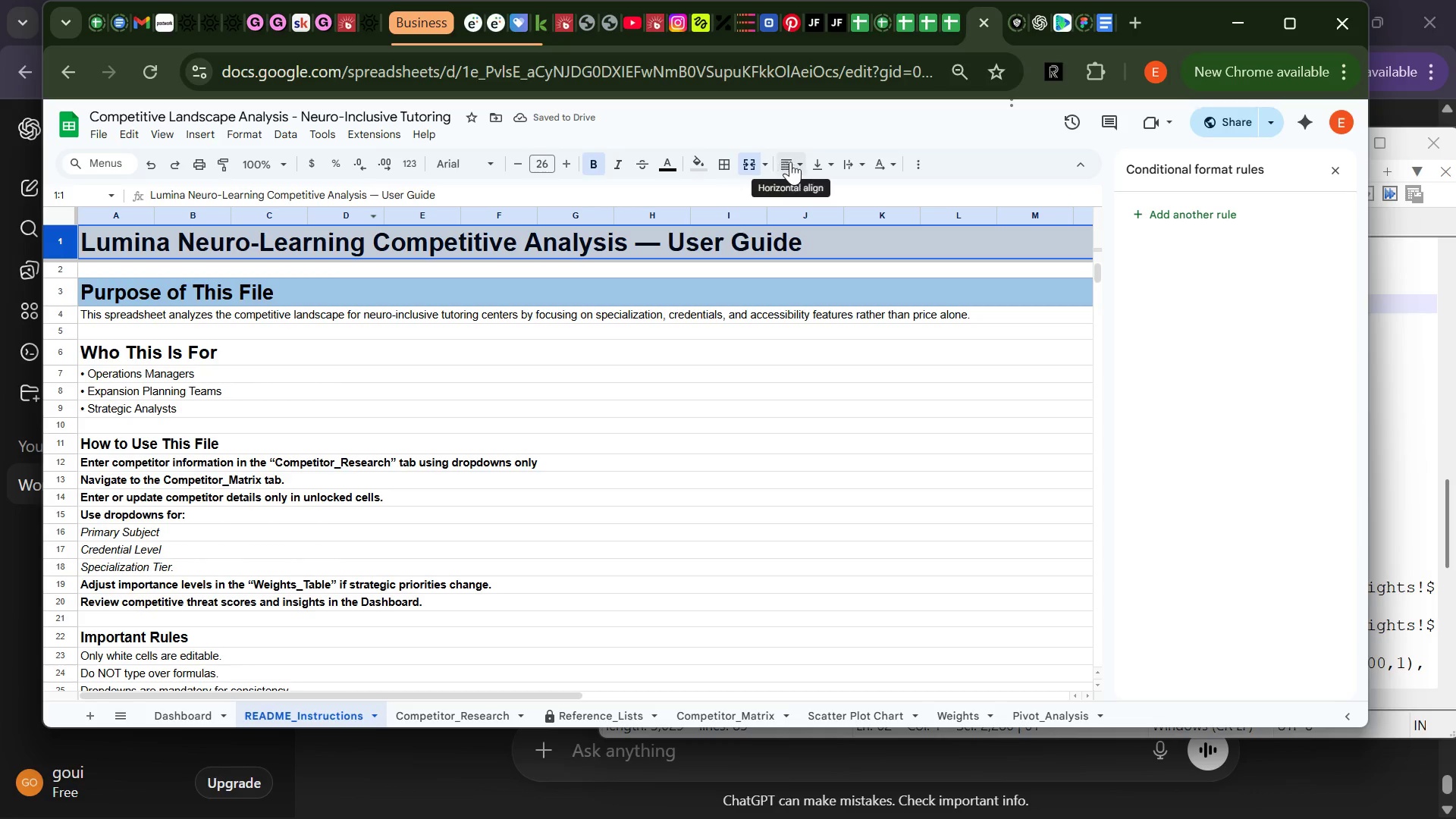 
left_click([801, 162])
 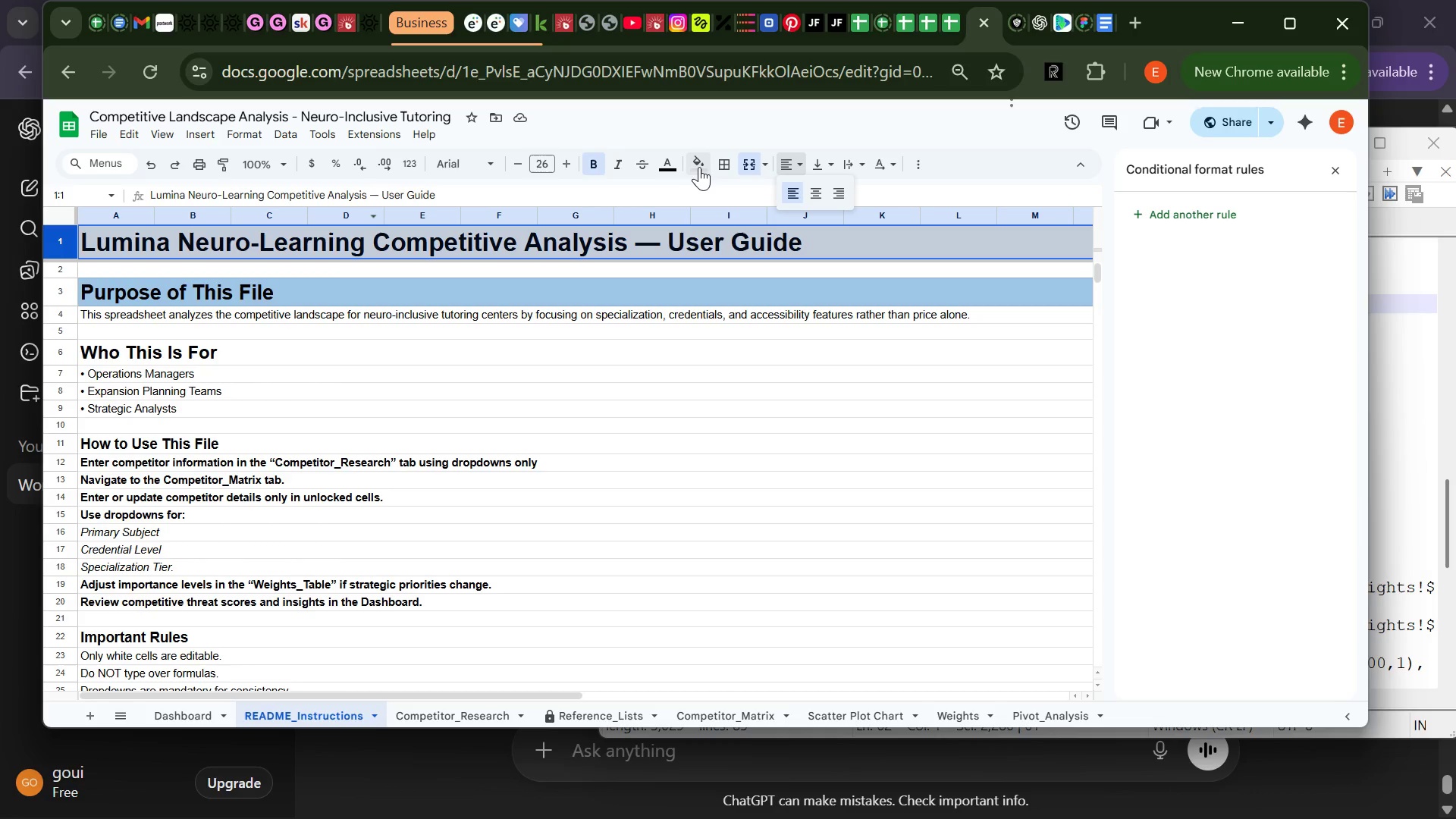 
left_click([702, 165])
 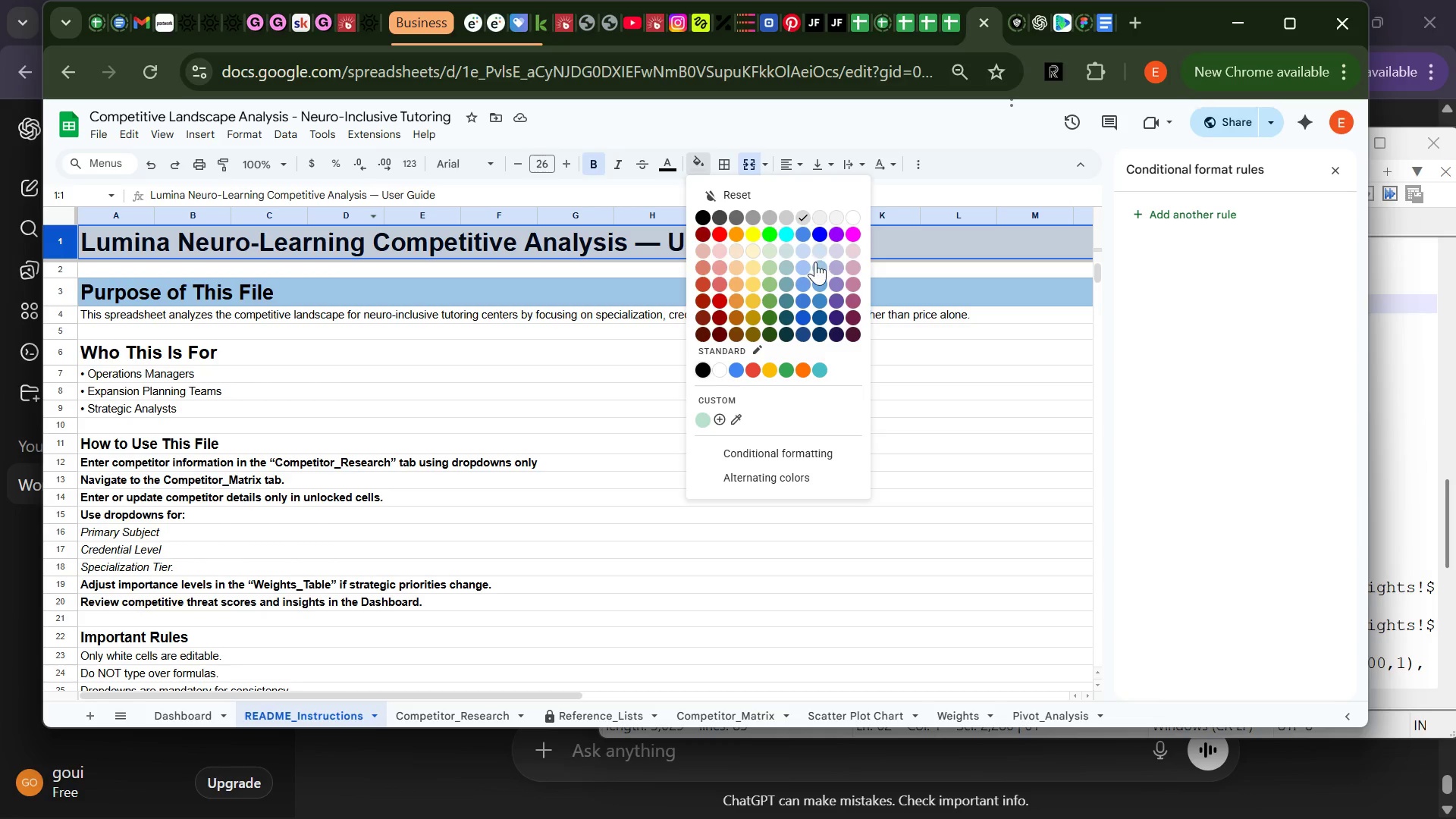 
left_click([819, 265])
 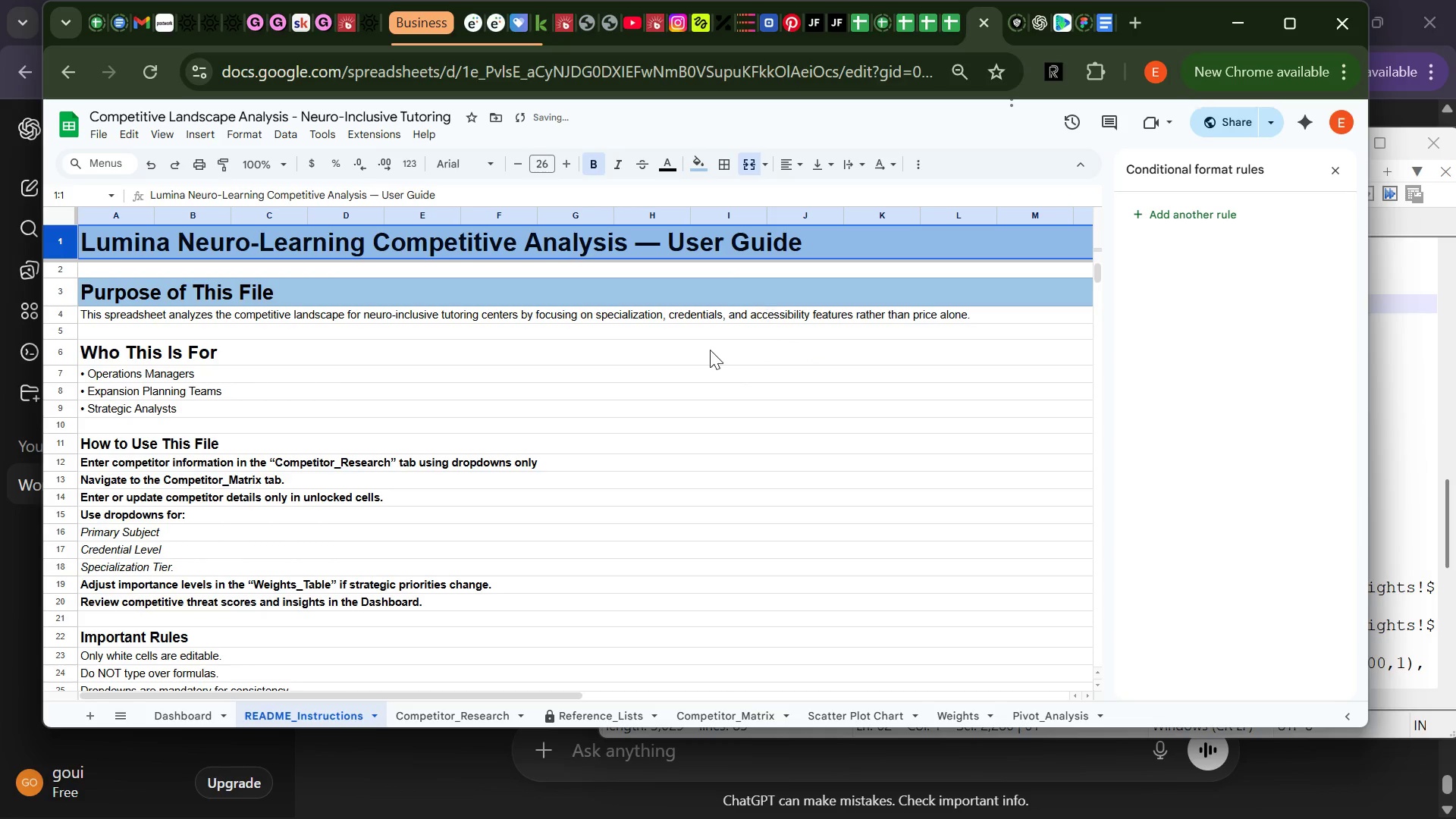 
left_click([709, 354])
 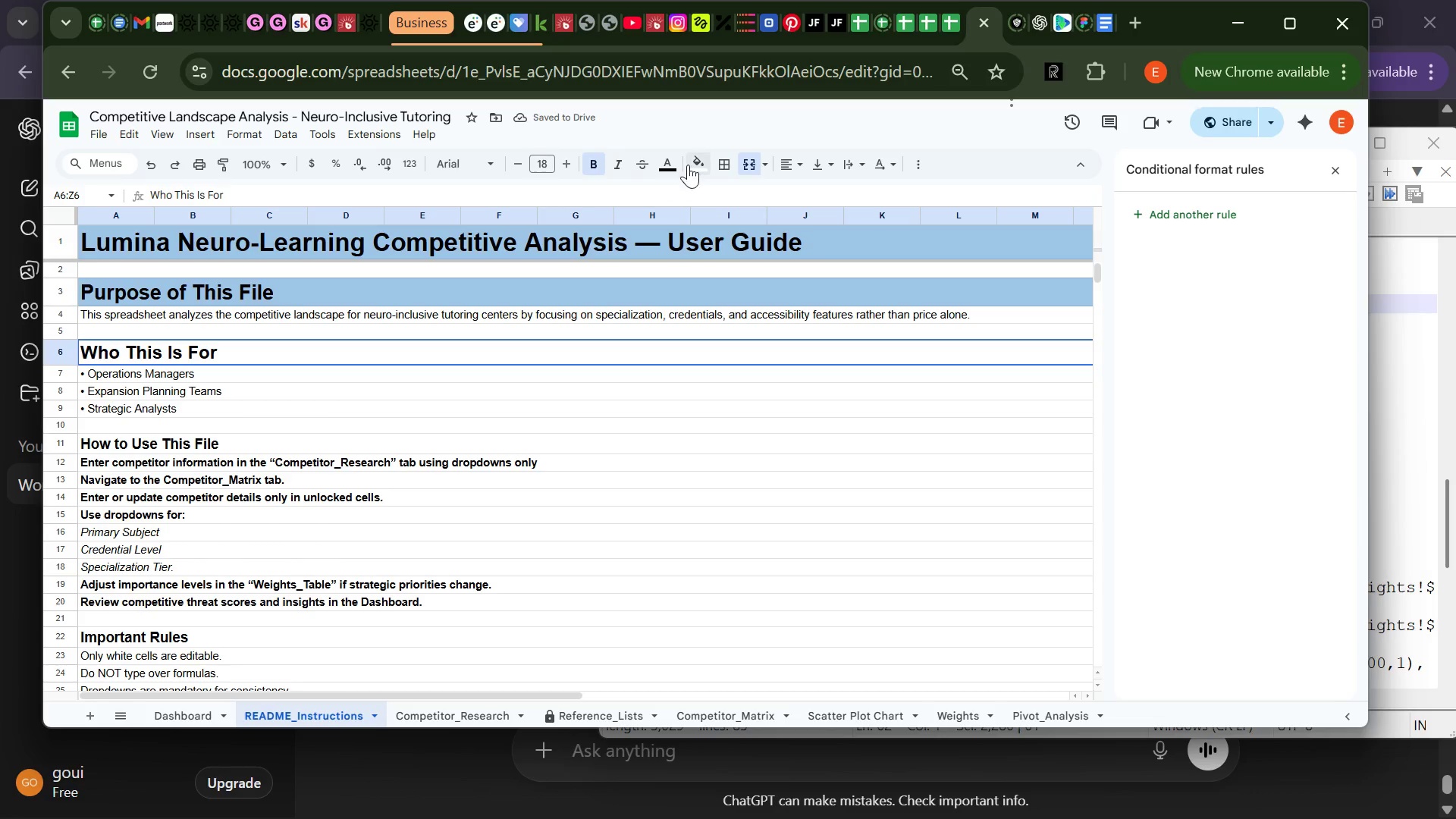 
left_click([705, 164])
 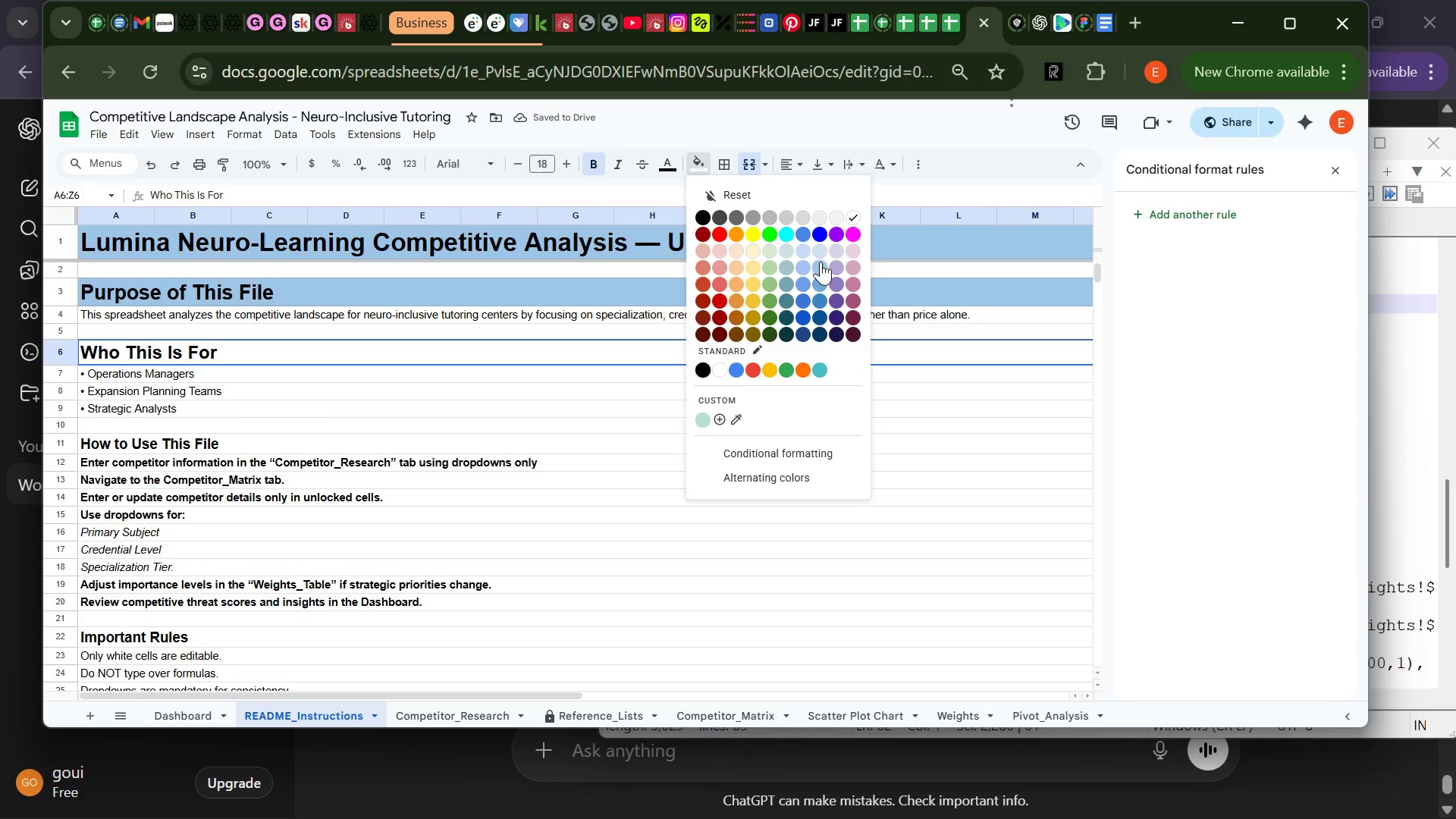 
left_click([821, 262])
 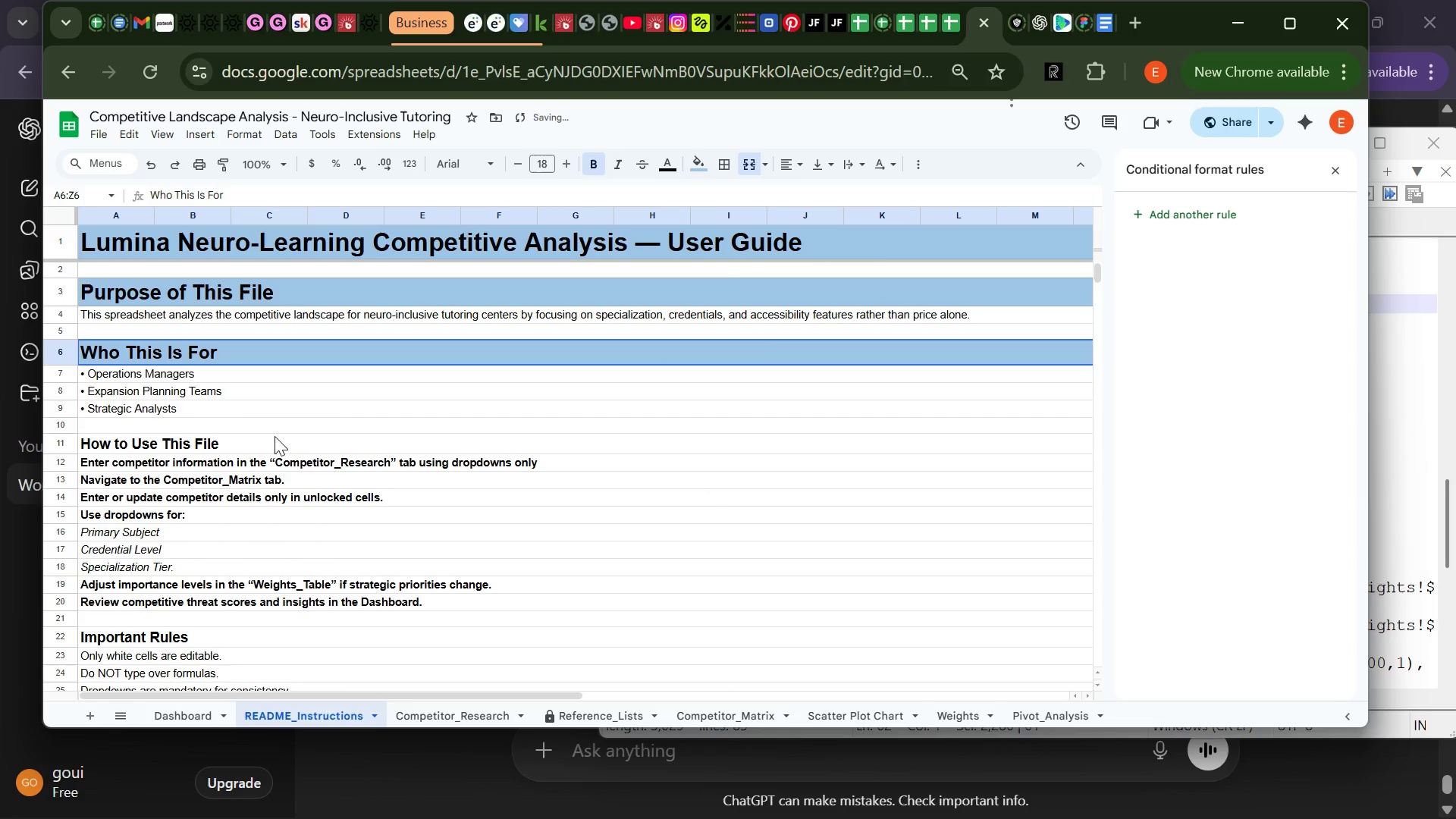 
left_click([271, 438])
 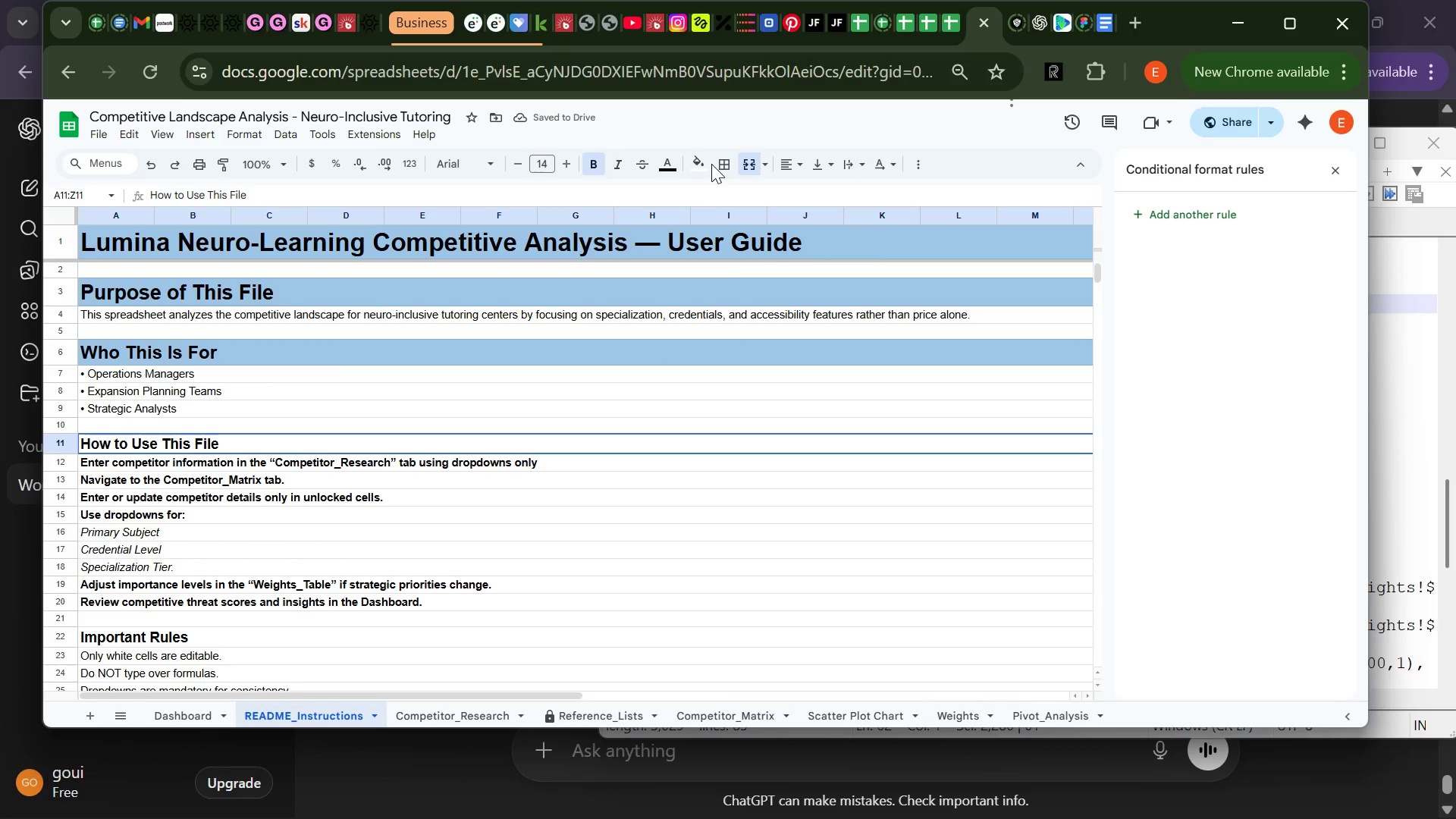 
left_click([704, 166])
 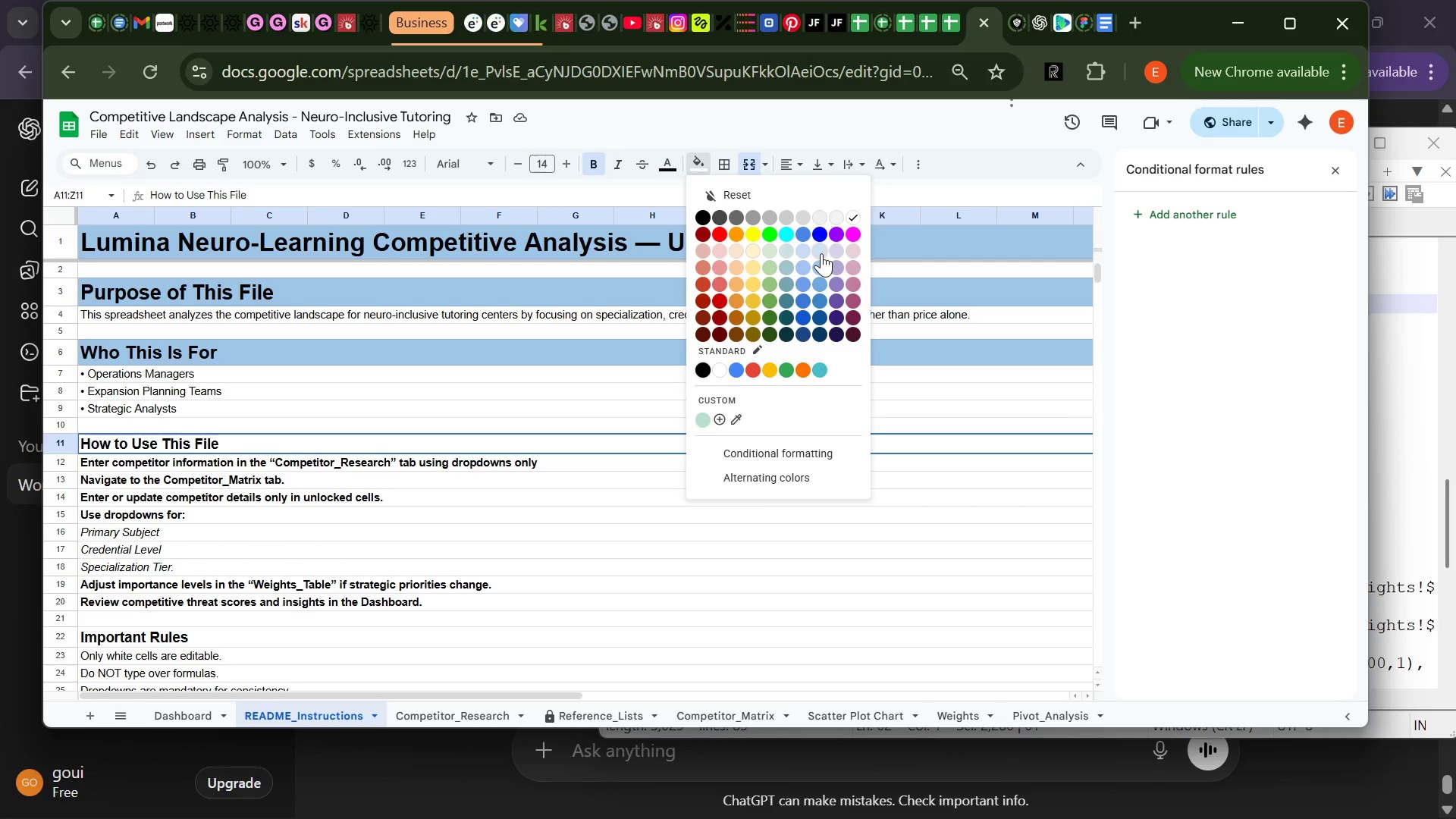 
left_click([821, 261])
 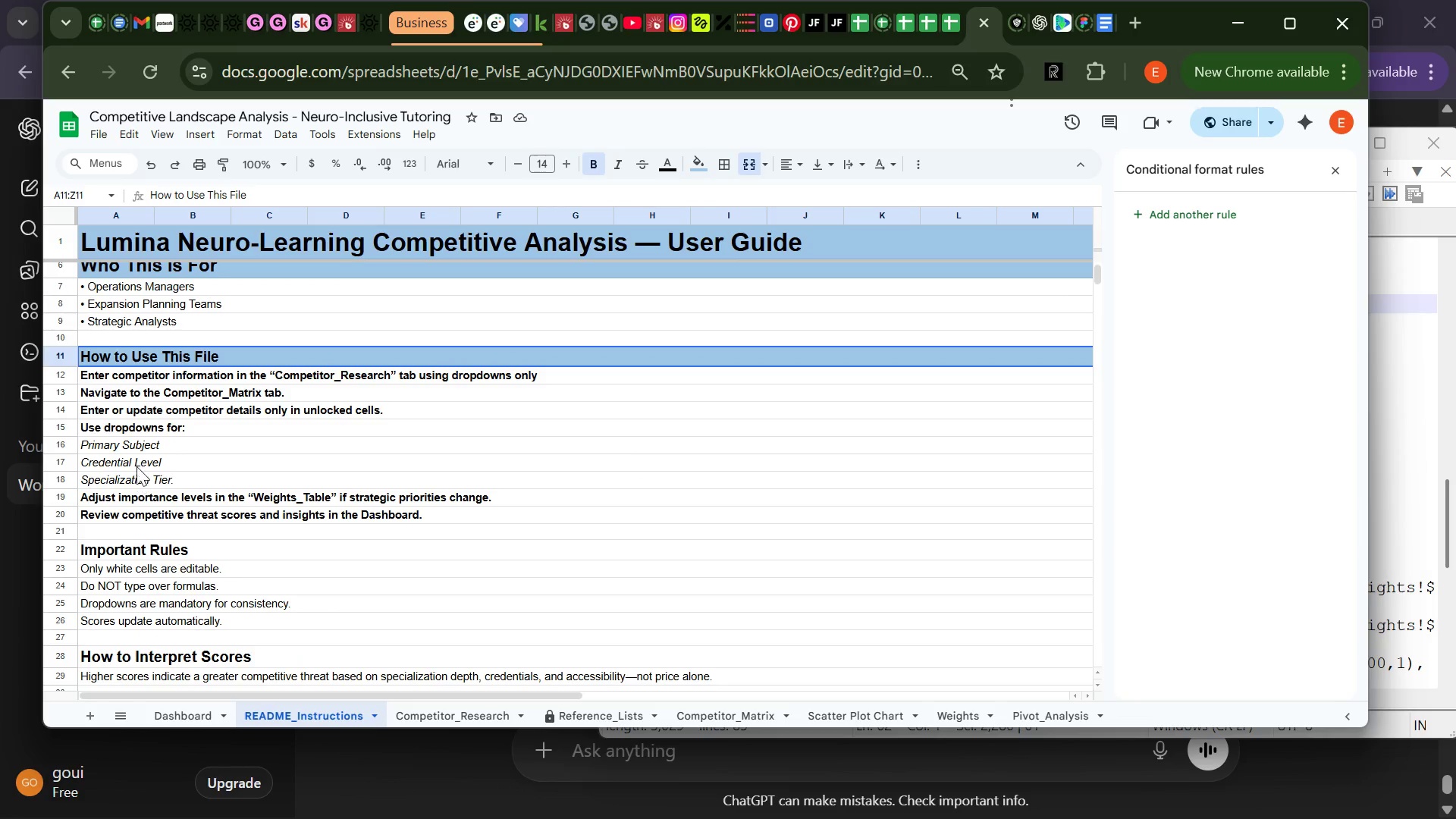 
wait(7.92)
 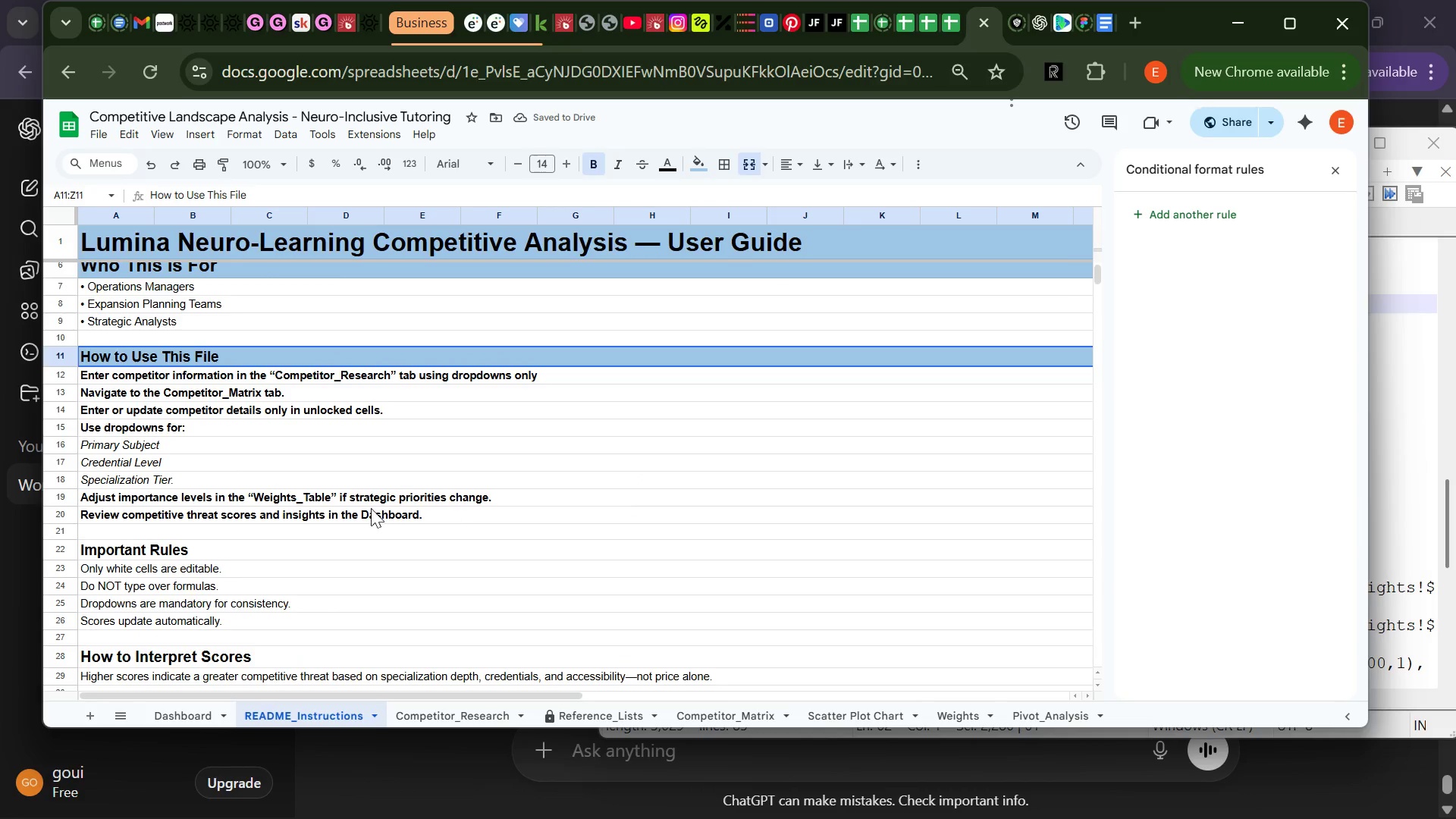 
left_click([152, 555])
 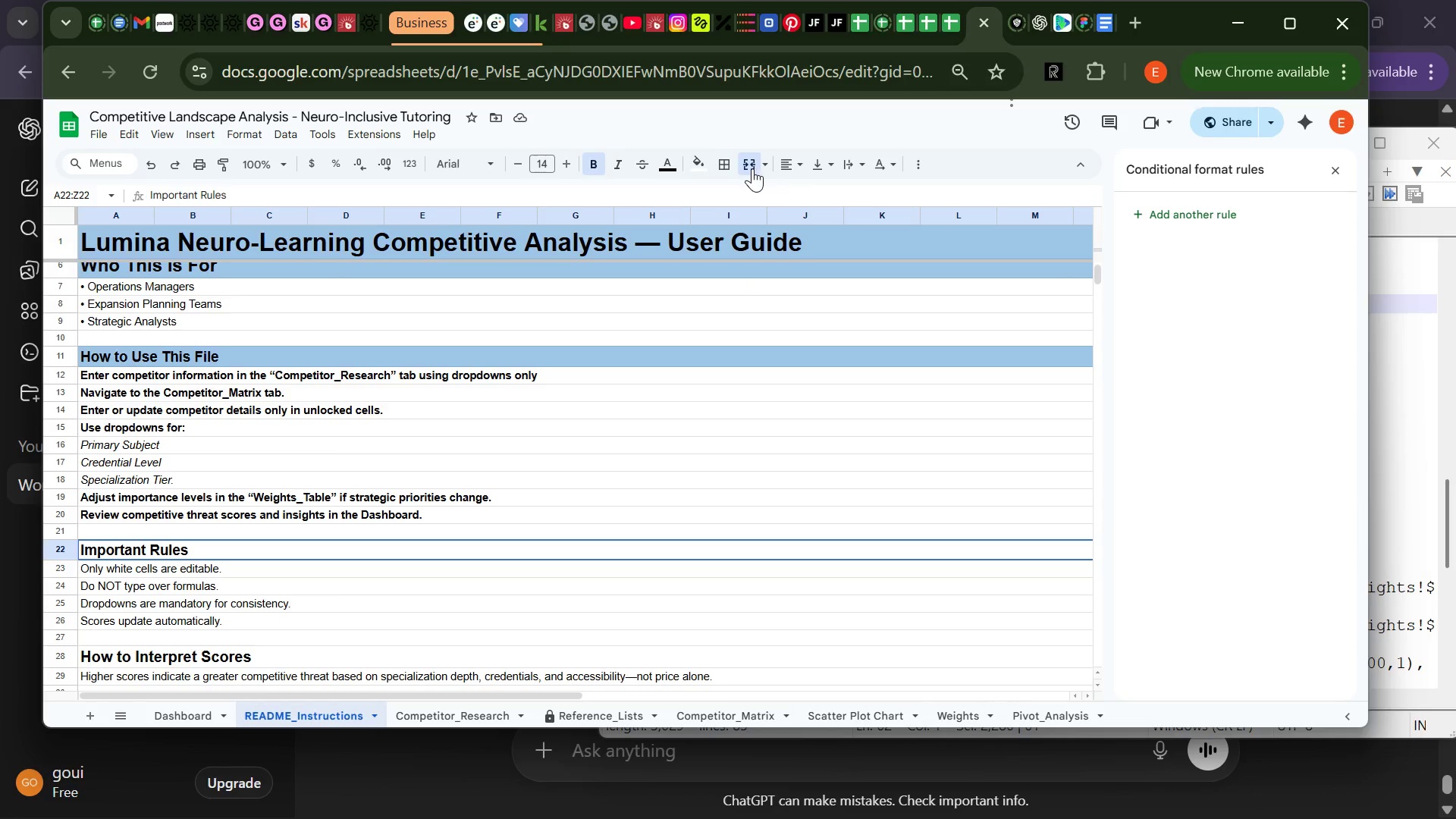 
left_click([707, 163])
 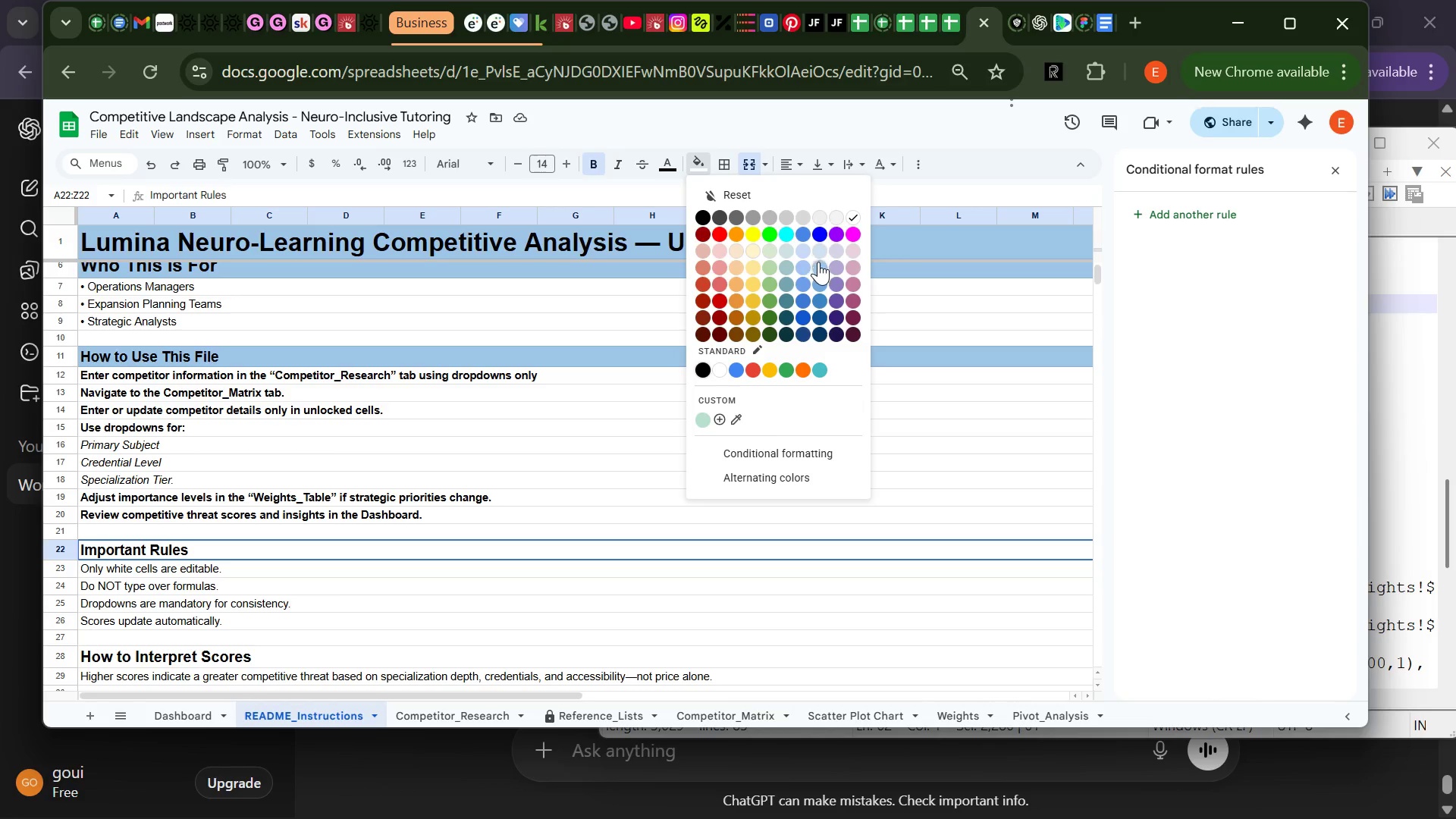 
left_click([820, 262])
 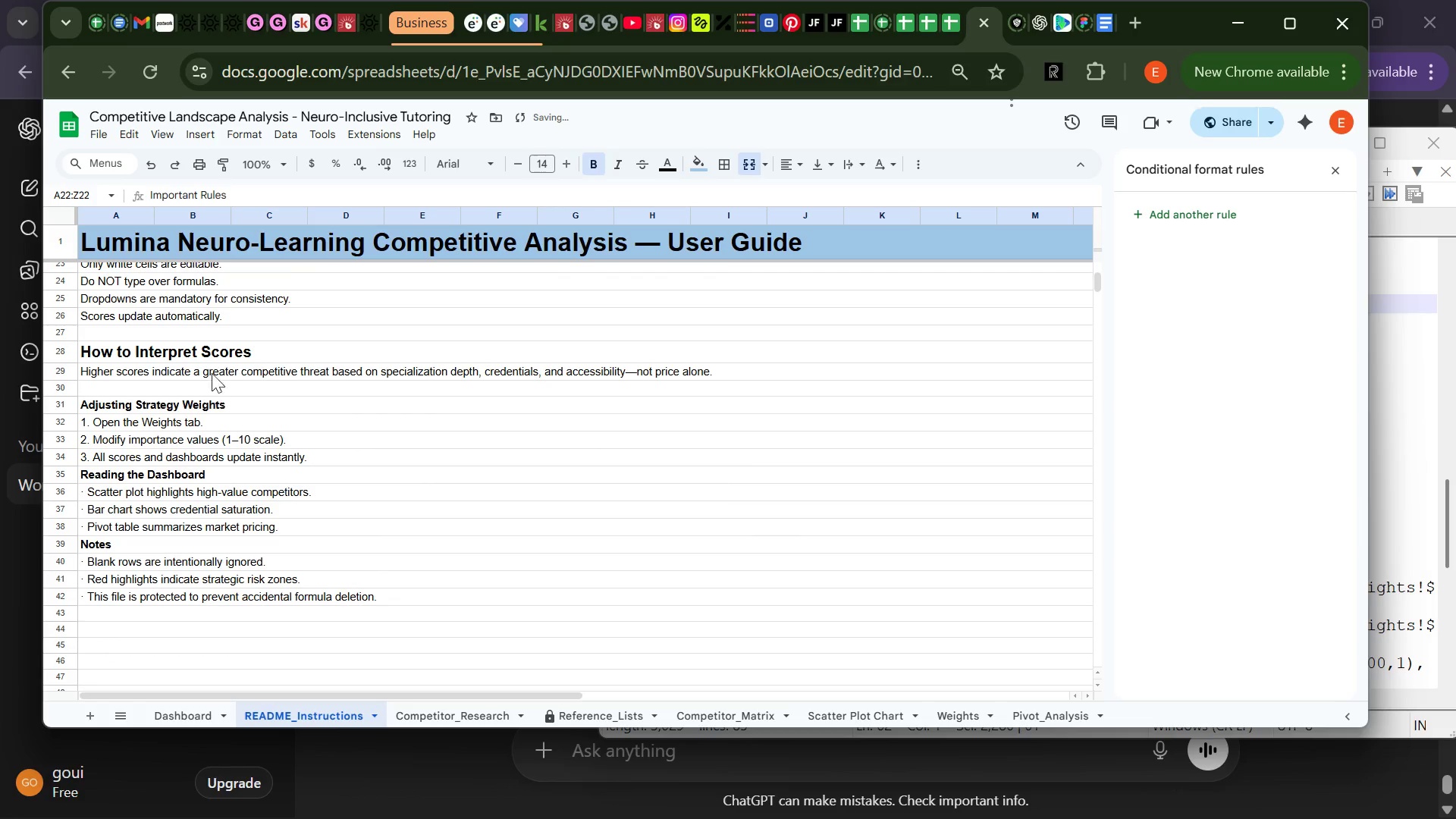 
left_click([212, 350])
 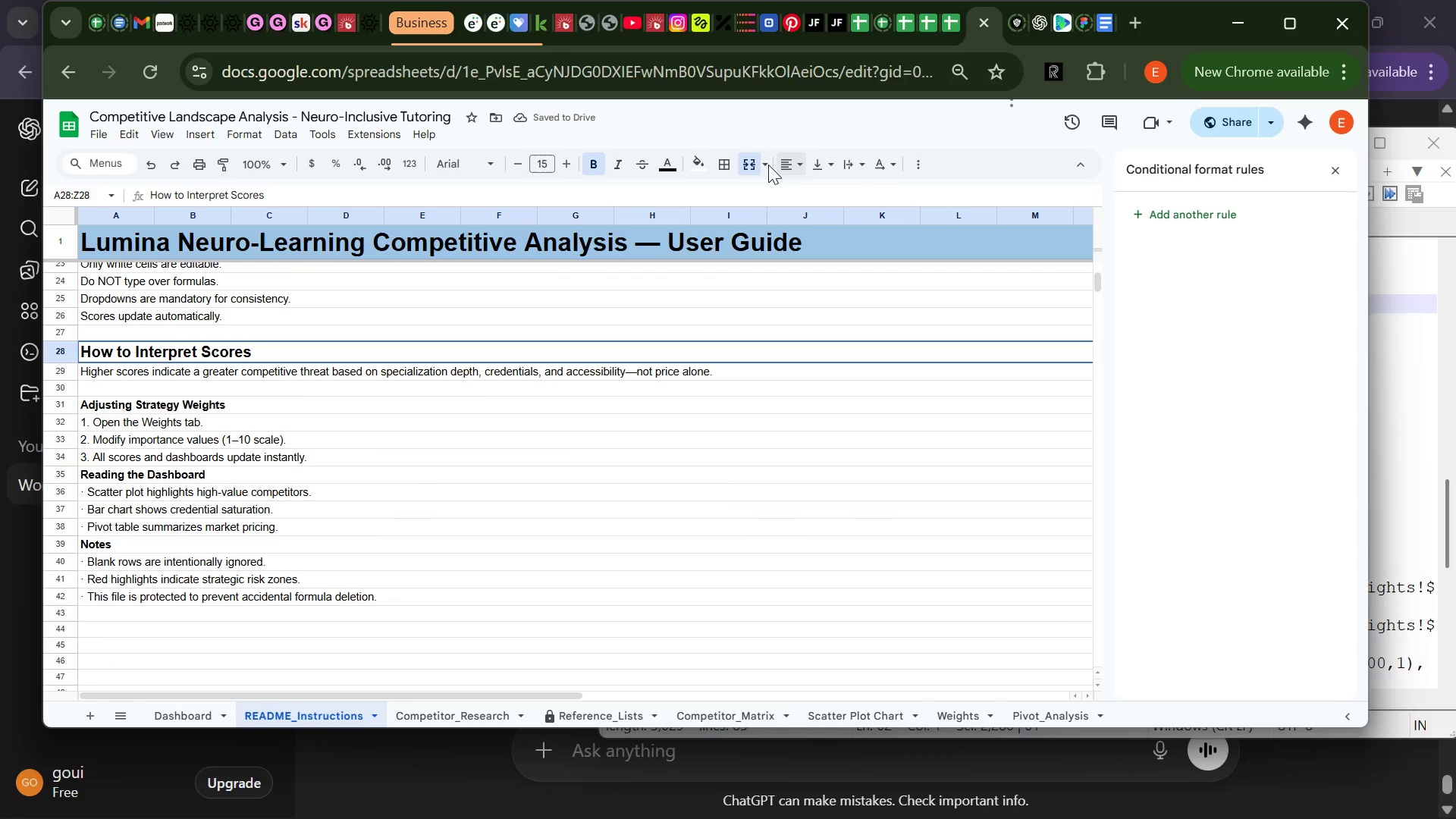 
left_click([763, 166])
 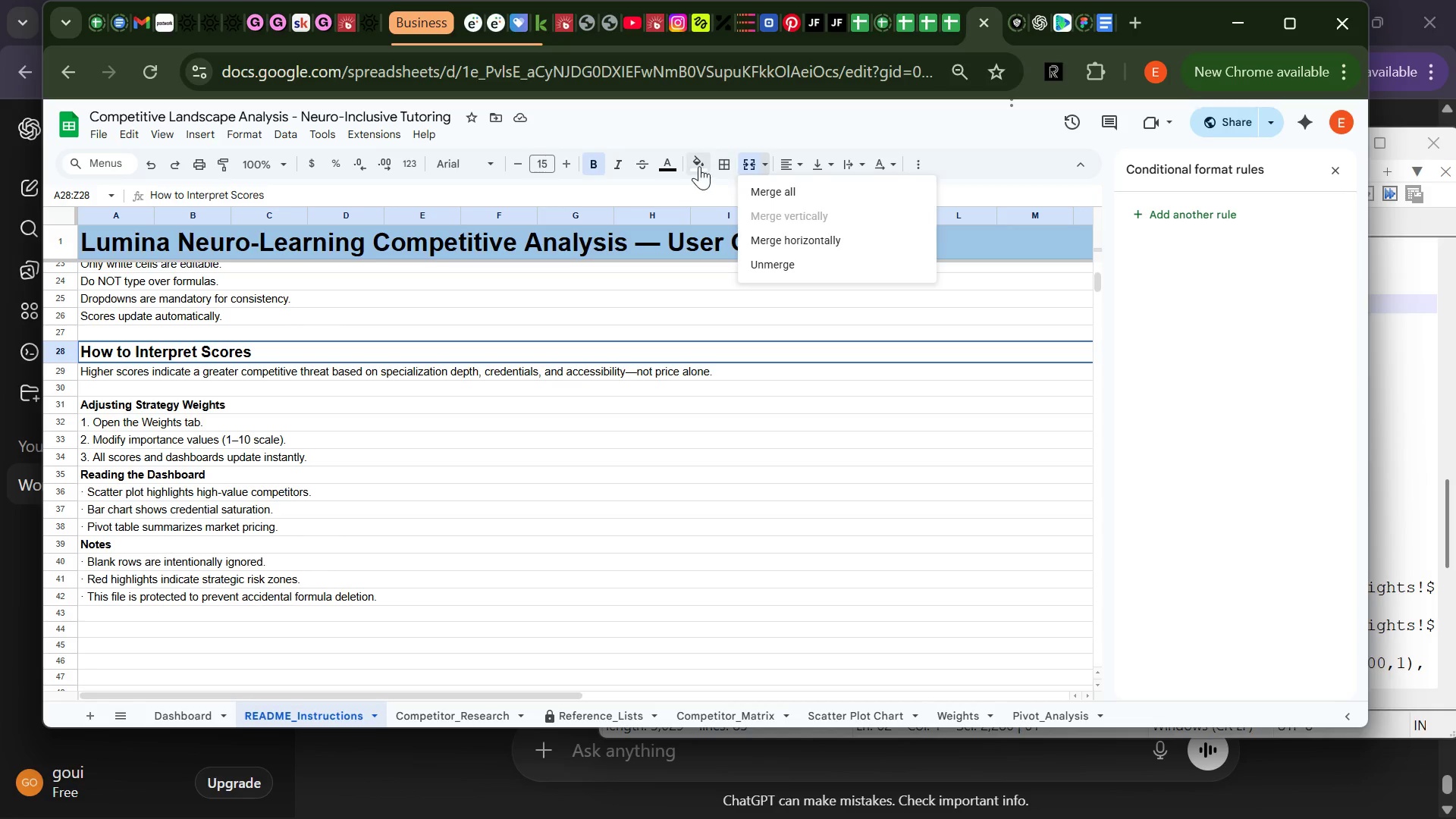 
left_click([701, 165])
 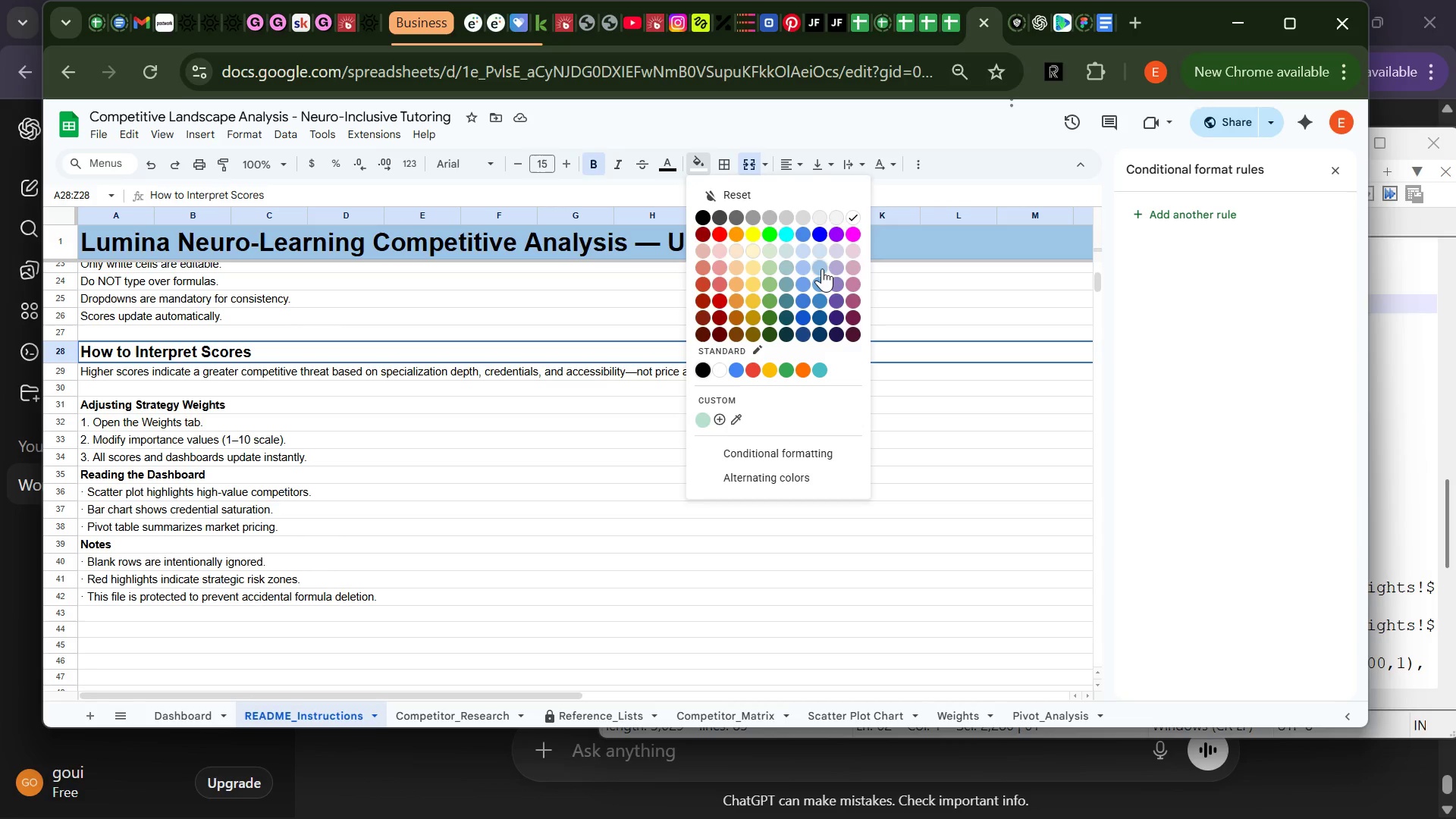 
left_click([821, 268])
 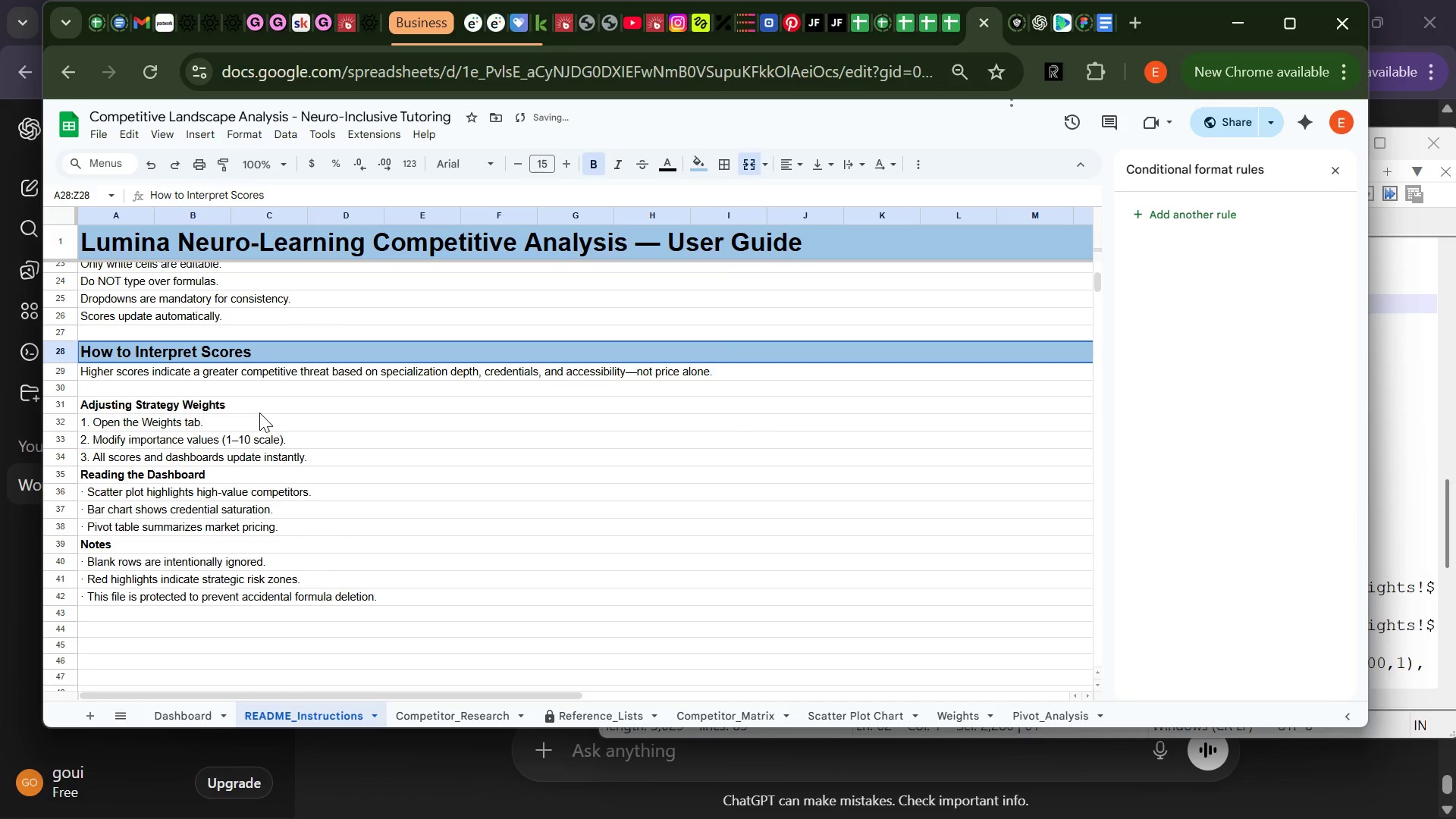 
left_click([259, 413])
 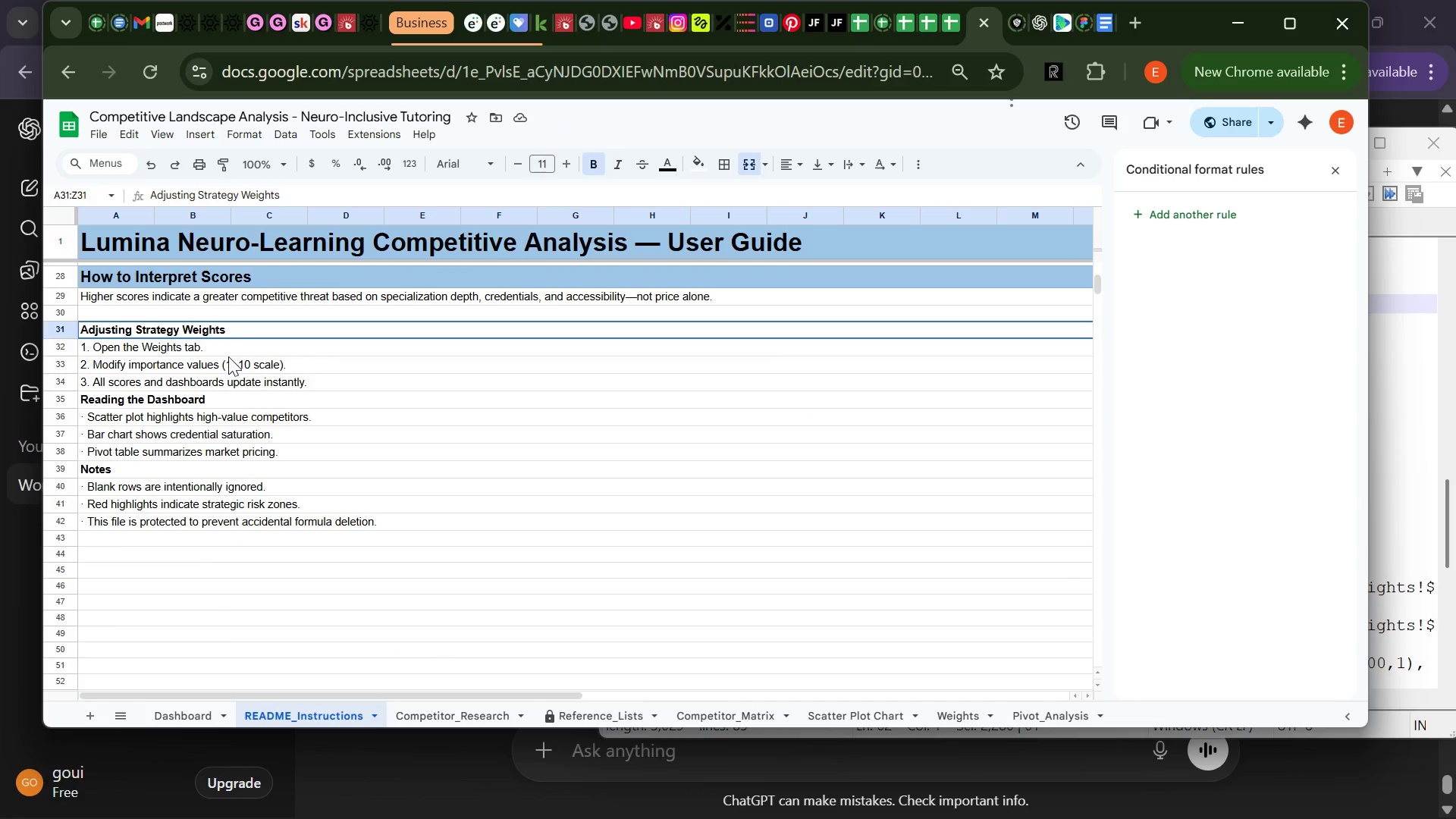 
wait(9.42)
 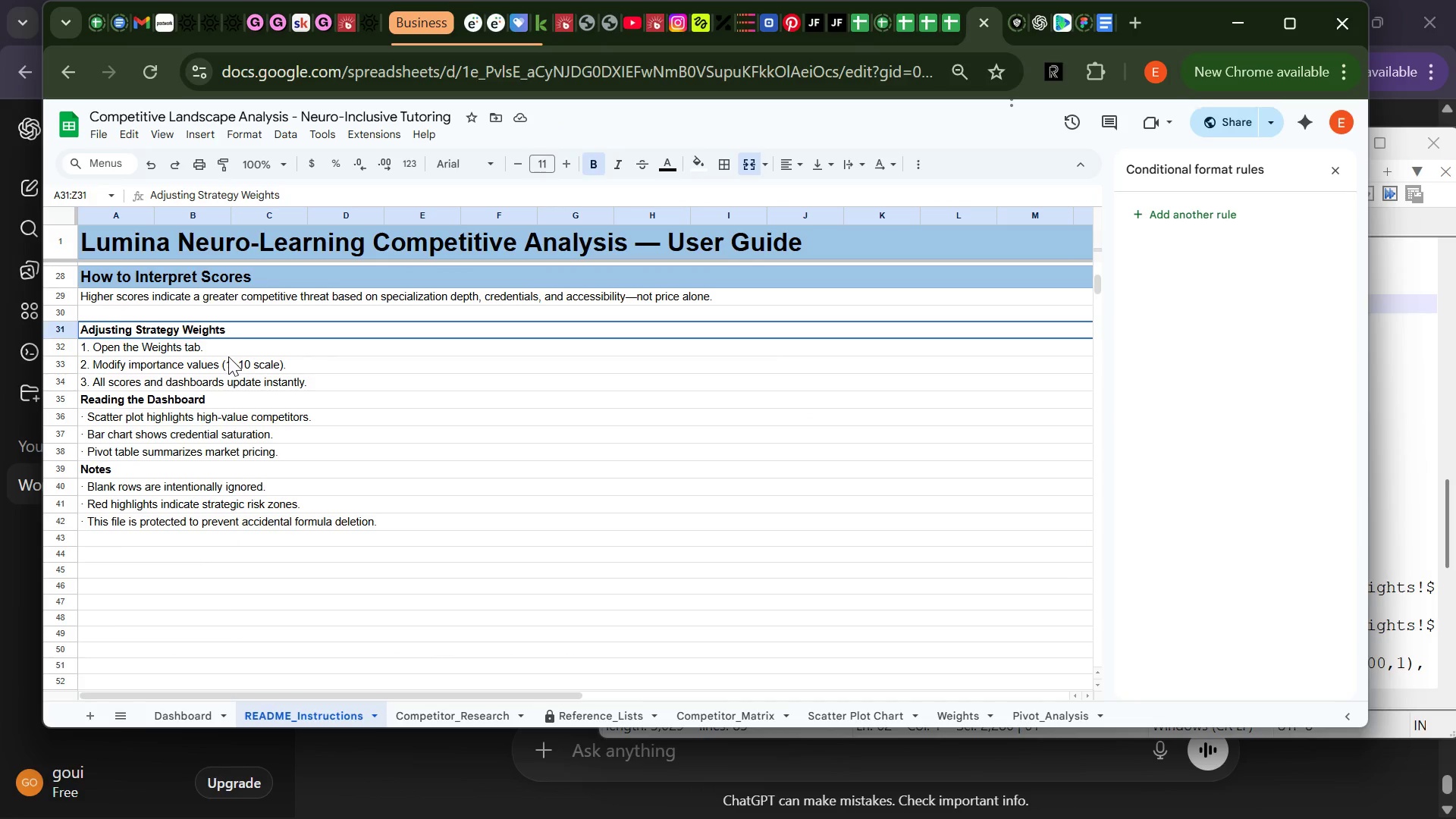 
left_click([711, 162])
 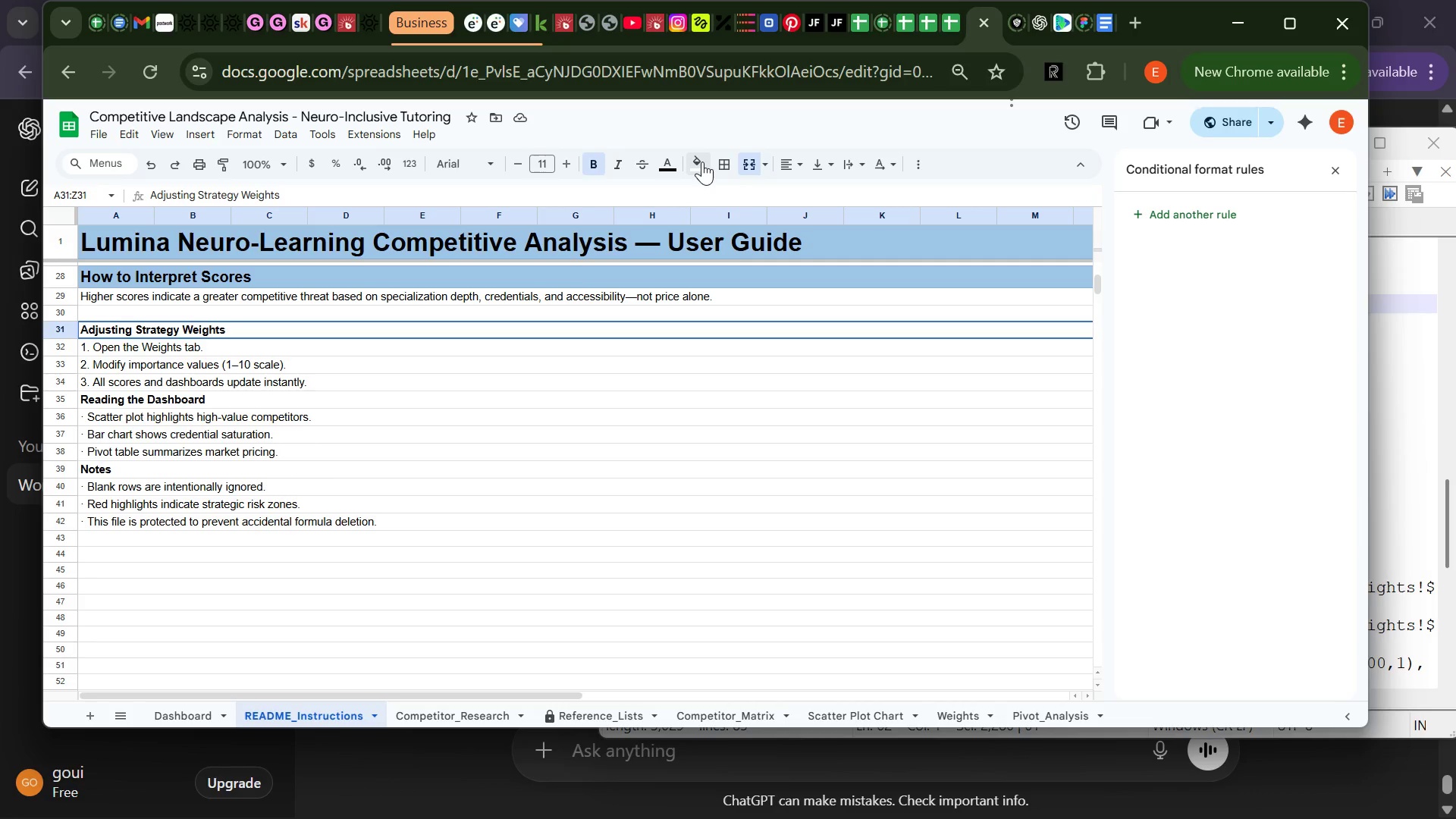 
left_click([702, 162])
 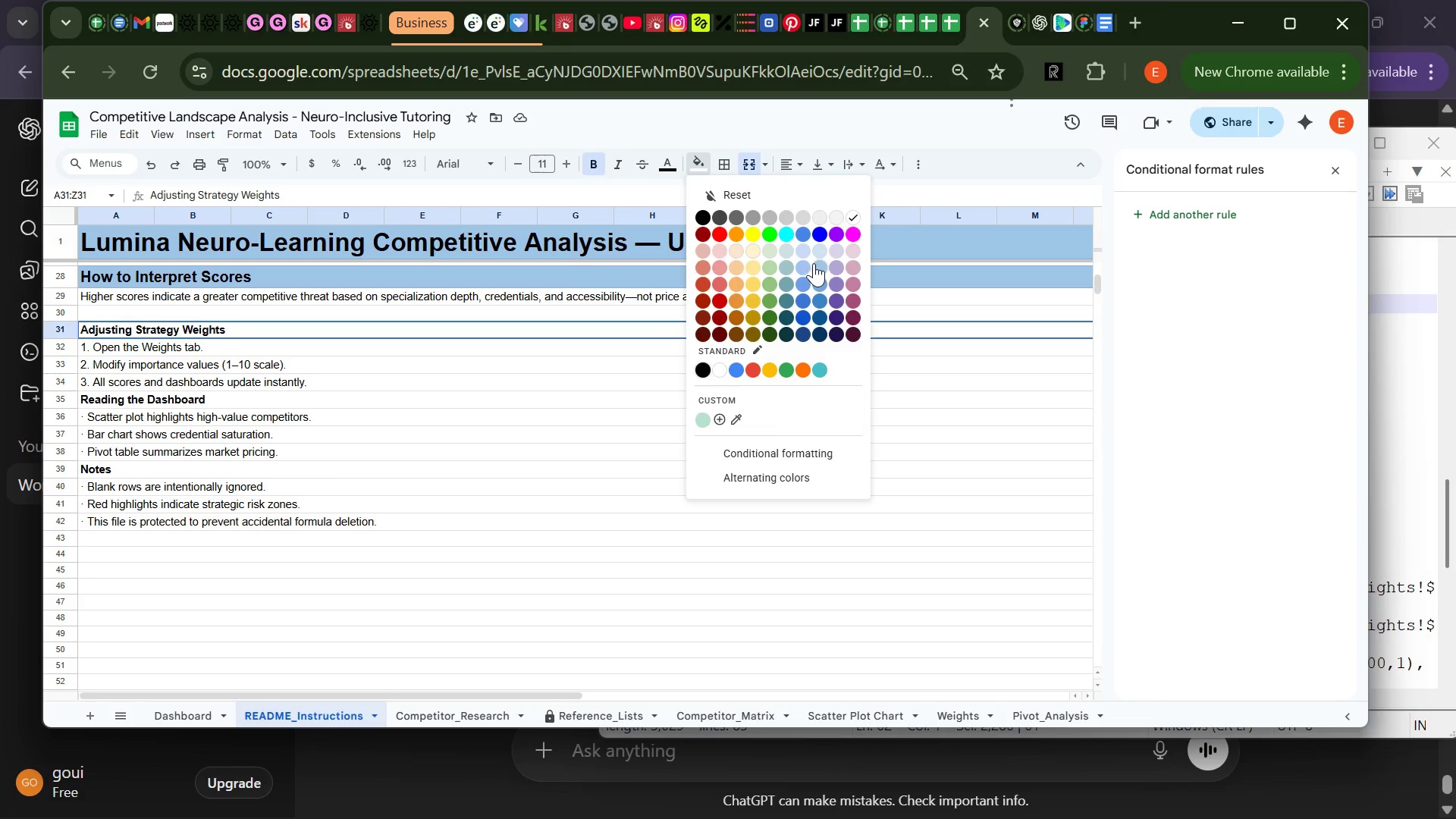 
left_click([814, 263])
 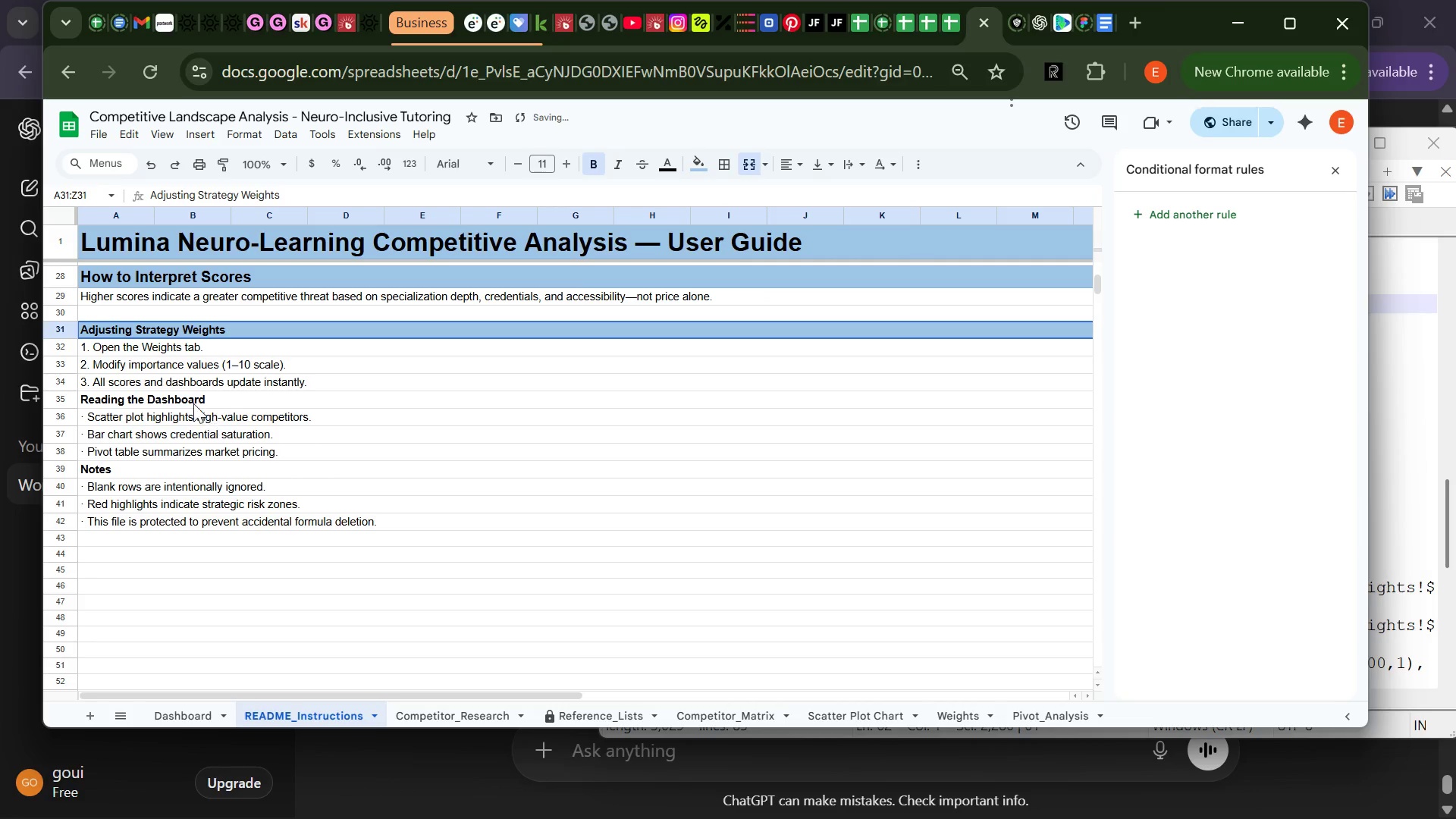 
left_click([186, 399])
 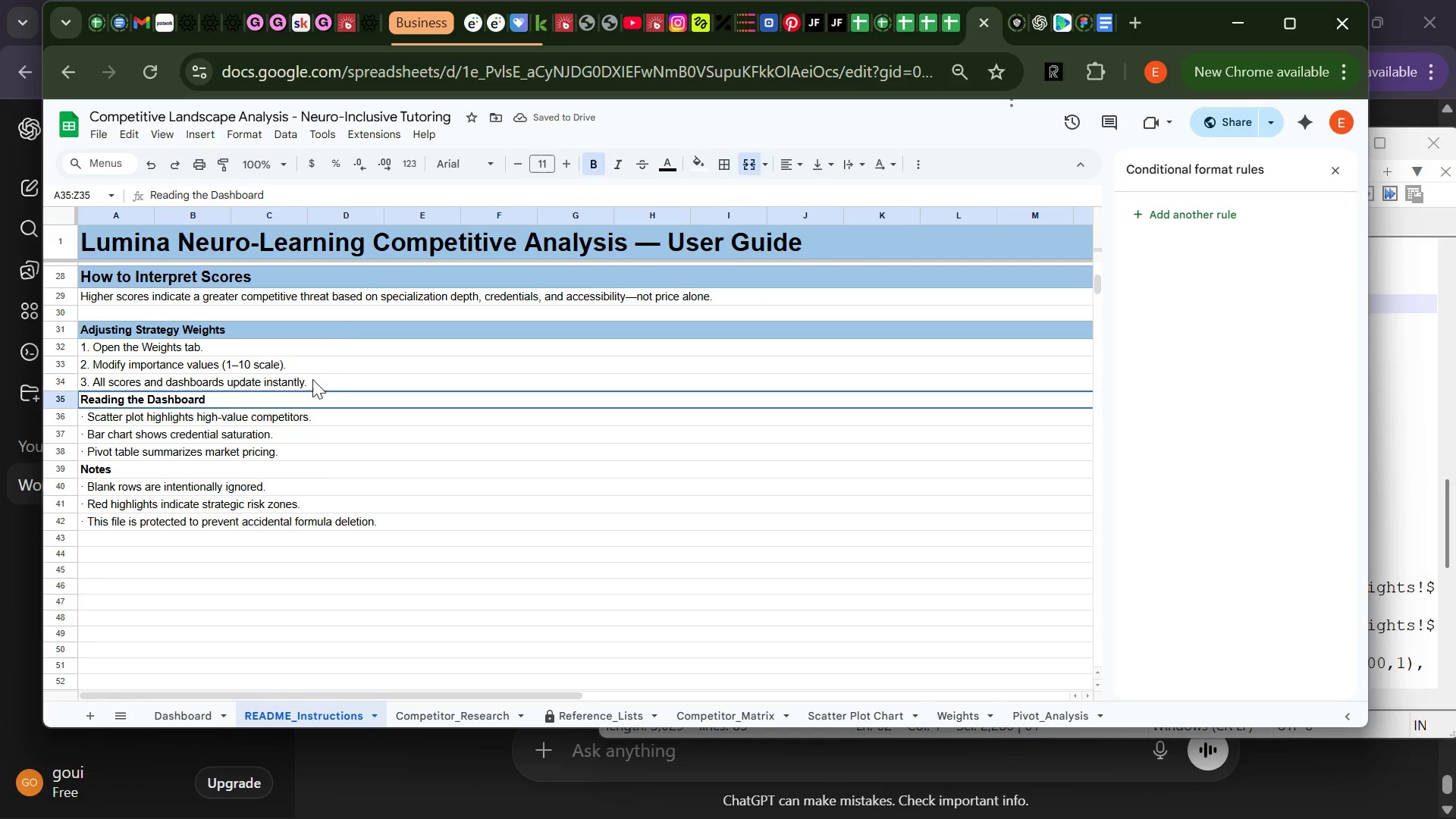 
left_click([315, 379])
 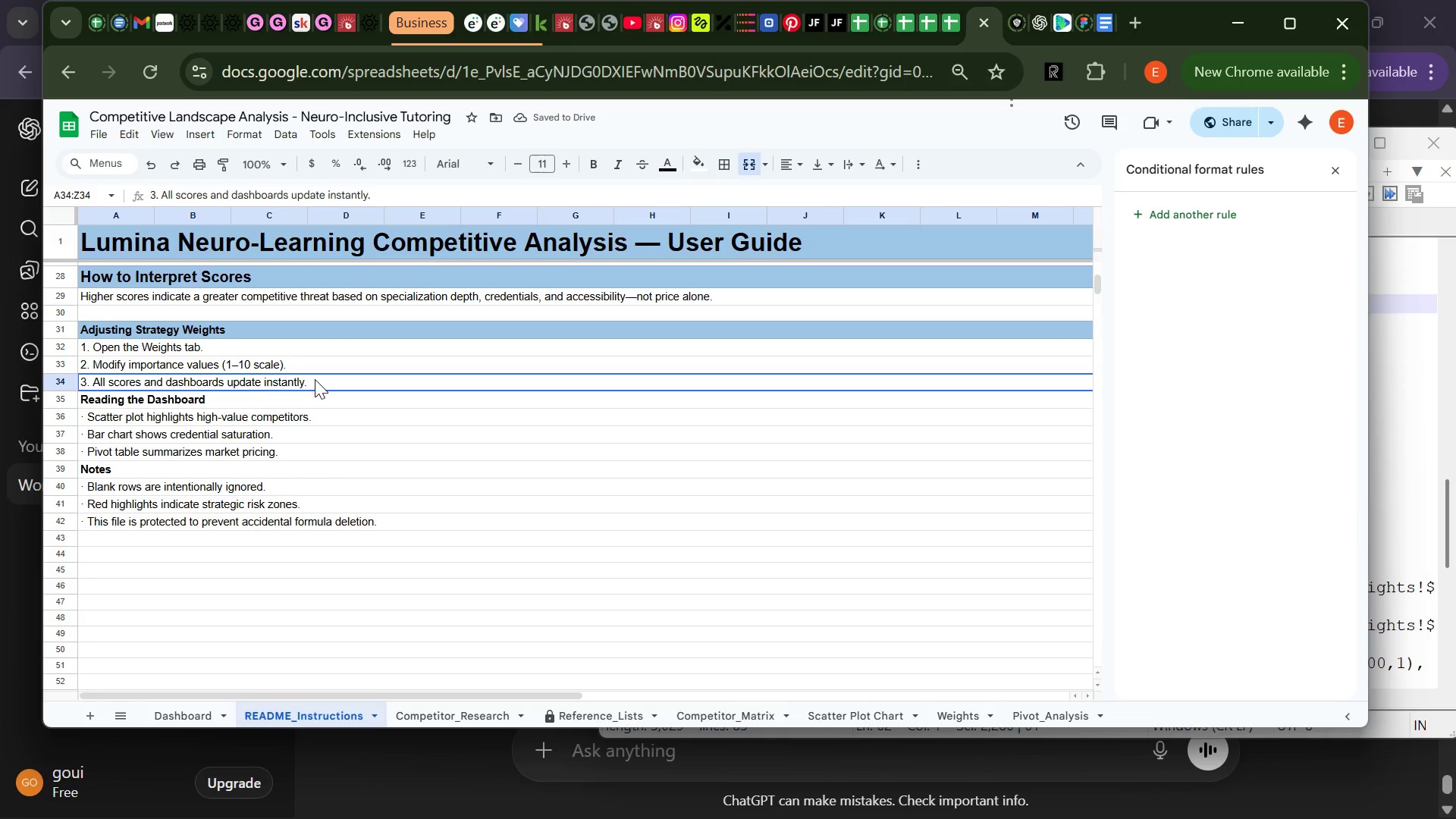 
key(Enter)
 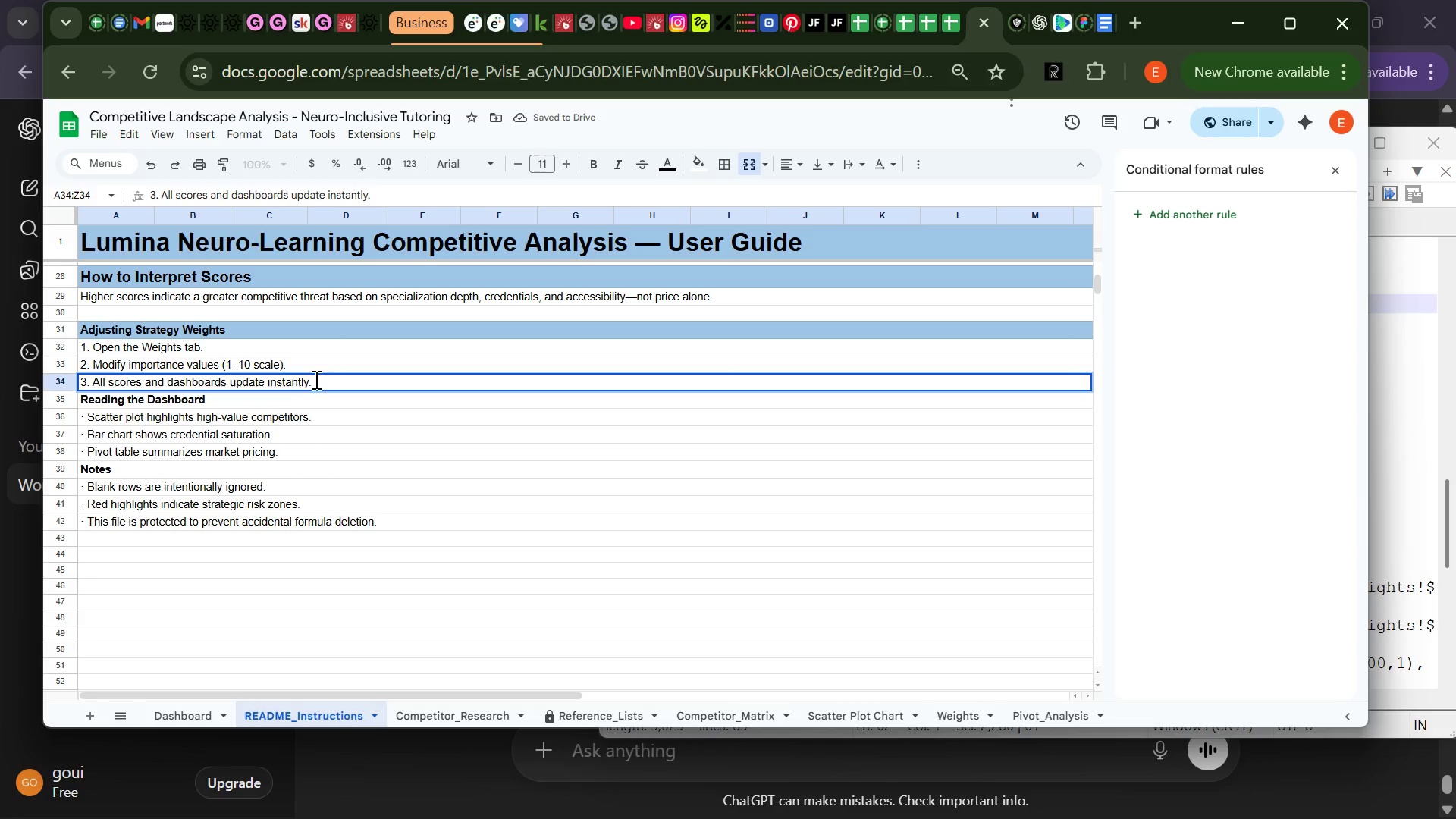 
key(Enter)
 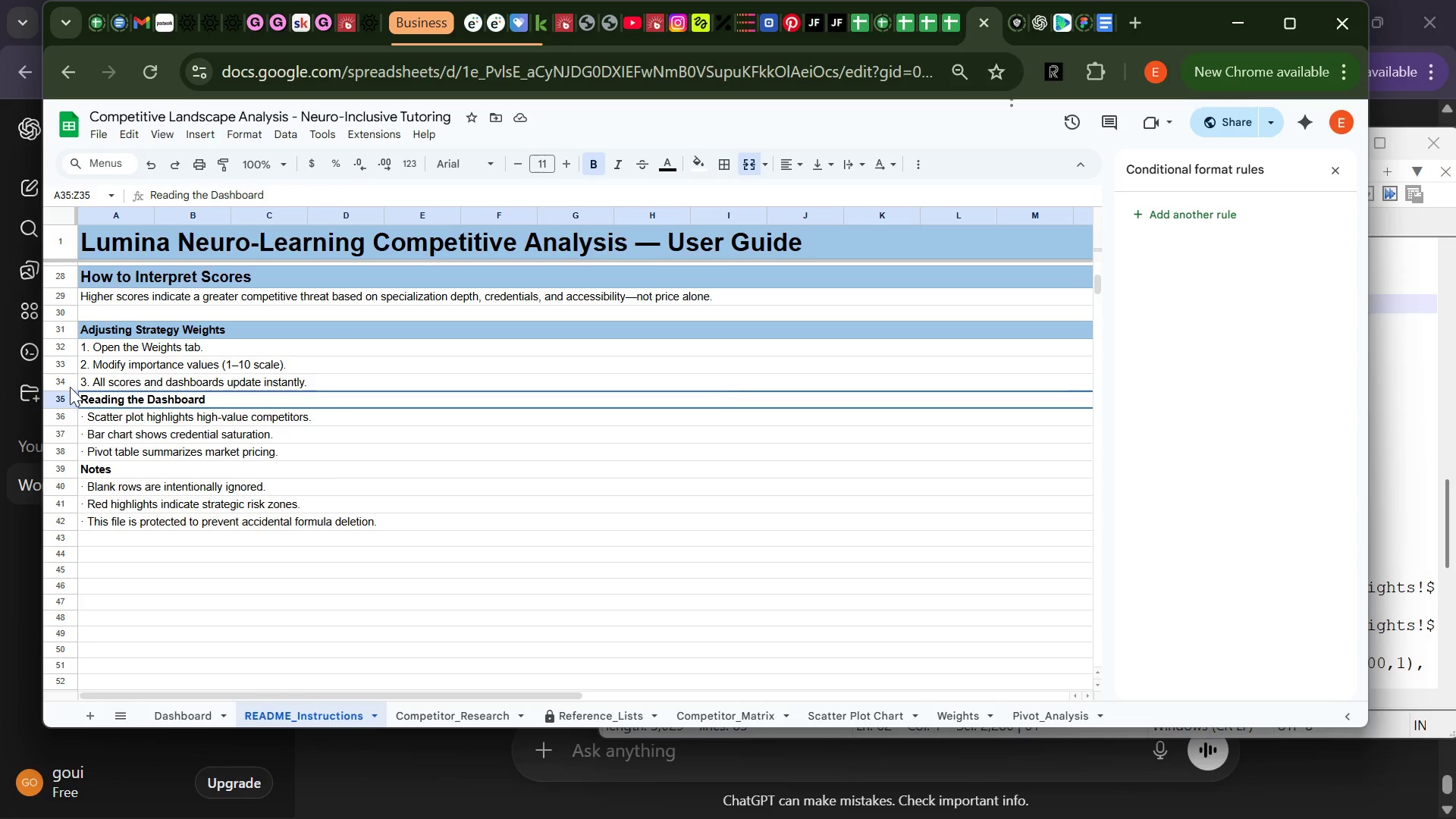 
right_click([71, 387])
 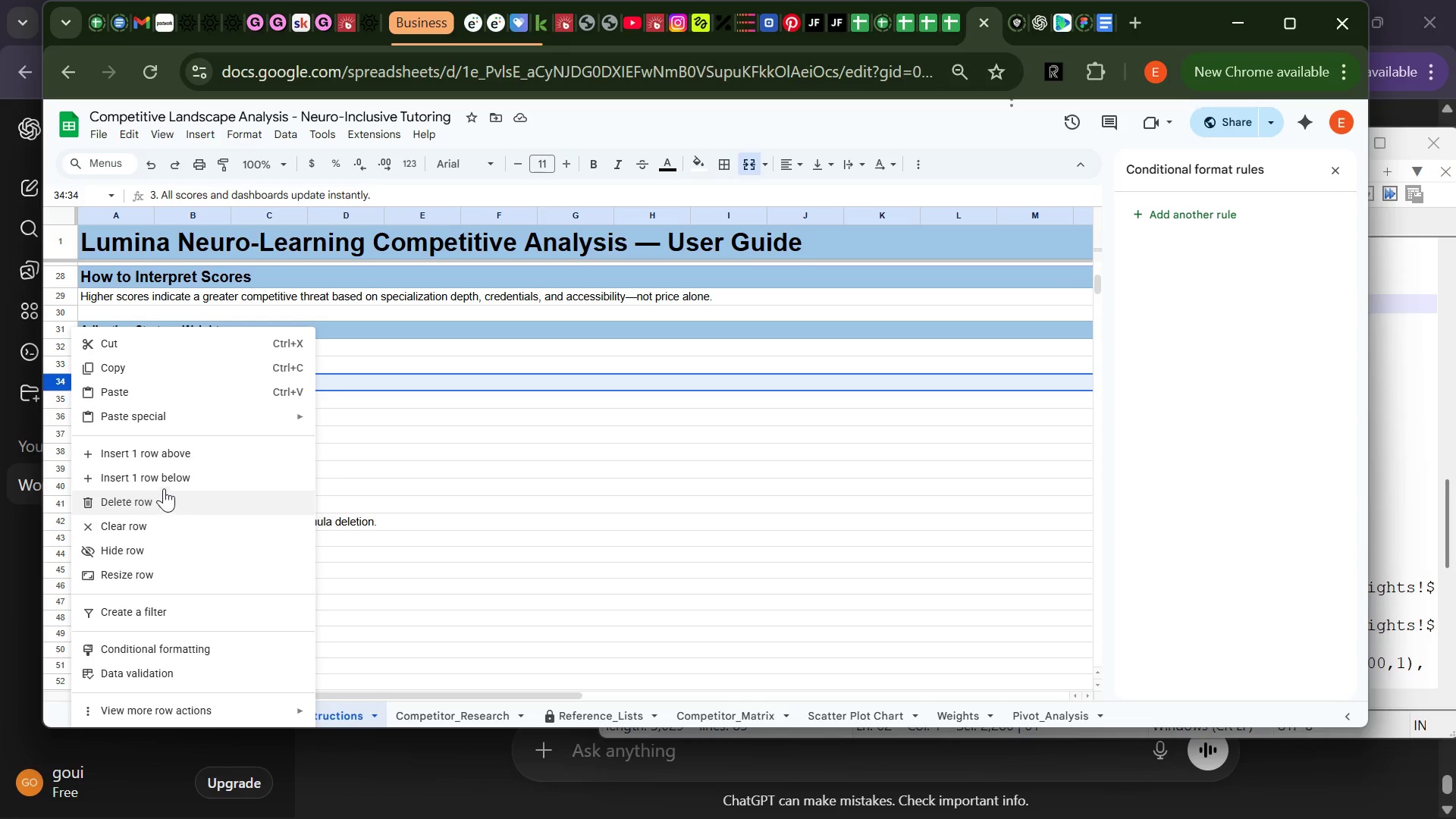 
left_click([170, 480])
 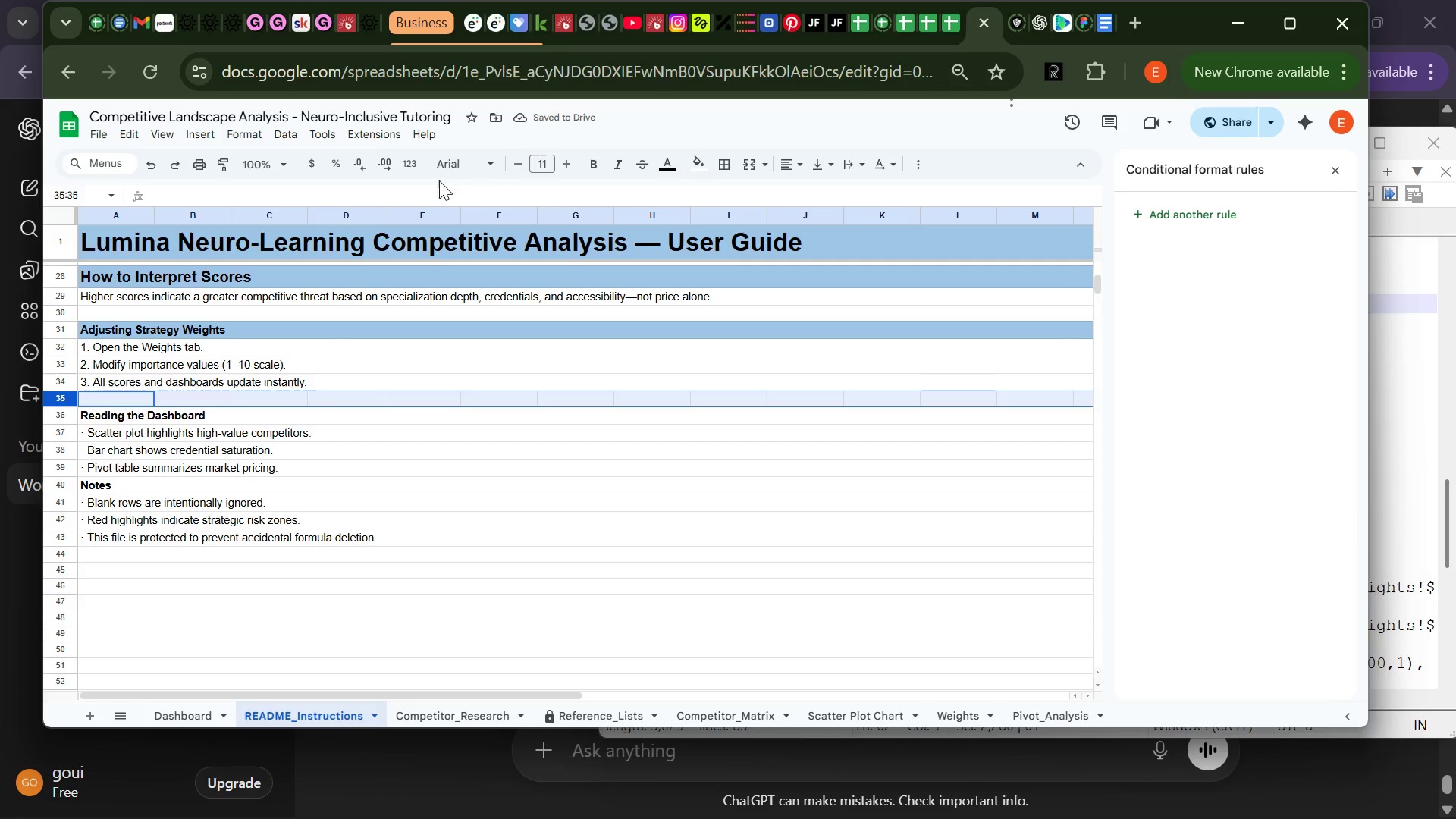 
left_click([247, 134])
 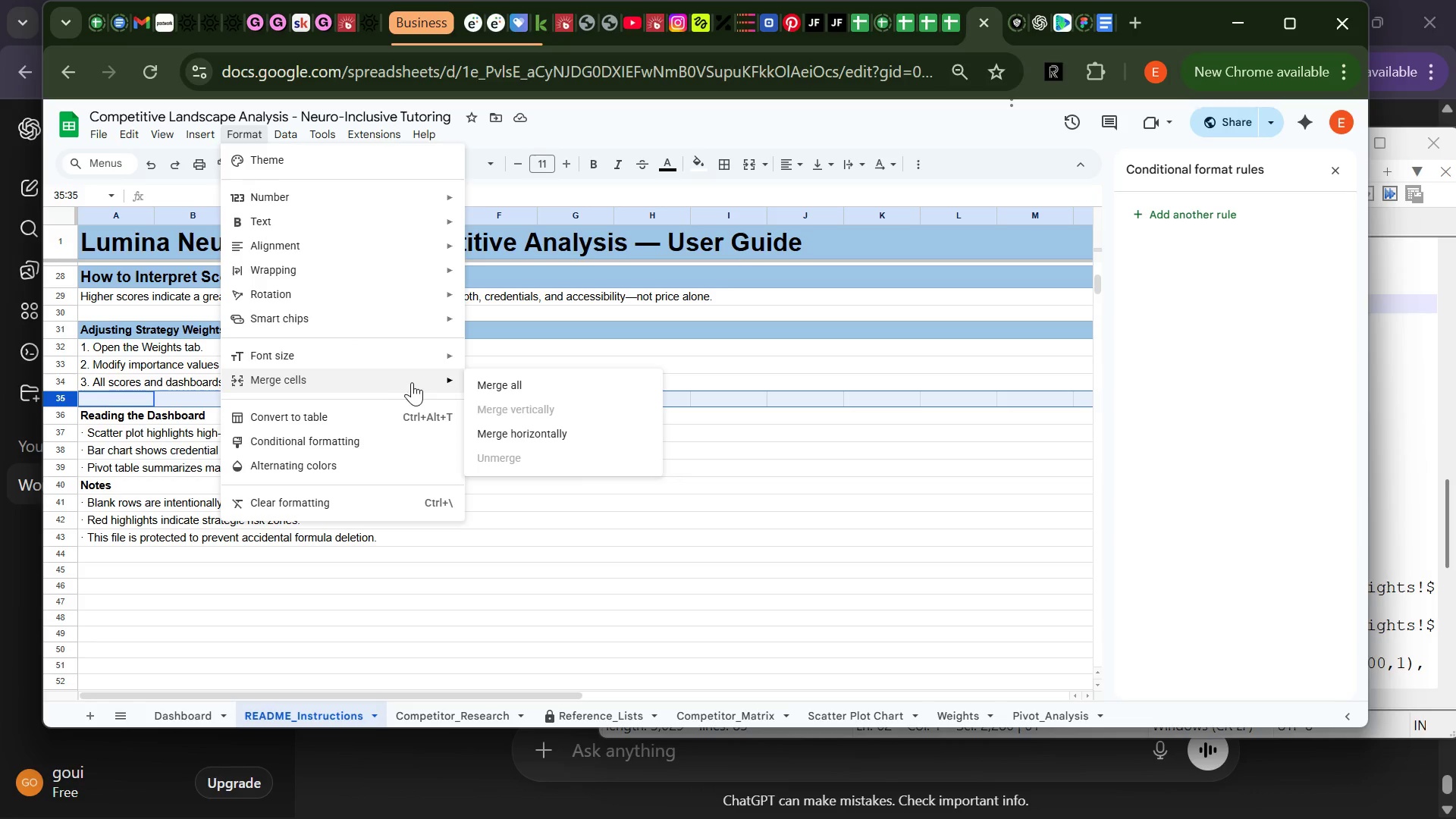 
left_click([507, 429])
 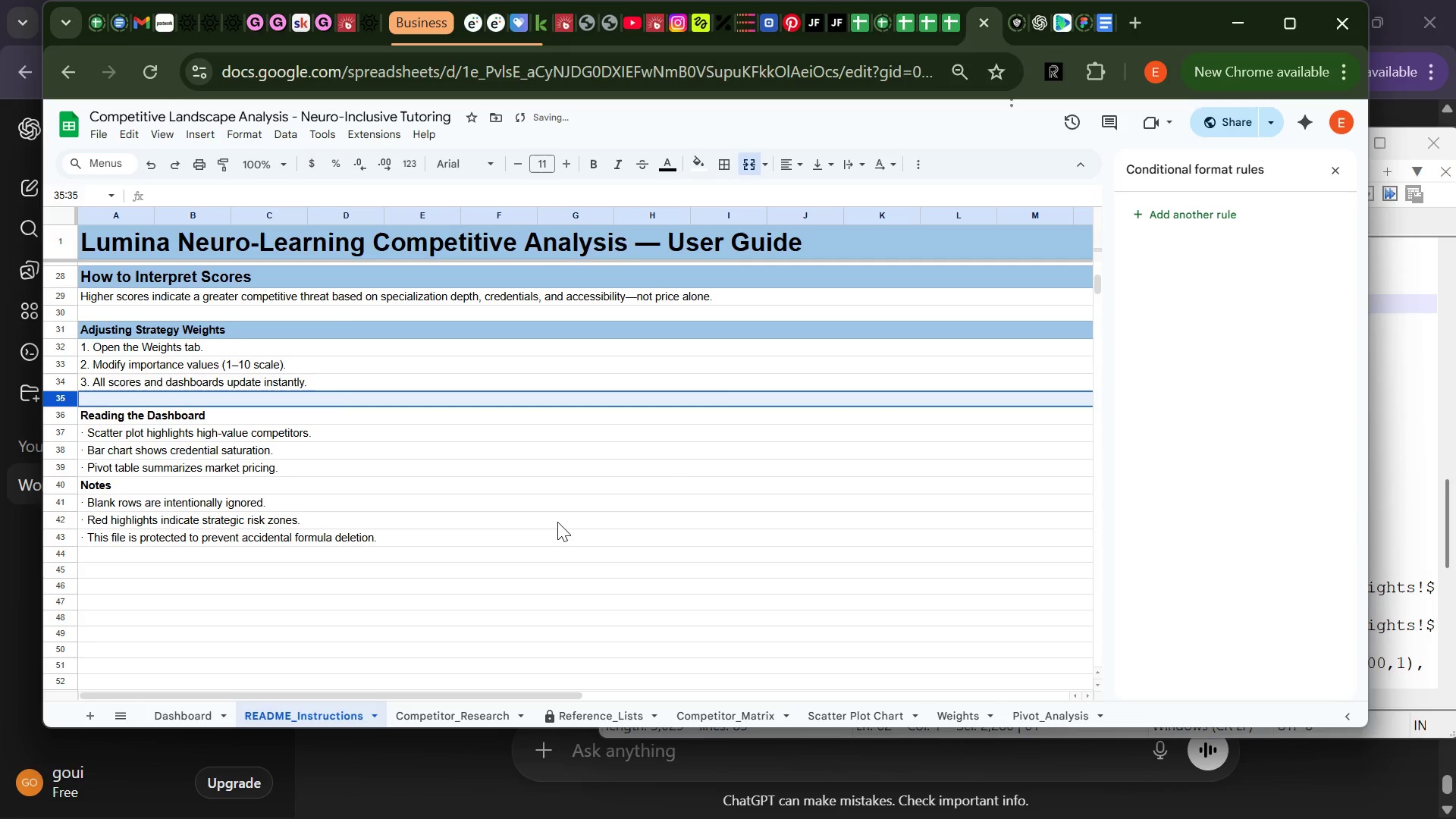 
left_click([557, 522])
 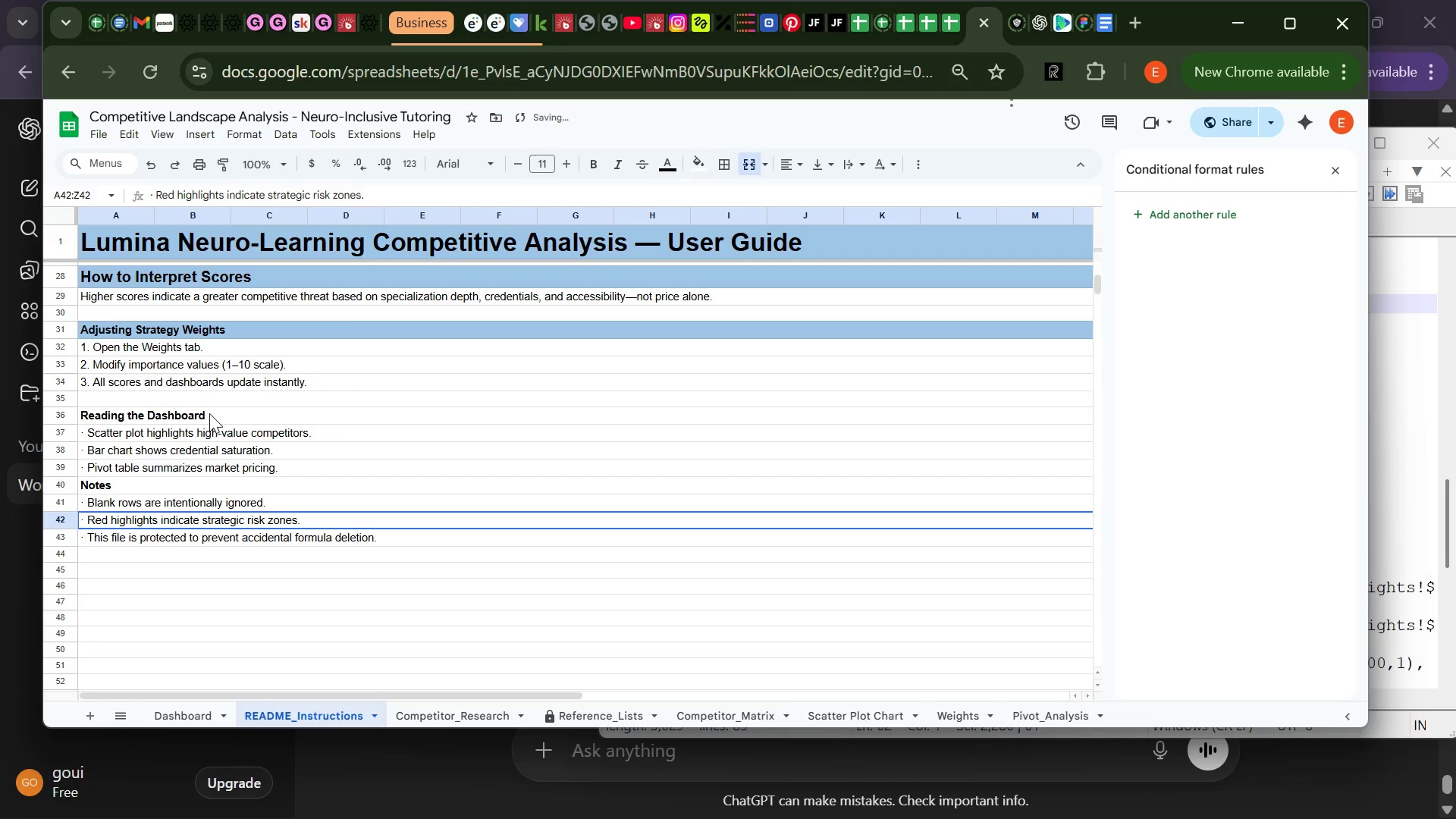 
left_click([206, 413])
 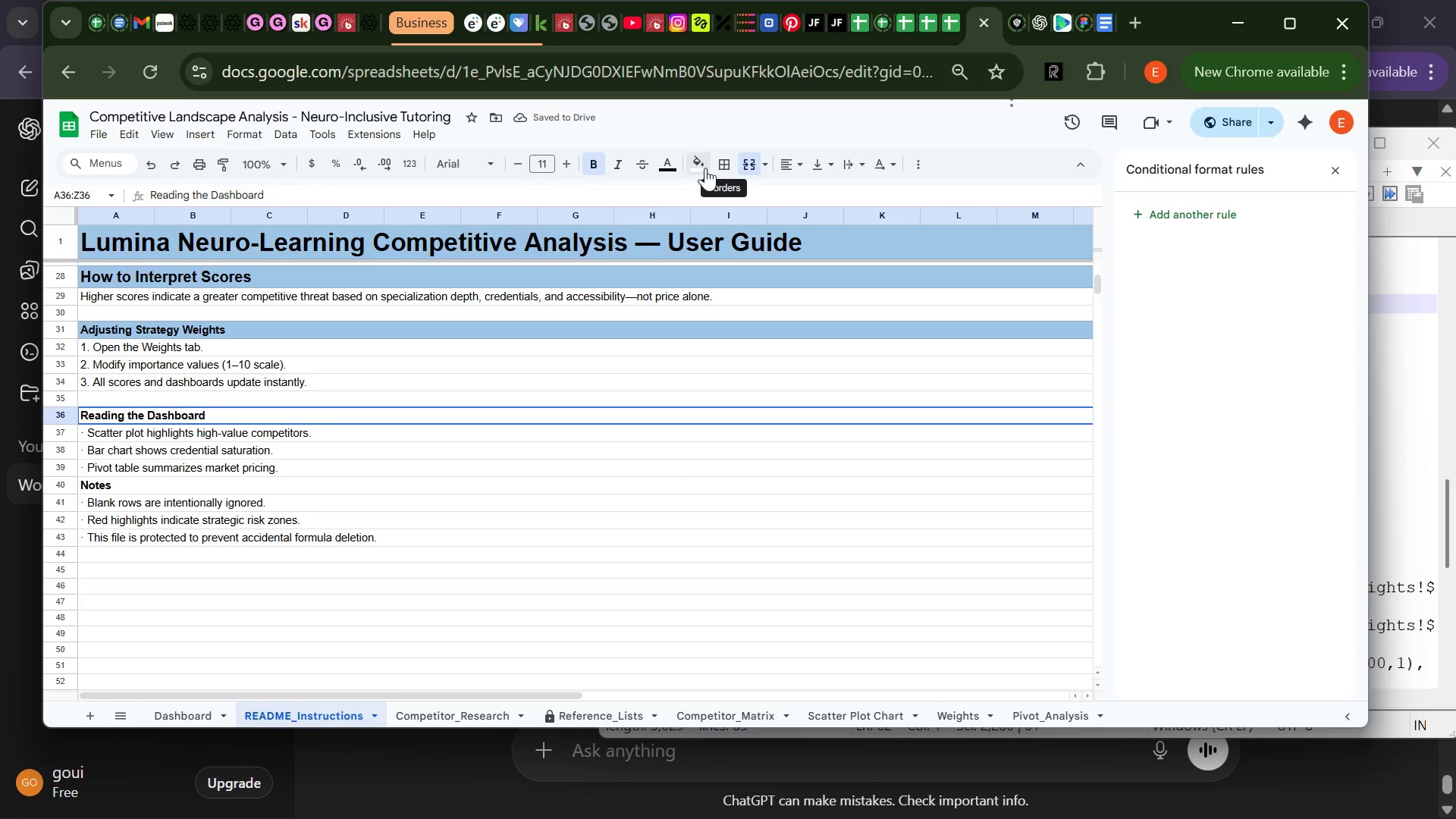 
left_click([706, 165])
 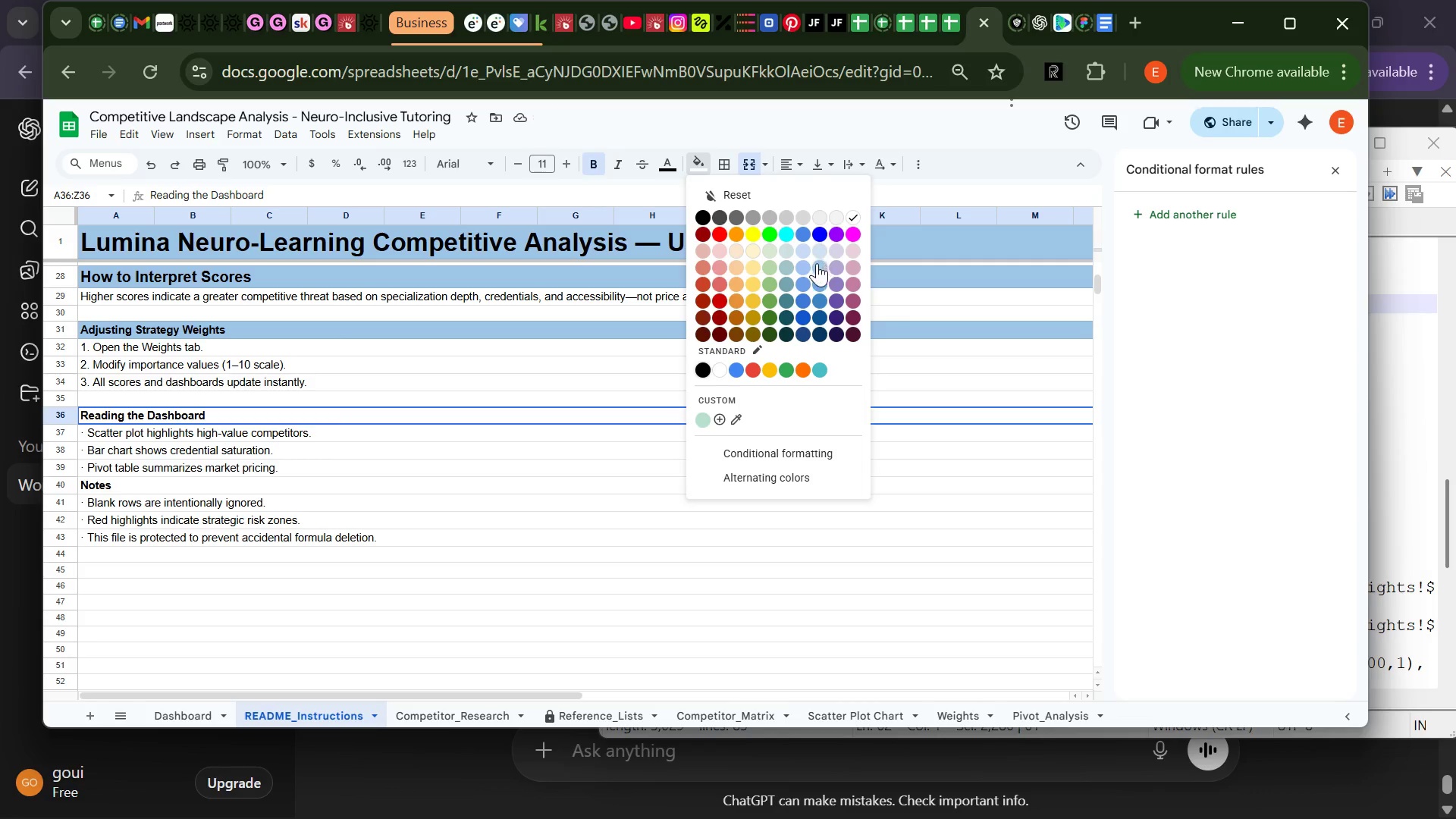 
left_click([817, 265])
 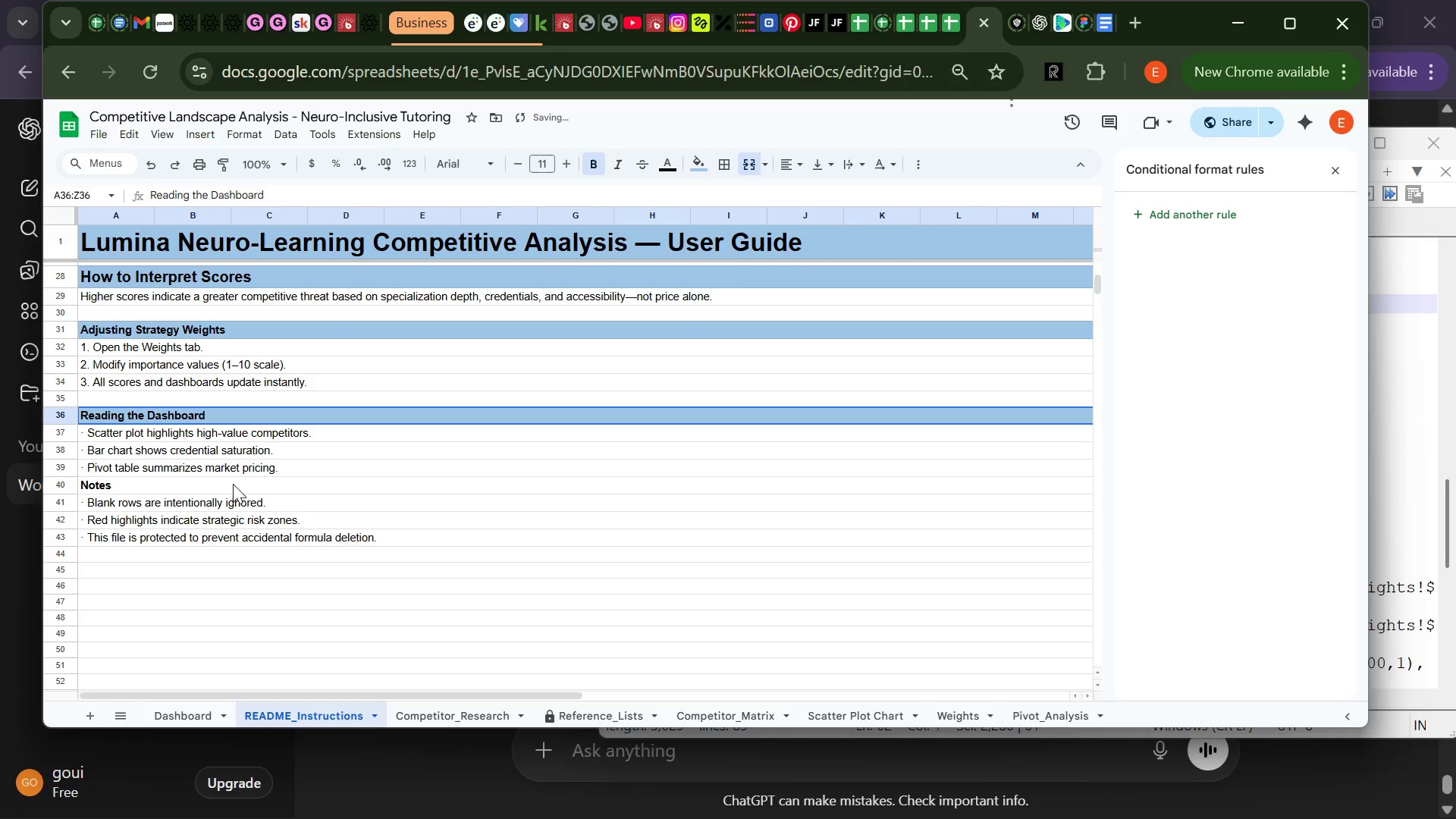 
left_click([229, 485])
 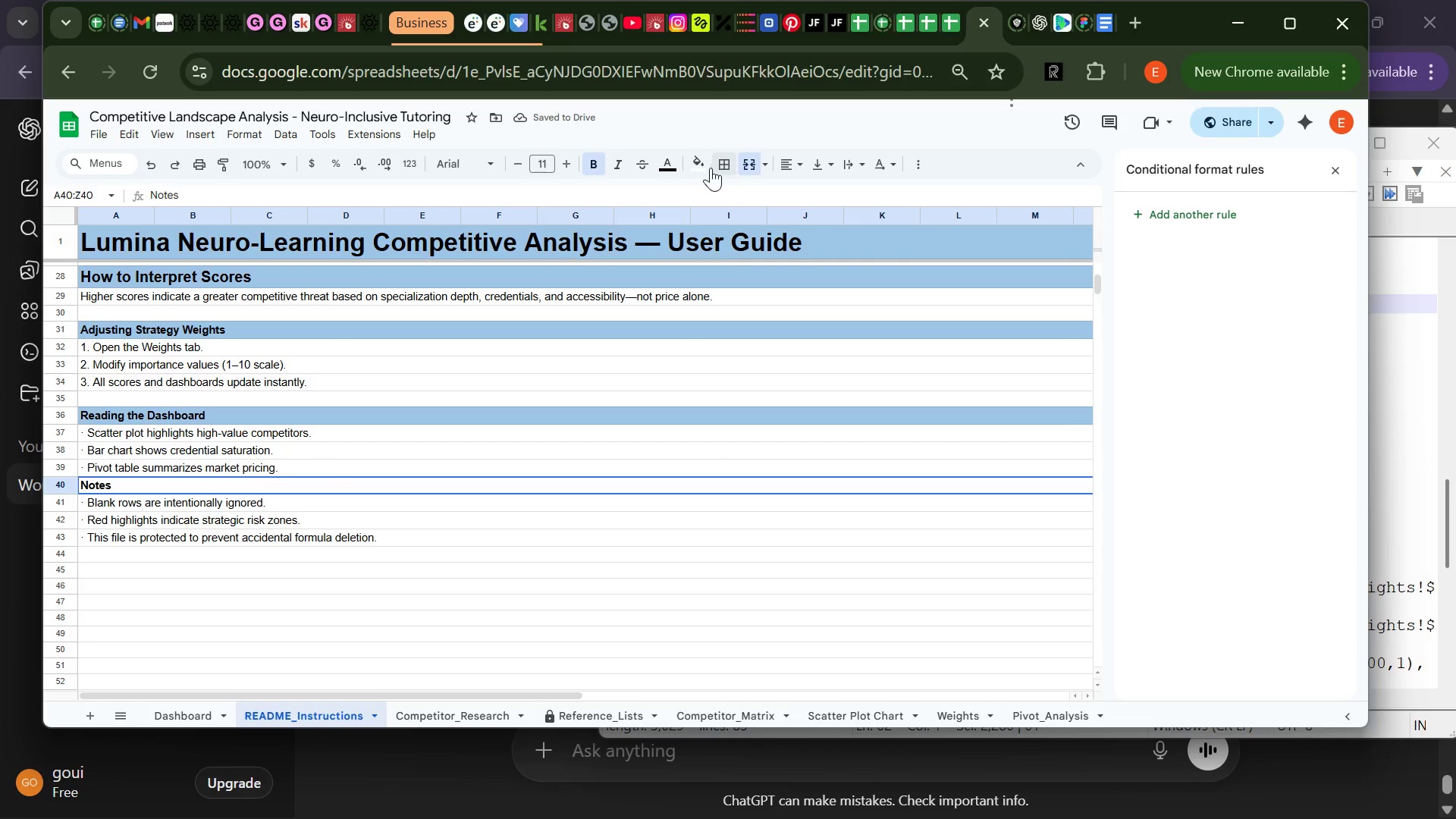 
left_click([702, 168])
 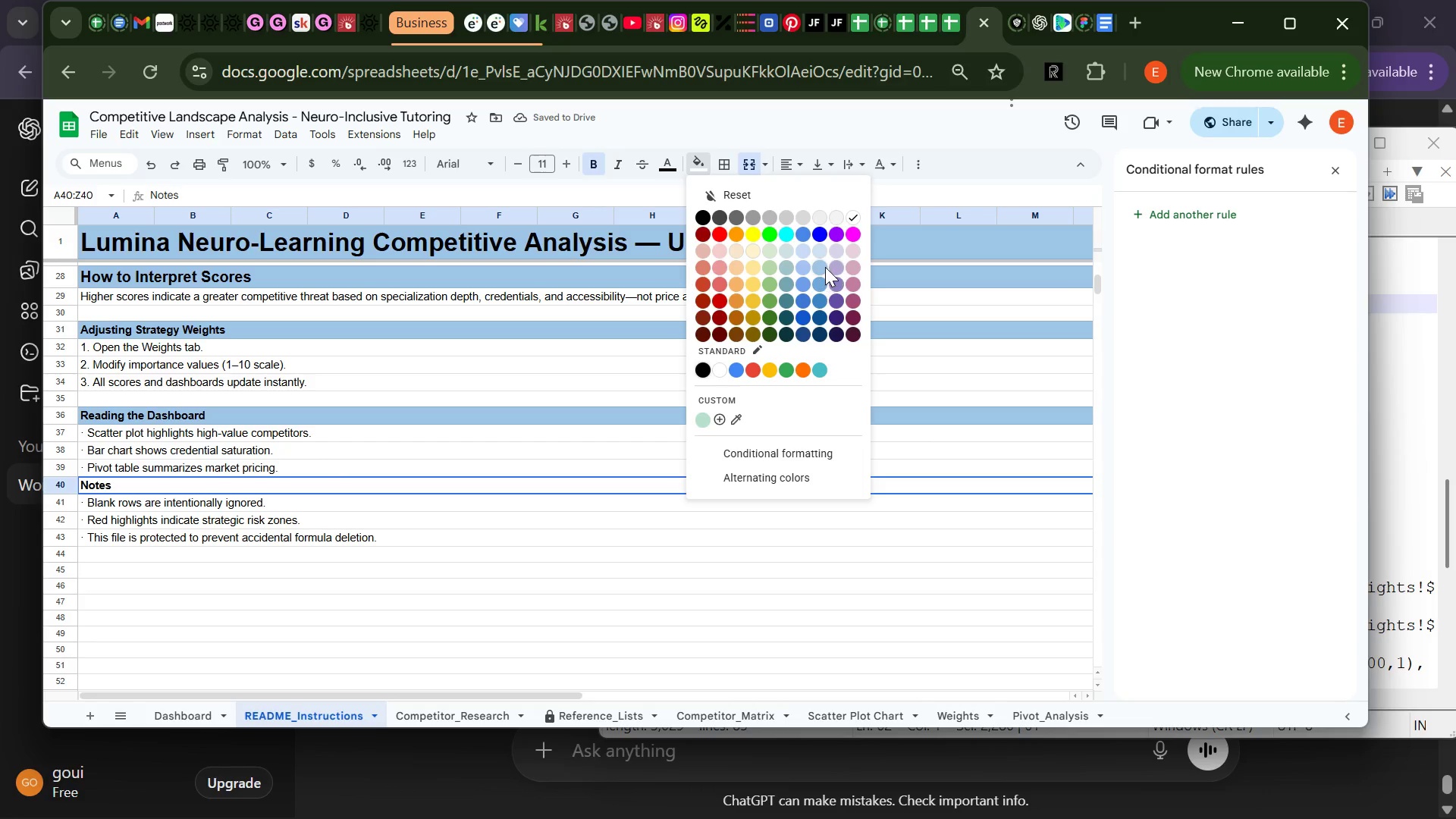 
left_click([824, 264])
 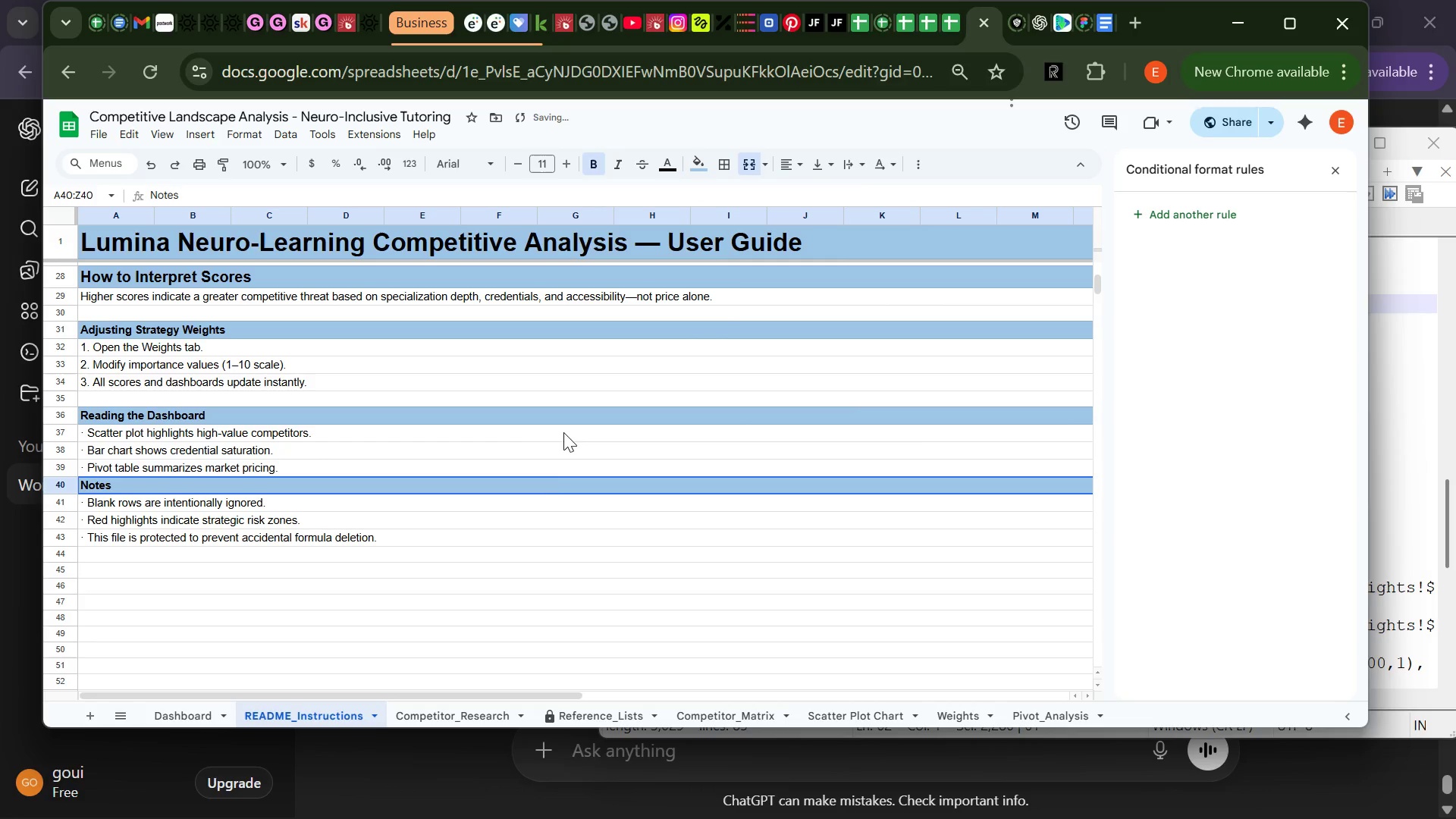 
left_click([555, 497])
 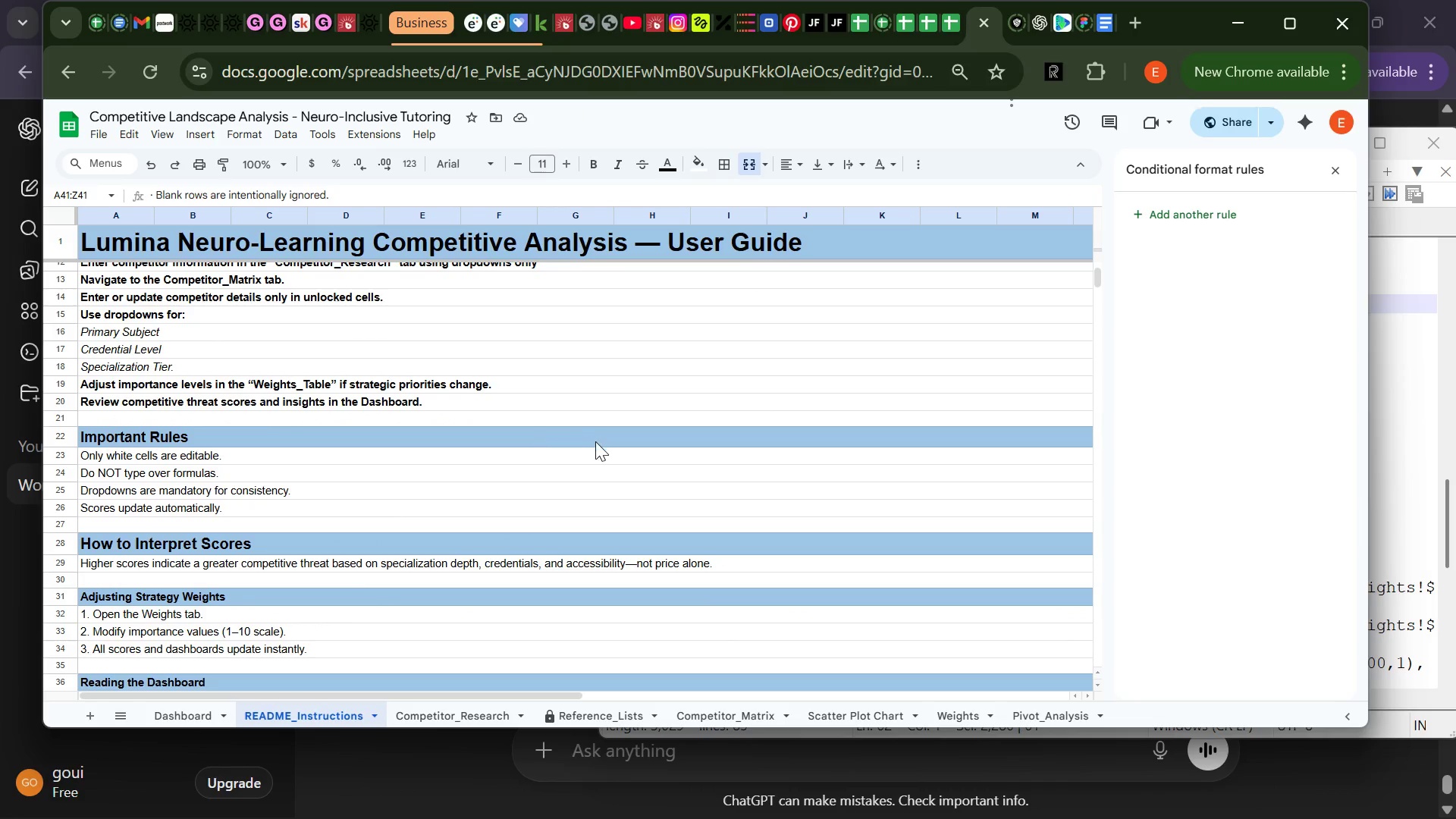 
wait(7.81)
 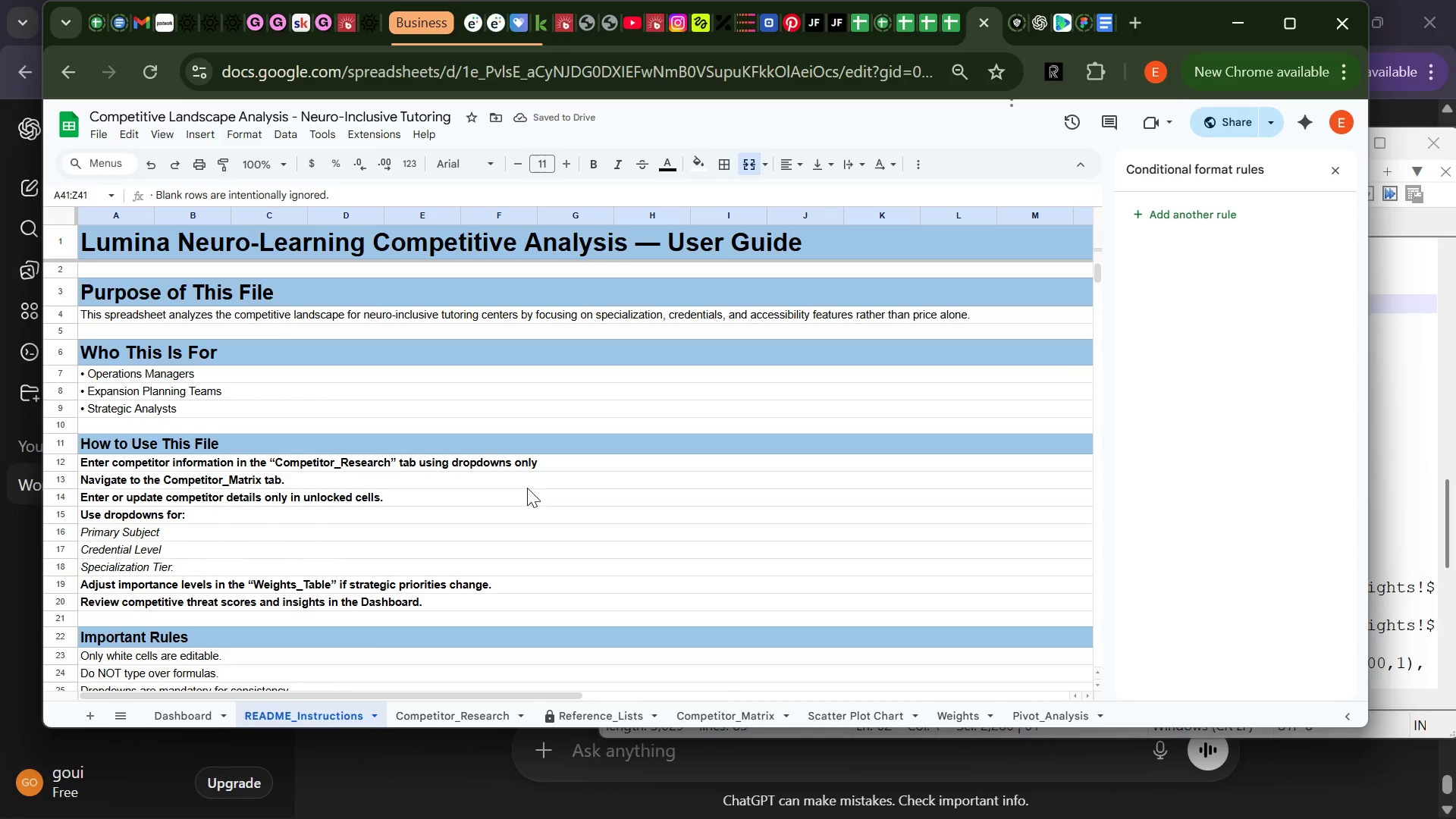 
left_click([200, 709])
 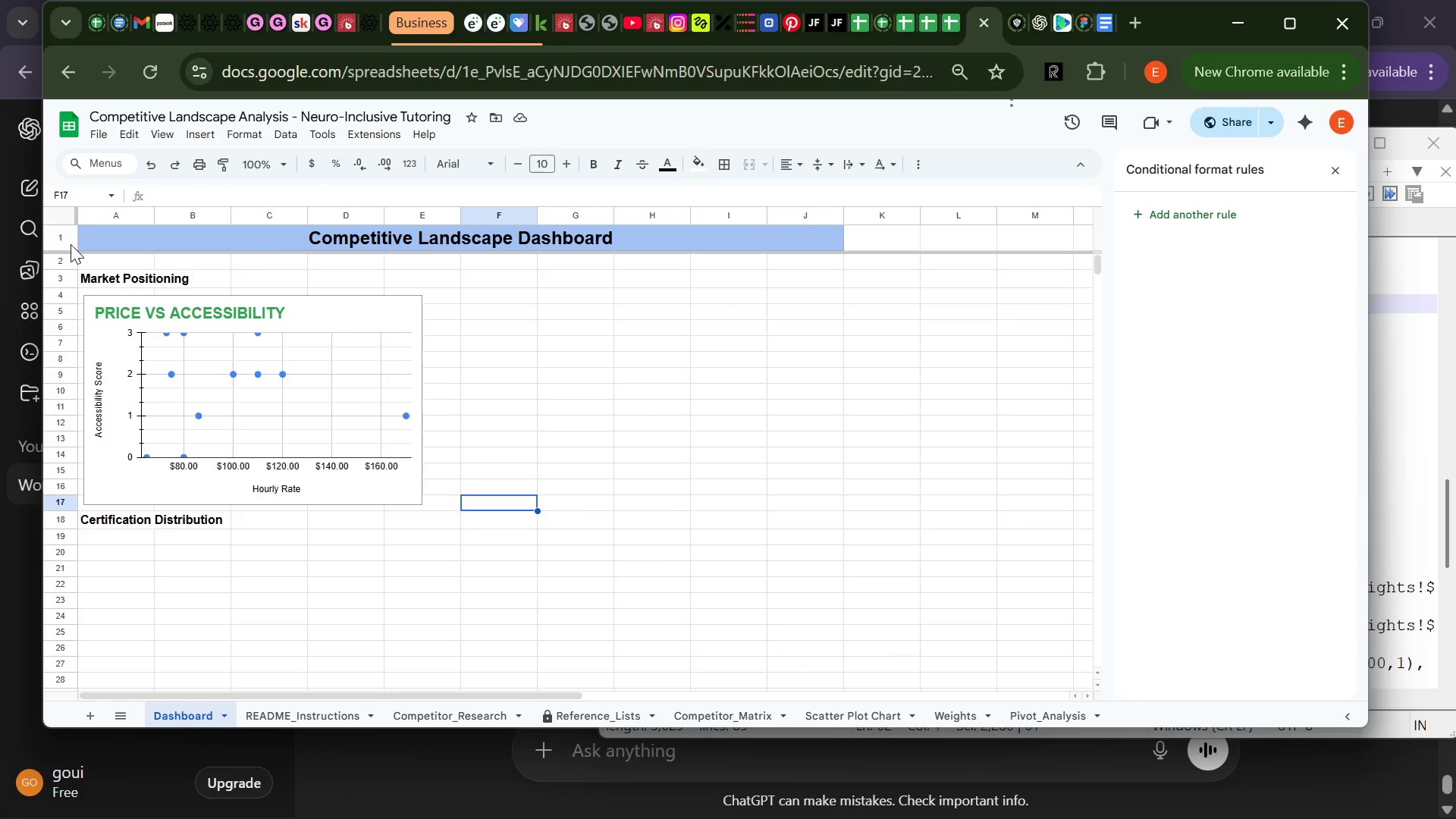 
left_click([66, 235])
 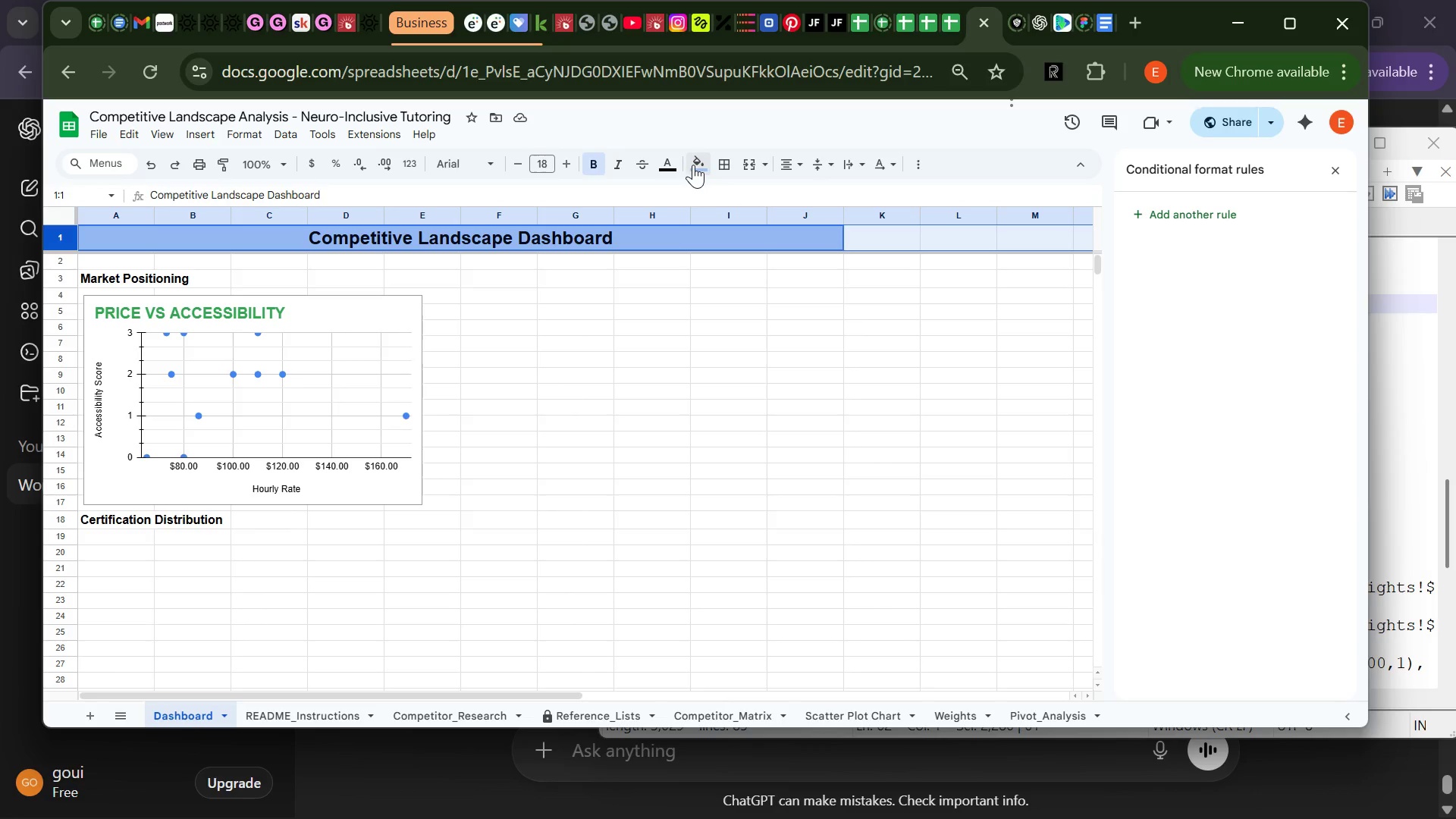 
left_click([700, 165])
 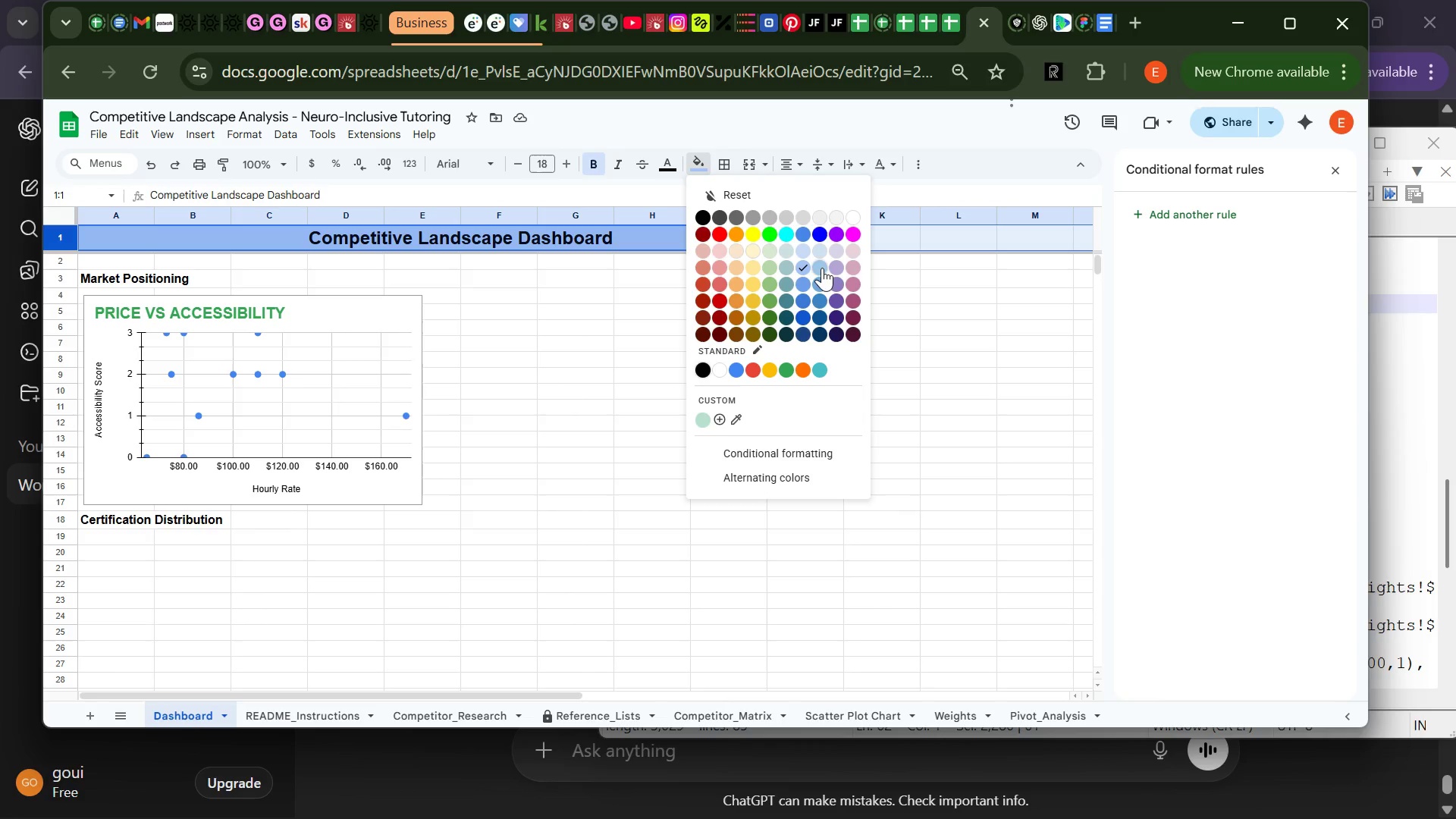 
left_click([821, 268])
 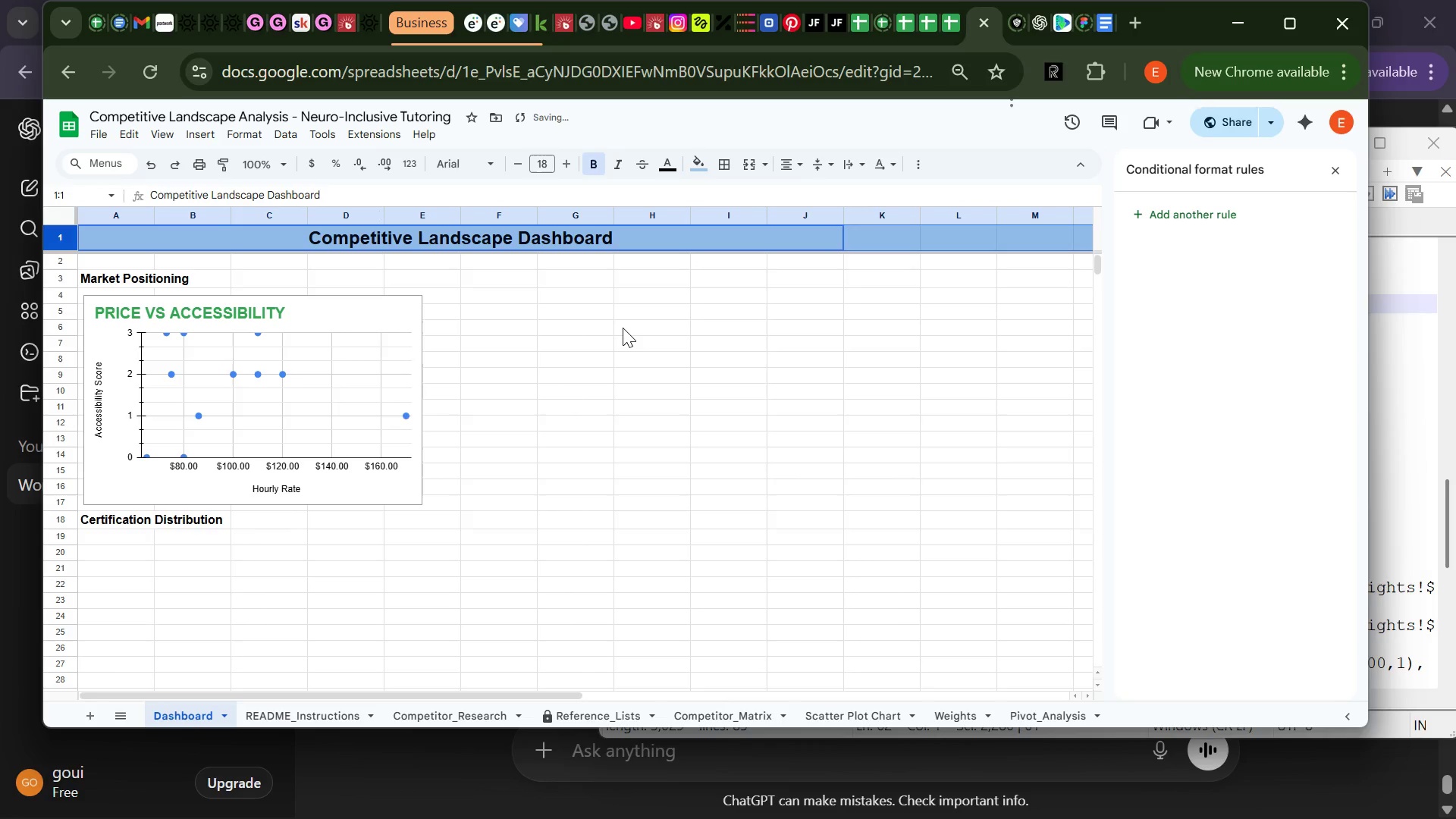 
left_click([623, 328])
 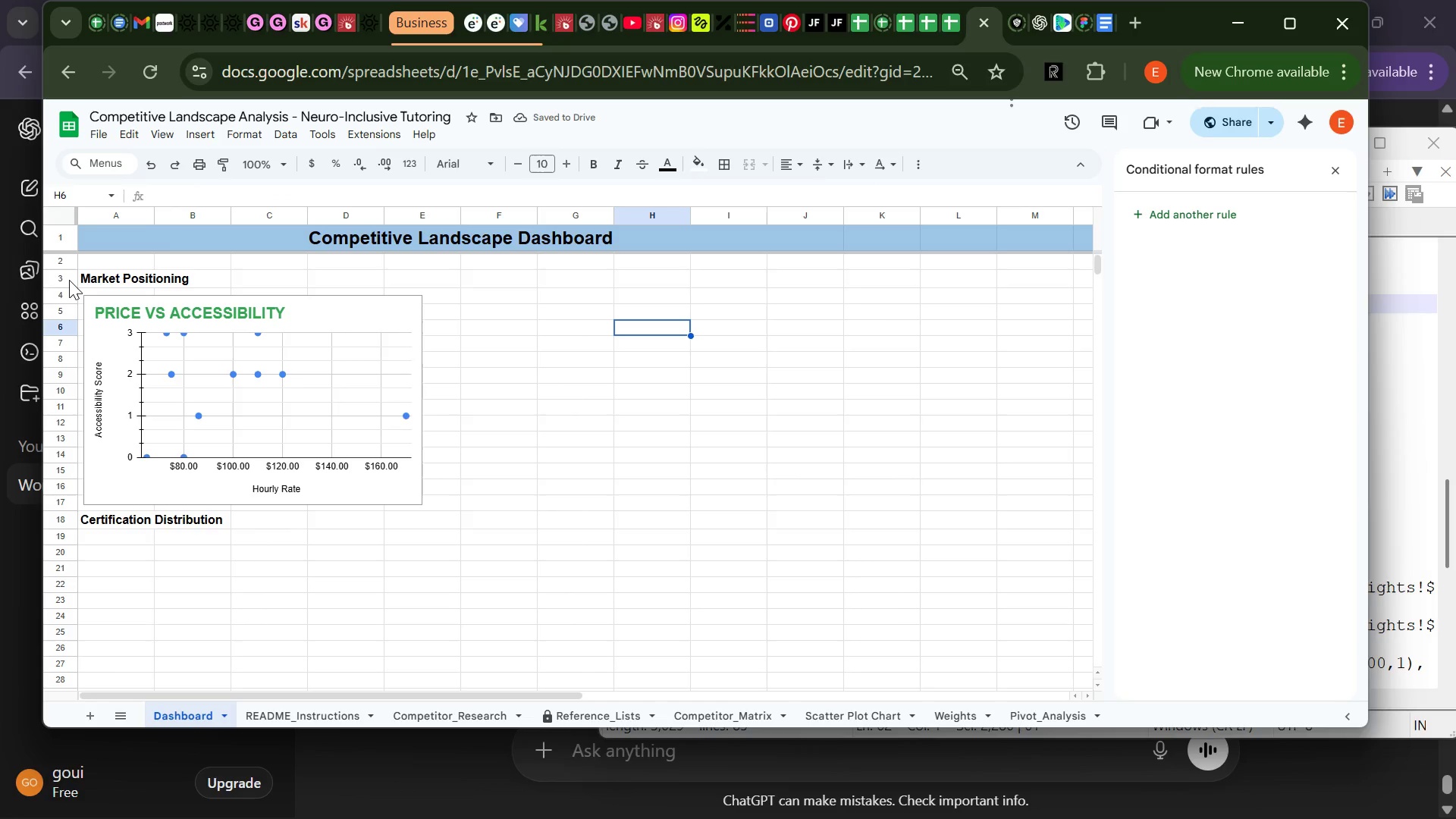 
left_click([69, 280])
 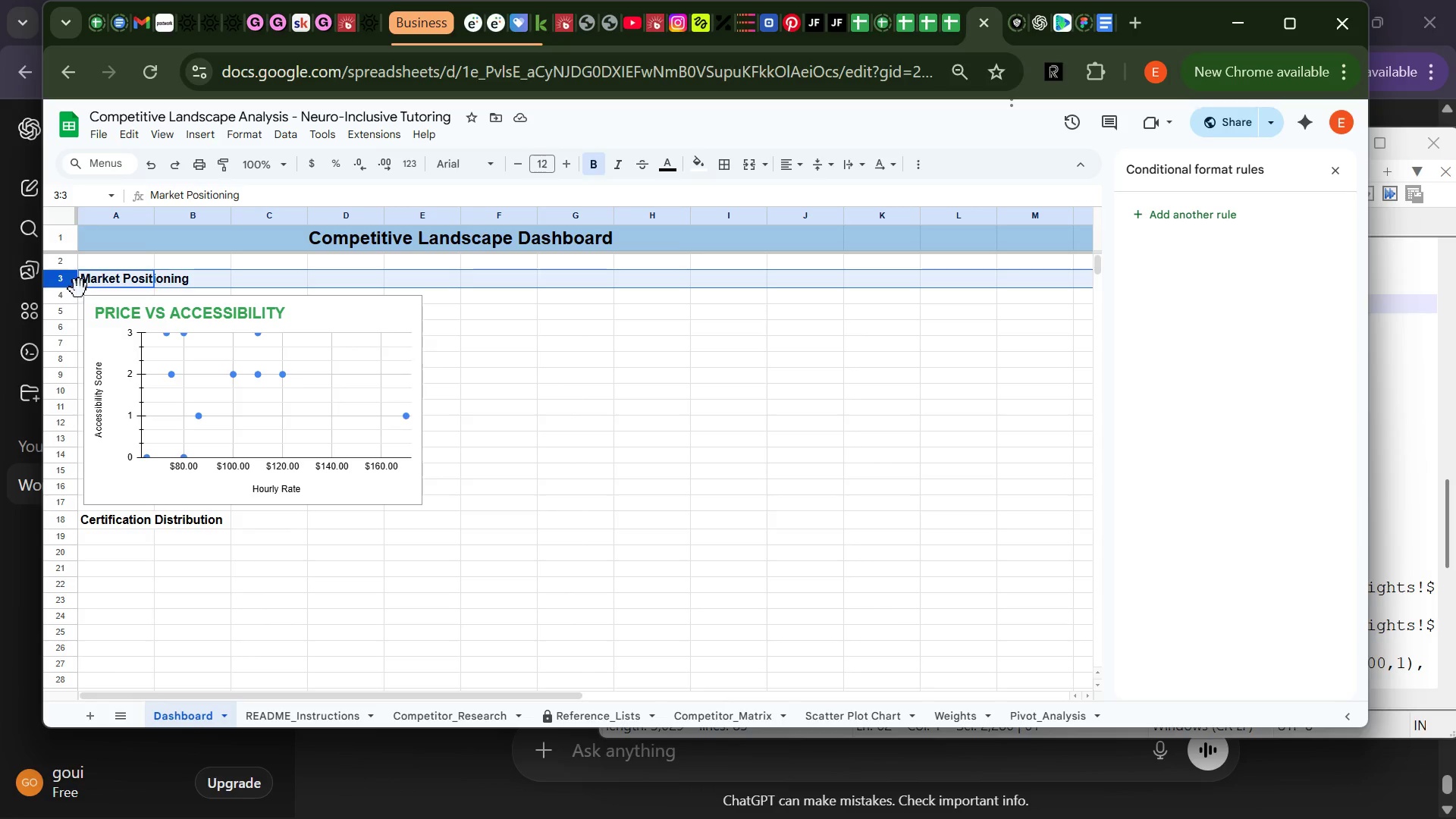 
left_click([93, 281])
 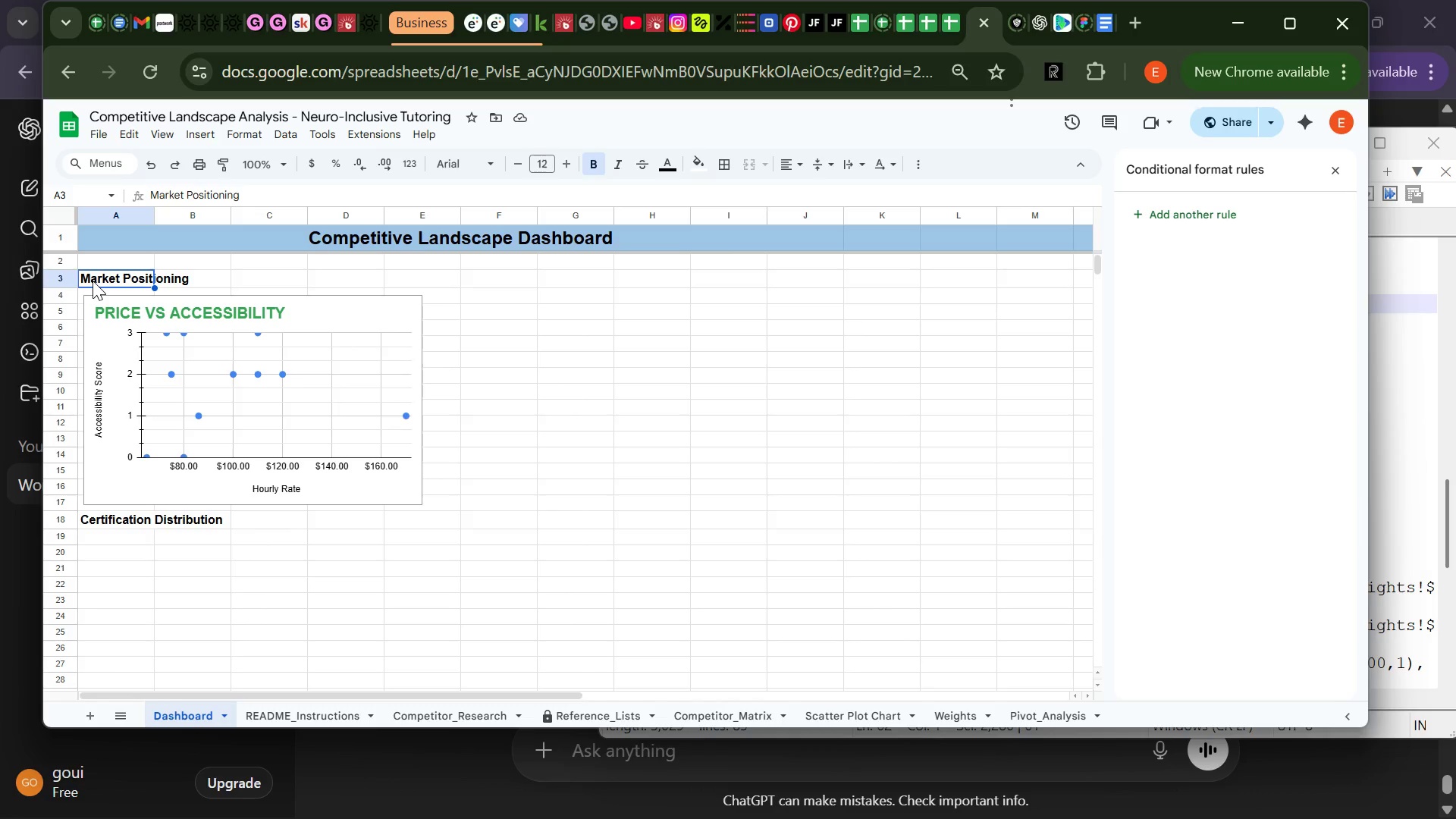 
left_click_drag(start_coordinate=[93, 281], to_coordinate=[1003, 287])
 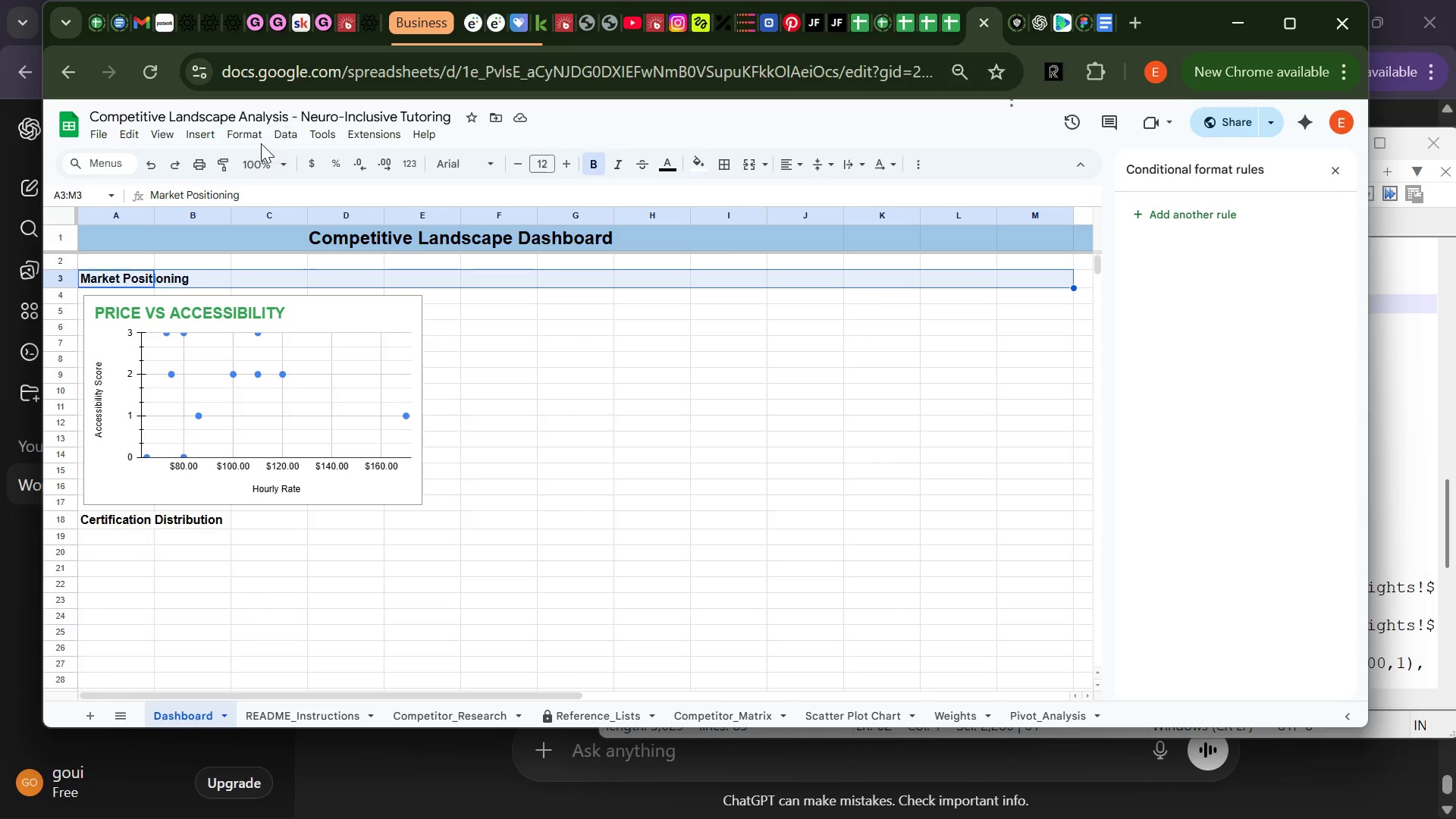 
left_click([253, 135])
 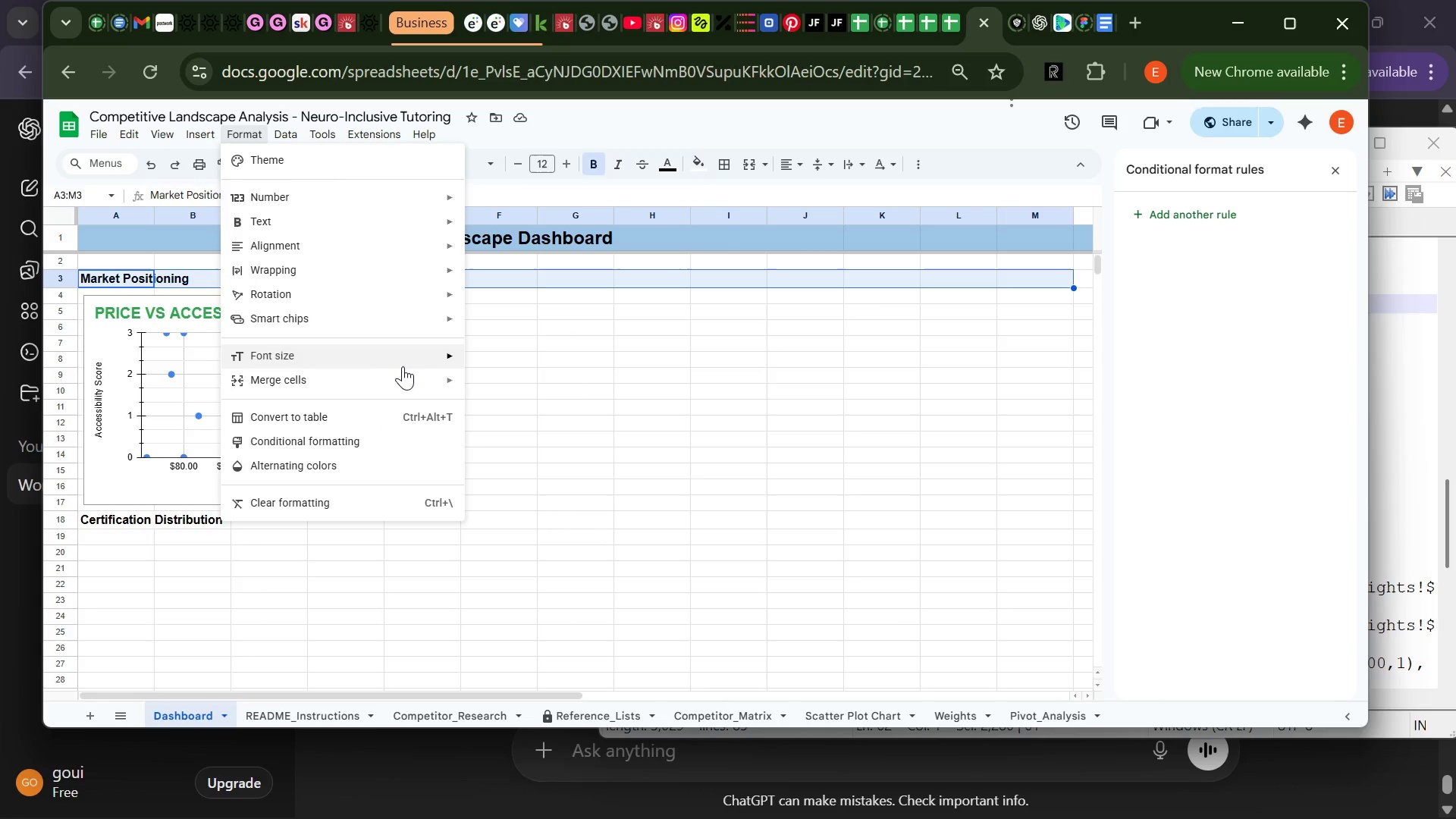 
left_click([414, 378])
 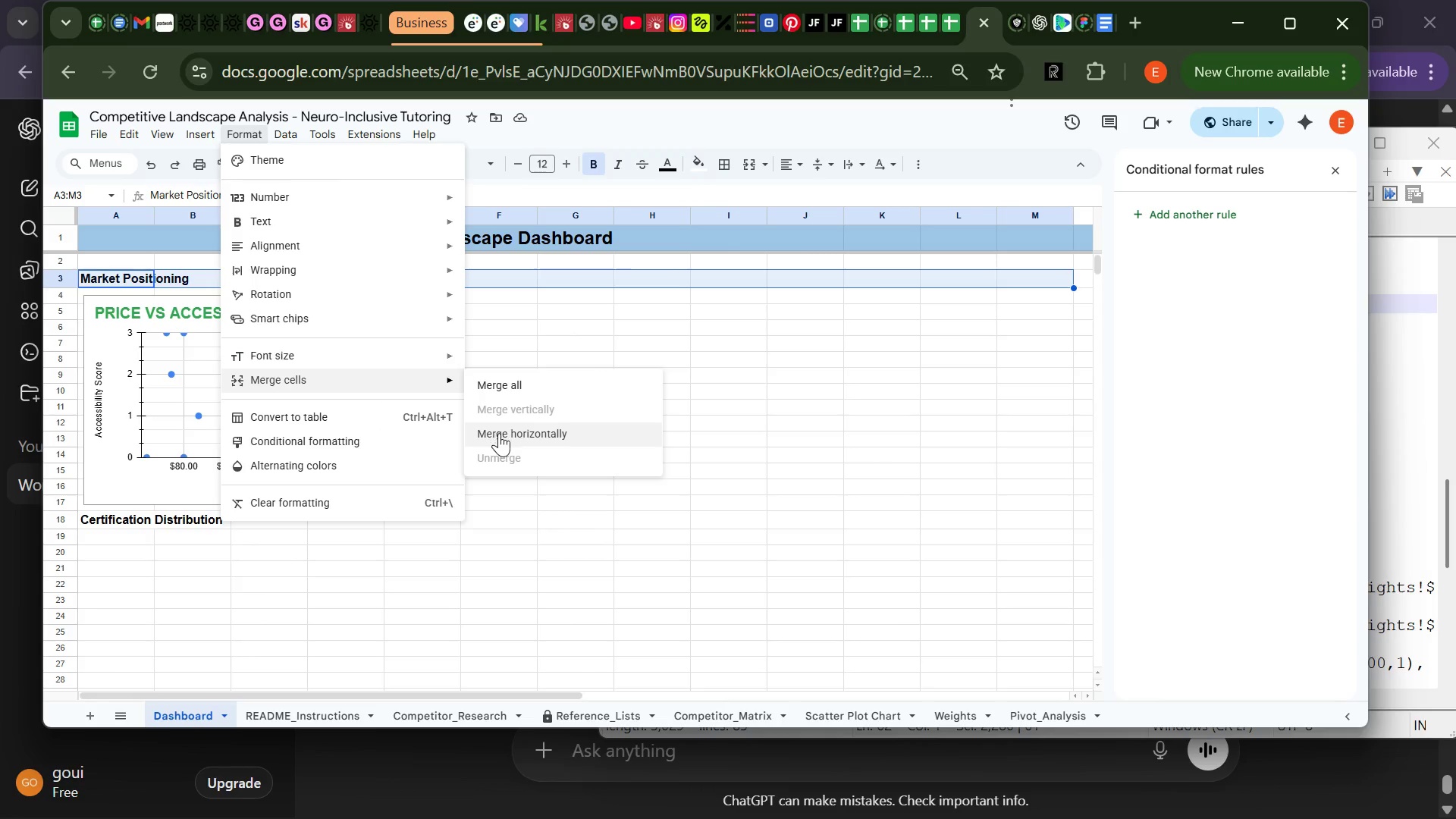 
left_click([499, 434])
 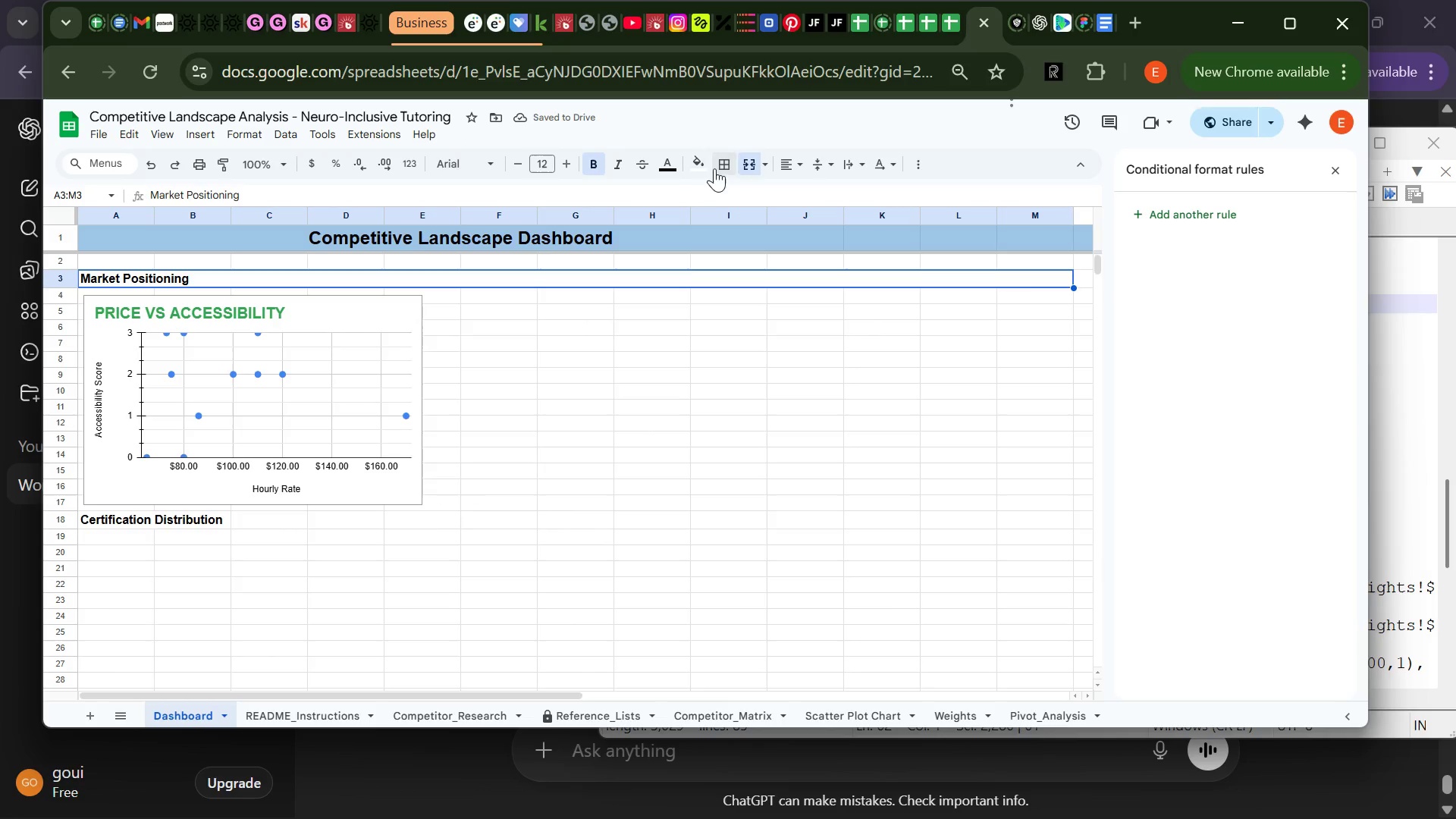 
left_click([708, 164])
 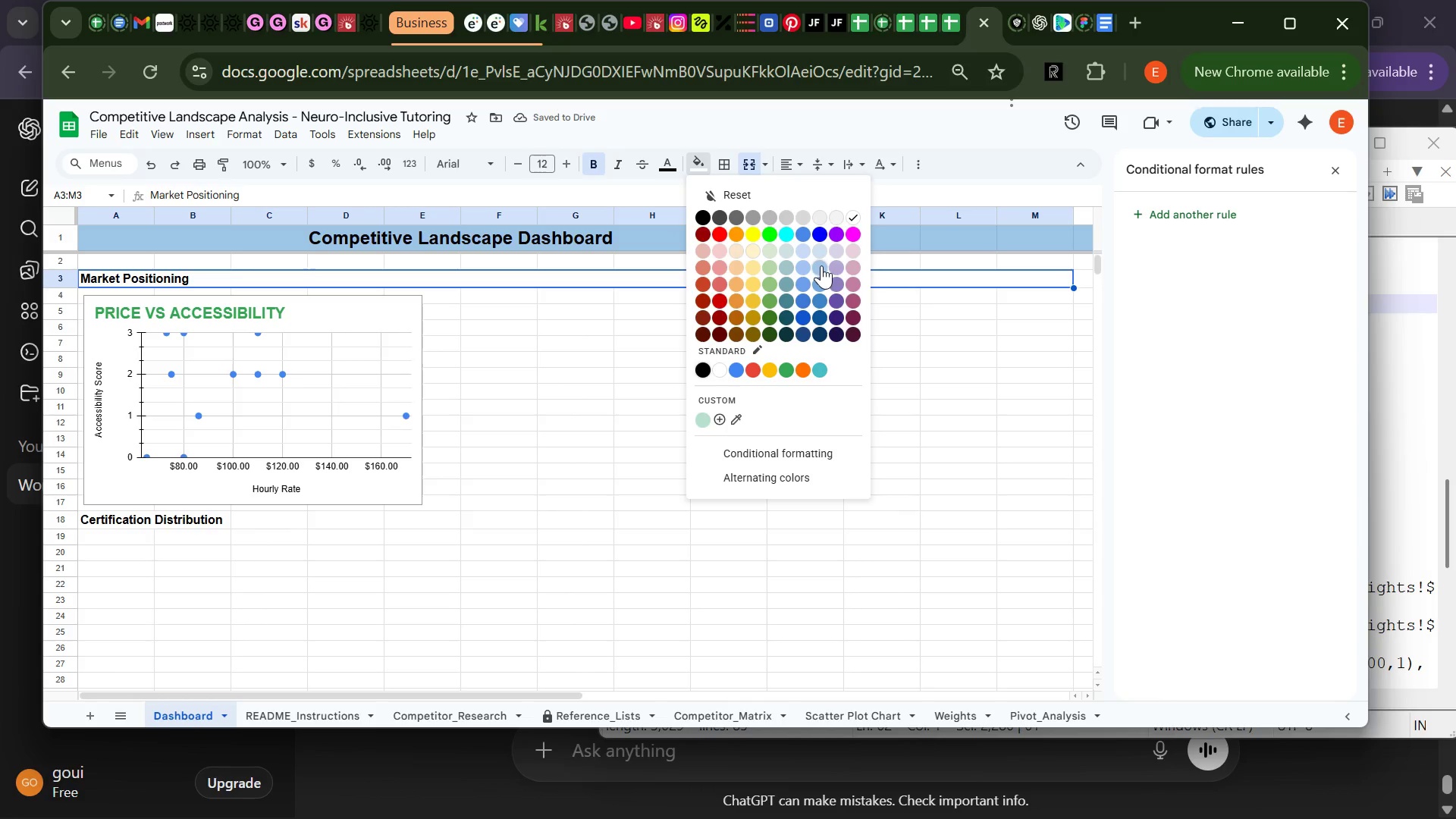 
left_click([821, 265])
 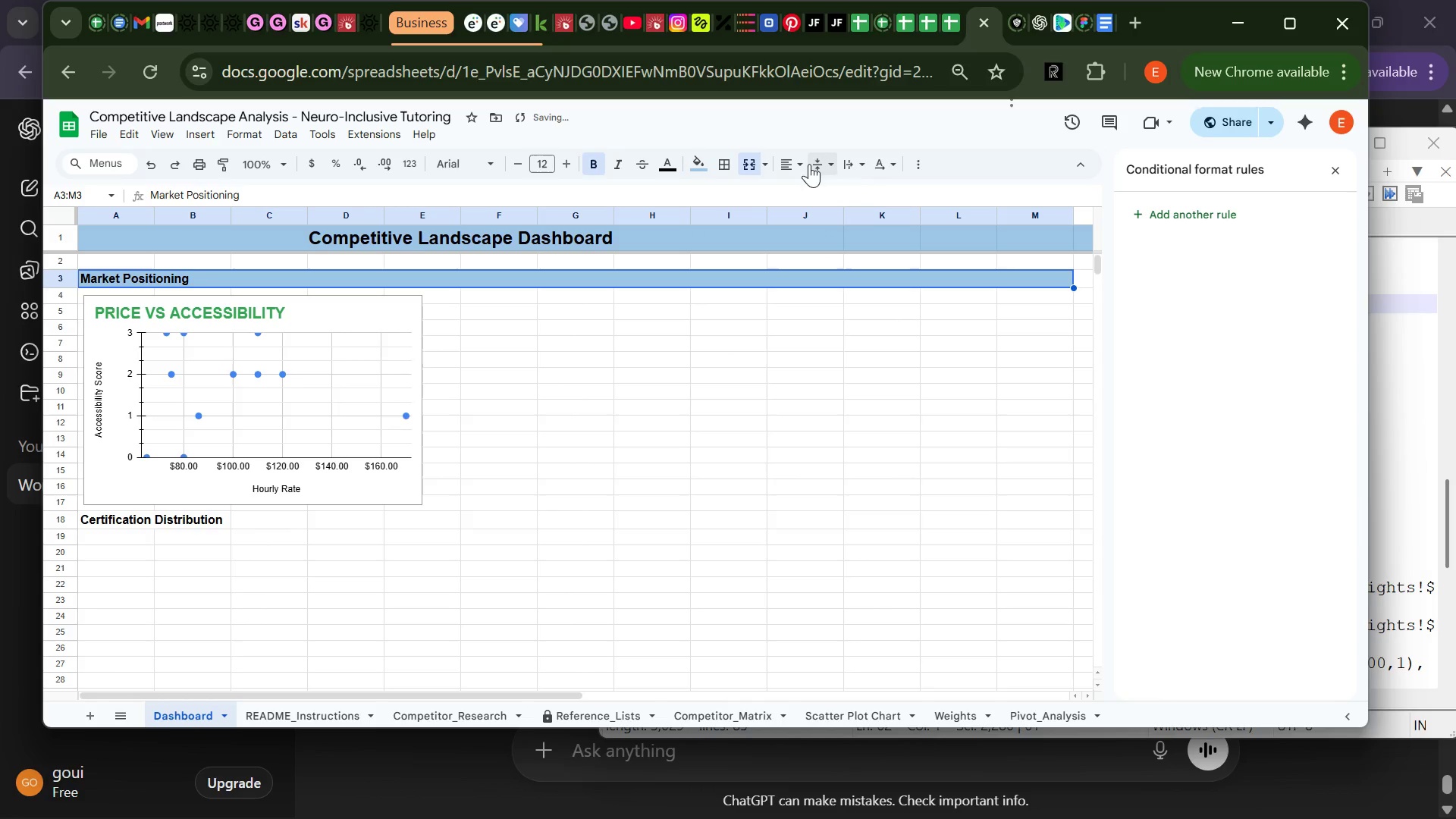 
left_click([808, 163])
 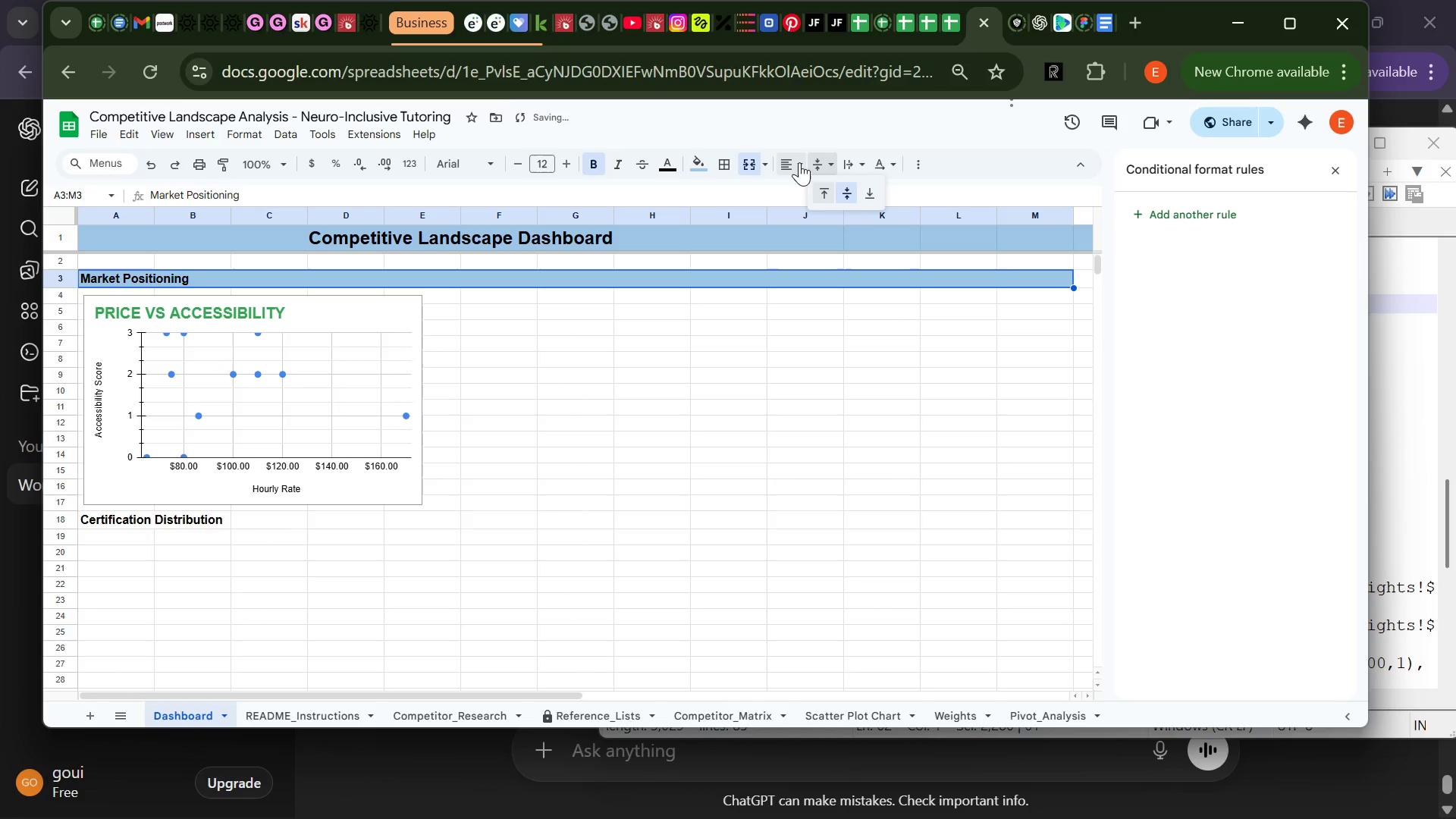 
left_click([799, 162])
 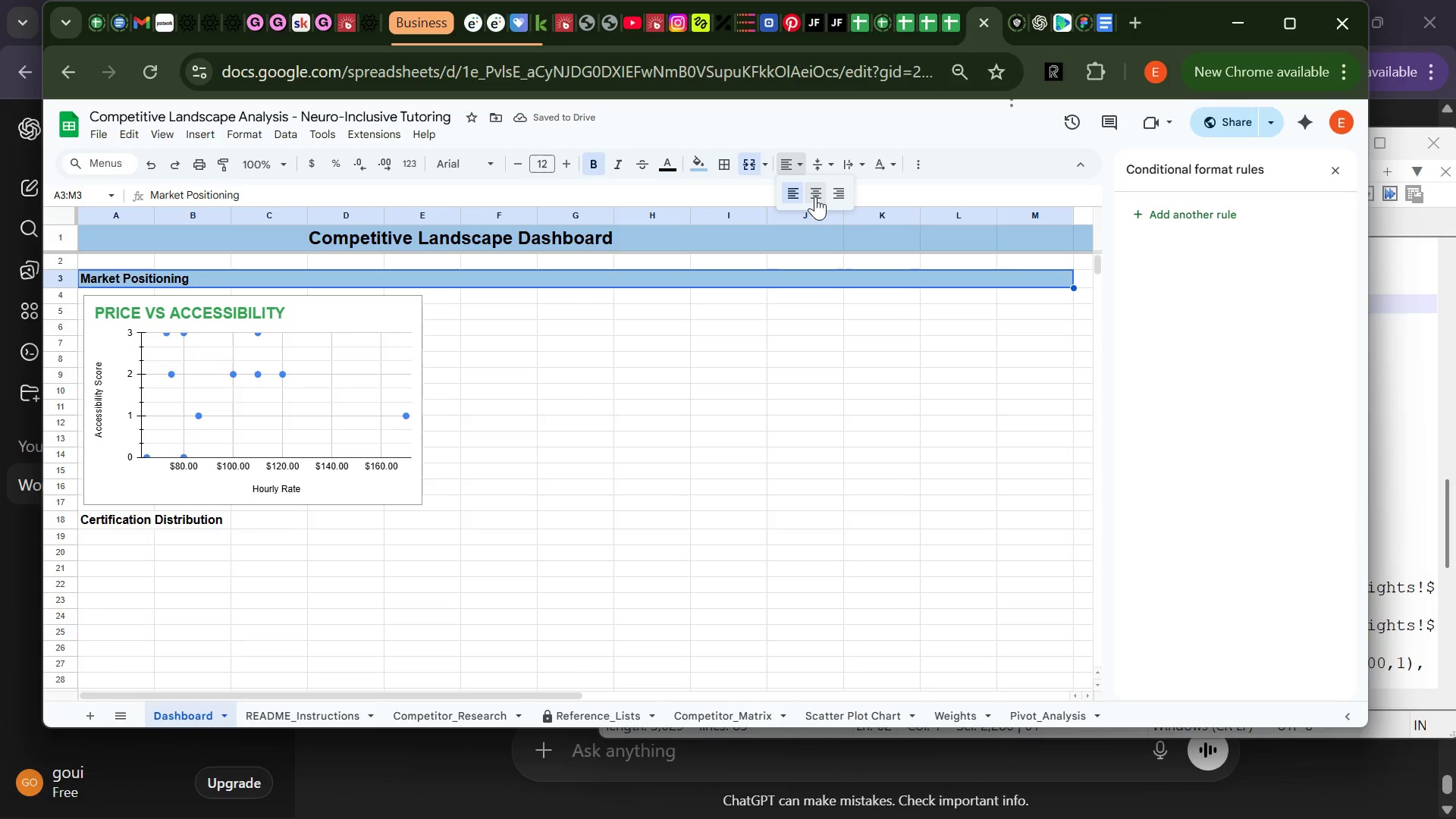 
left_click([815, 196])
 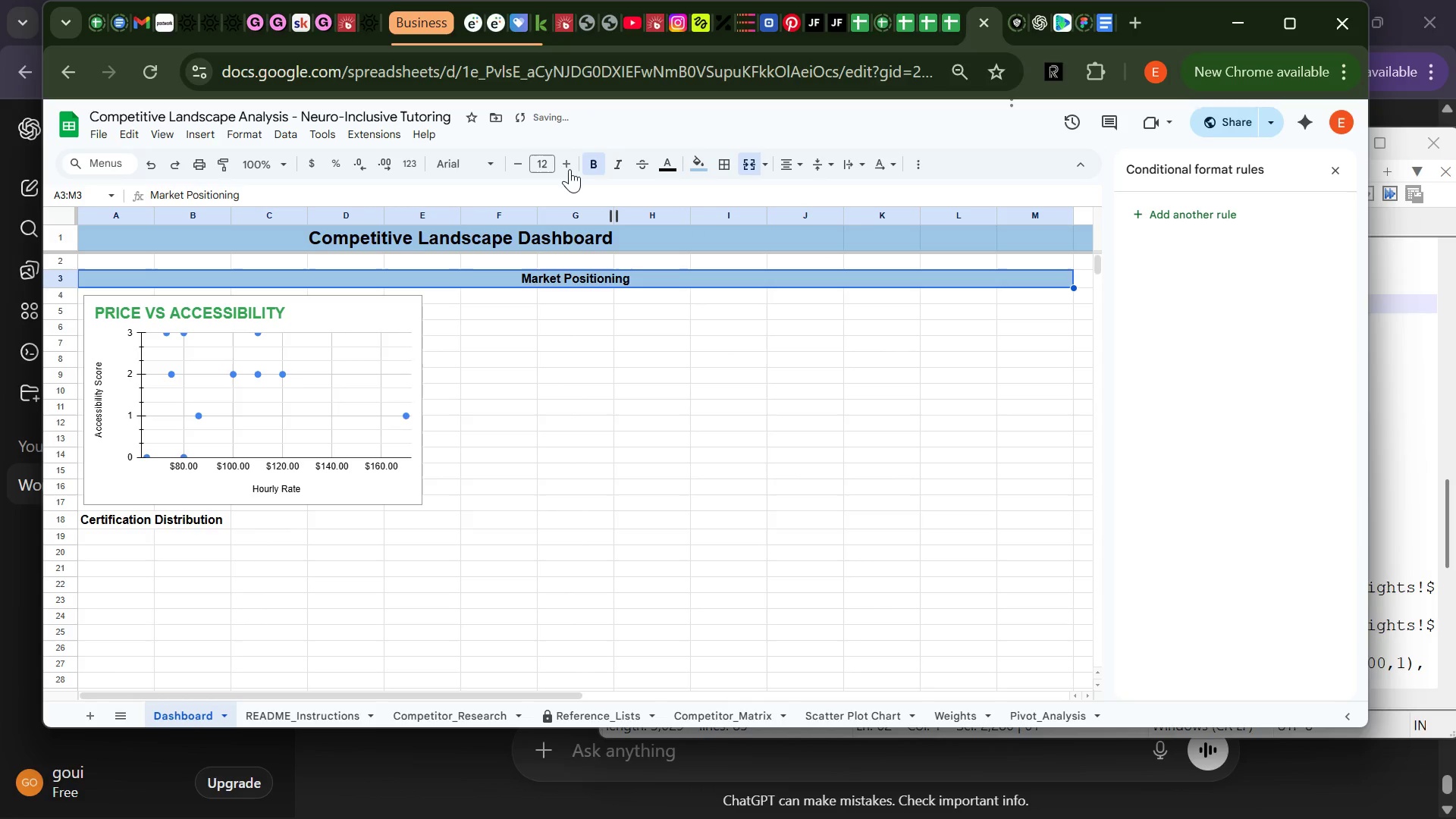 
left_click([566, 164])
 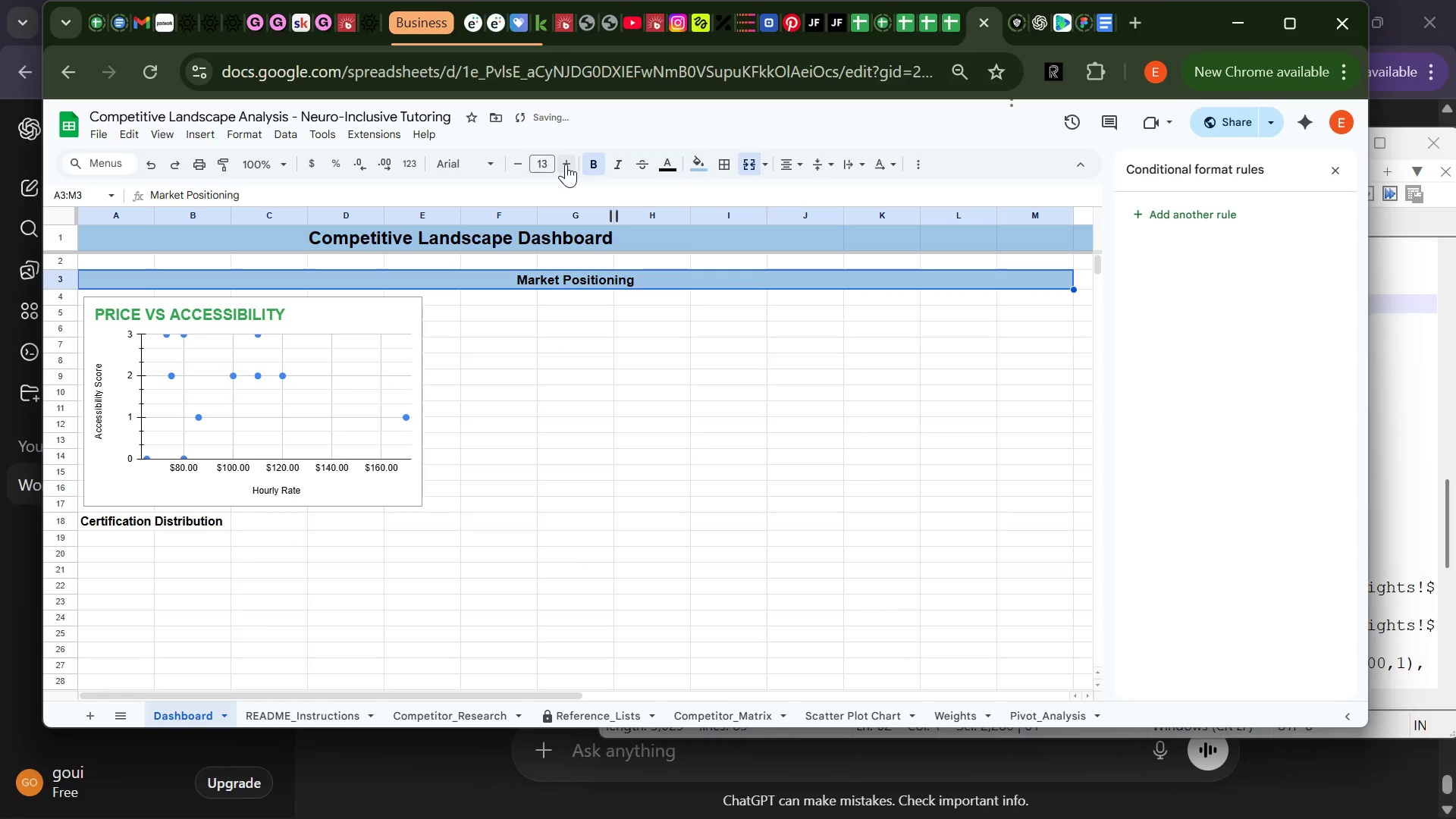 
left_click([566, 164])
 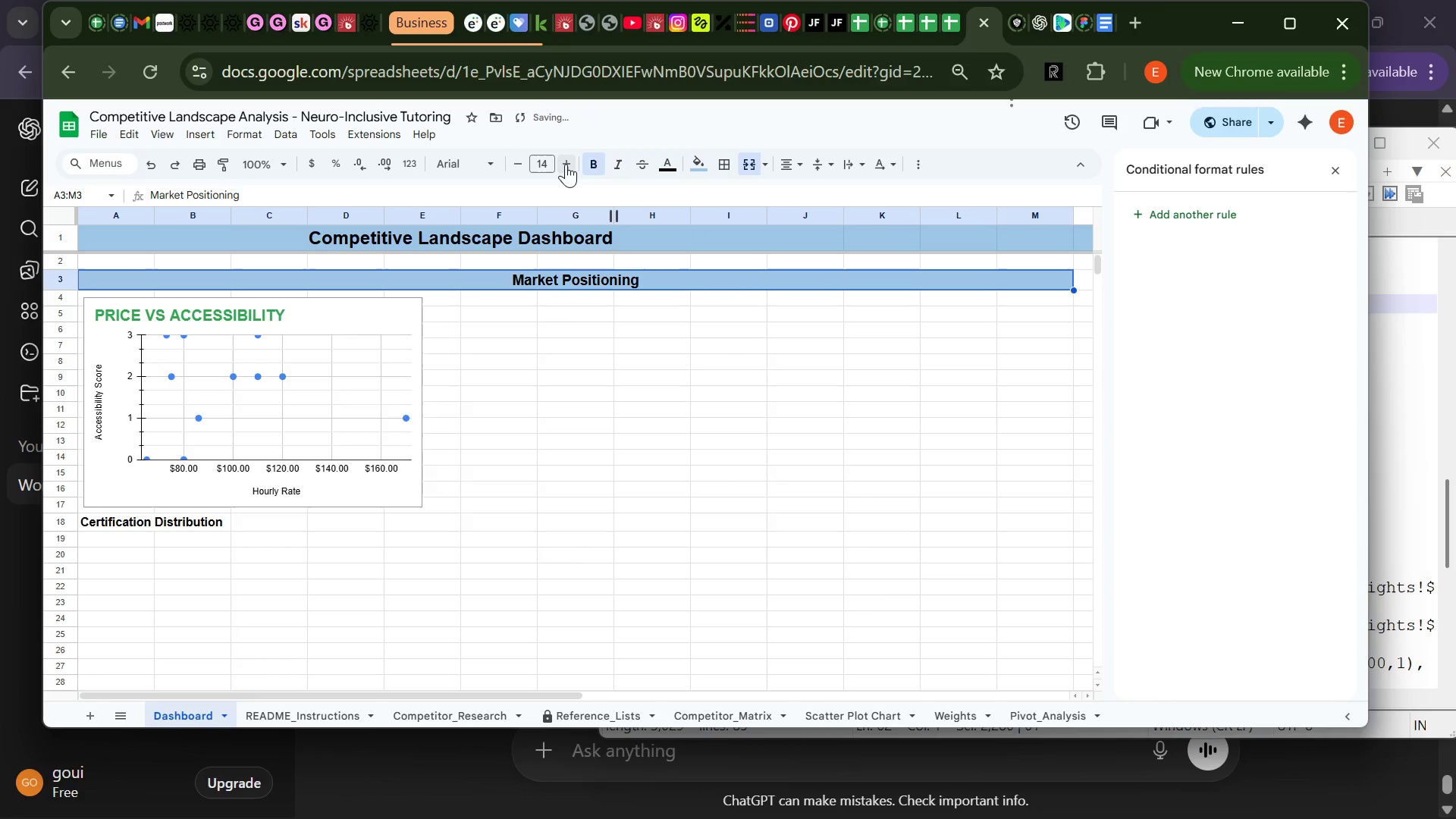 
left_click([566, 164])
 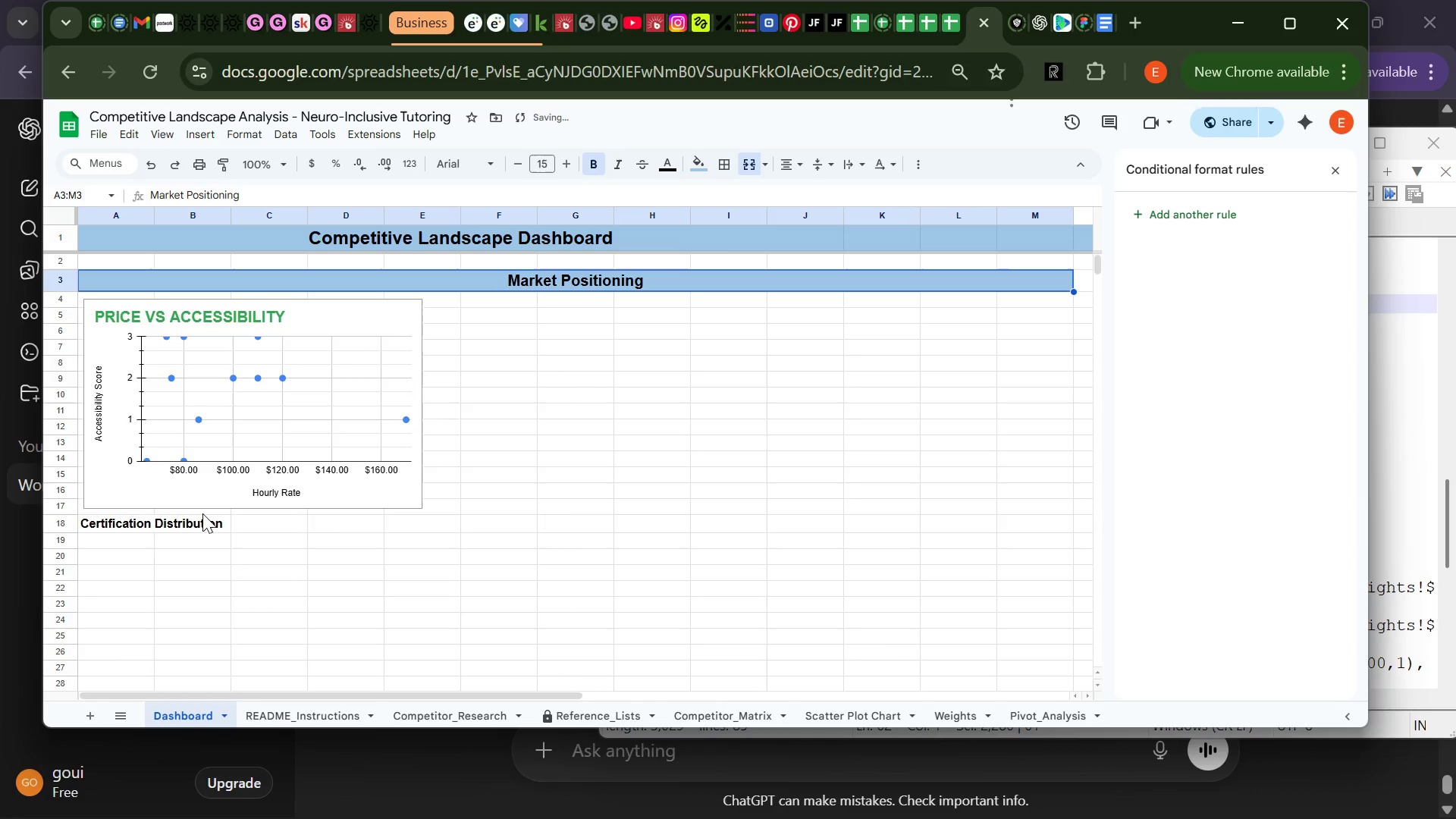 
left_click([158, 519])
 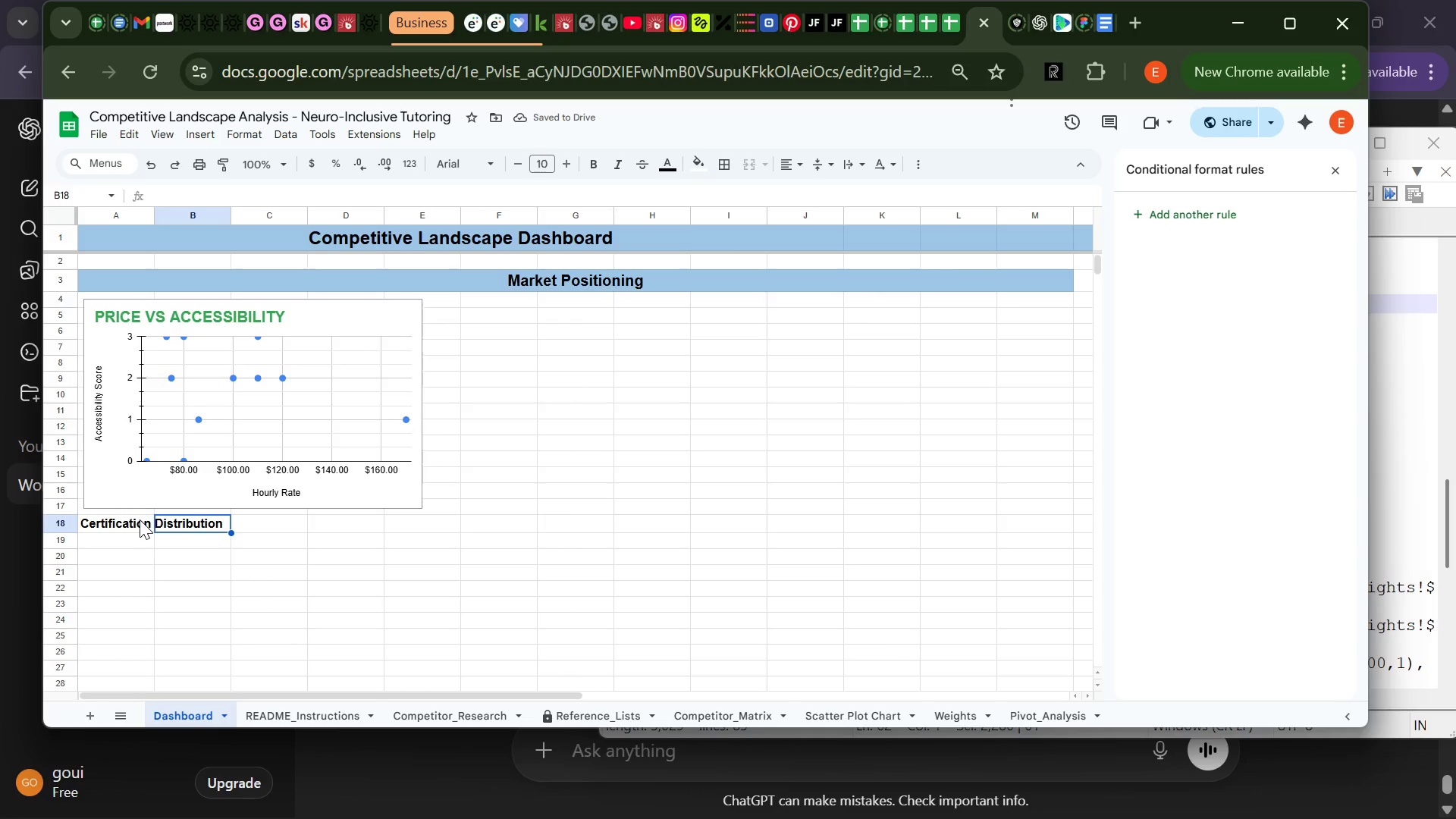 
left_click([140, 519])
 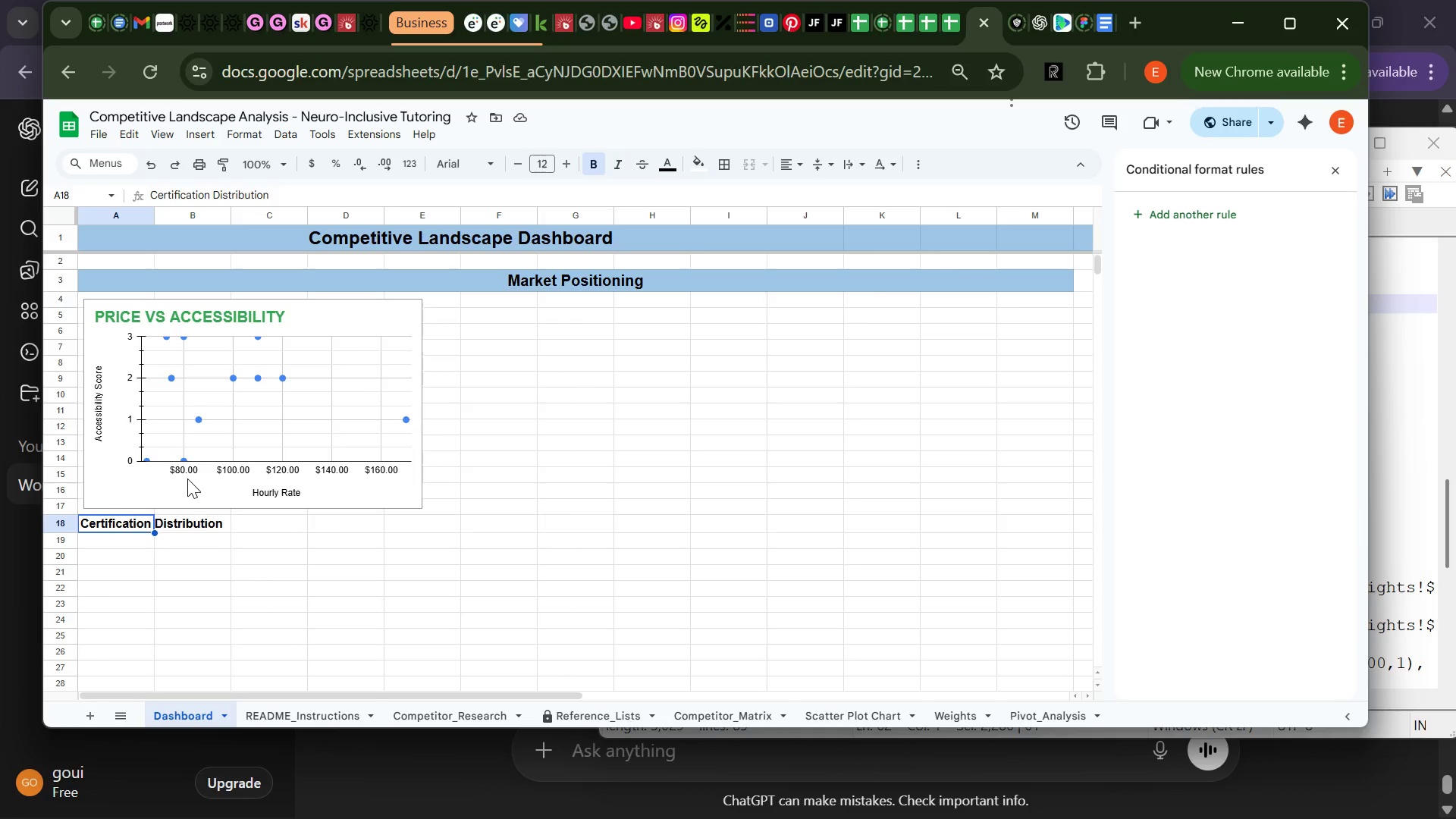 
left_click_drag(start_coordinate=[133, 526], to_coordinate=[1064, 526])
 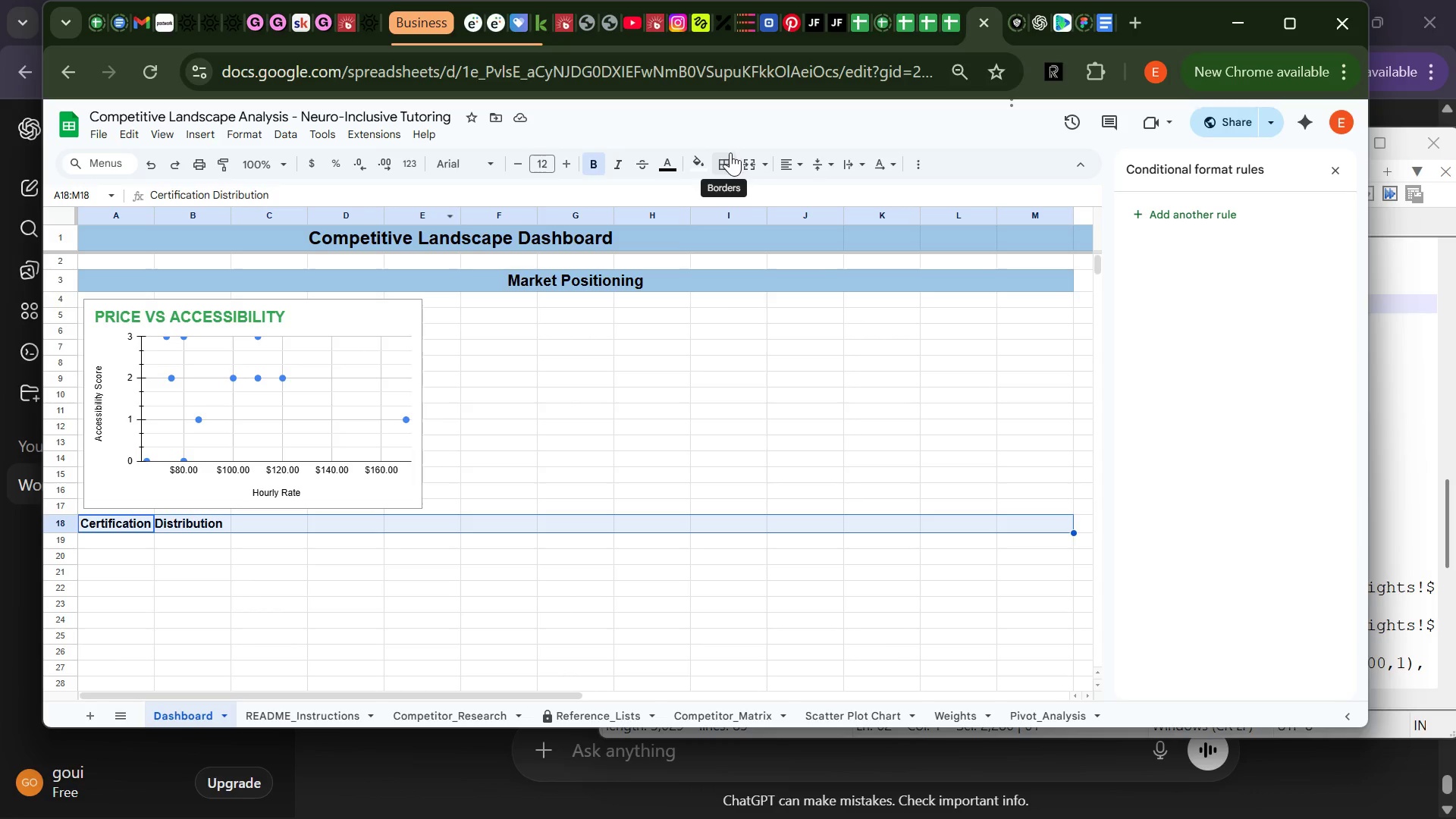 
left_click([704, 160])
 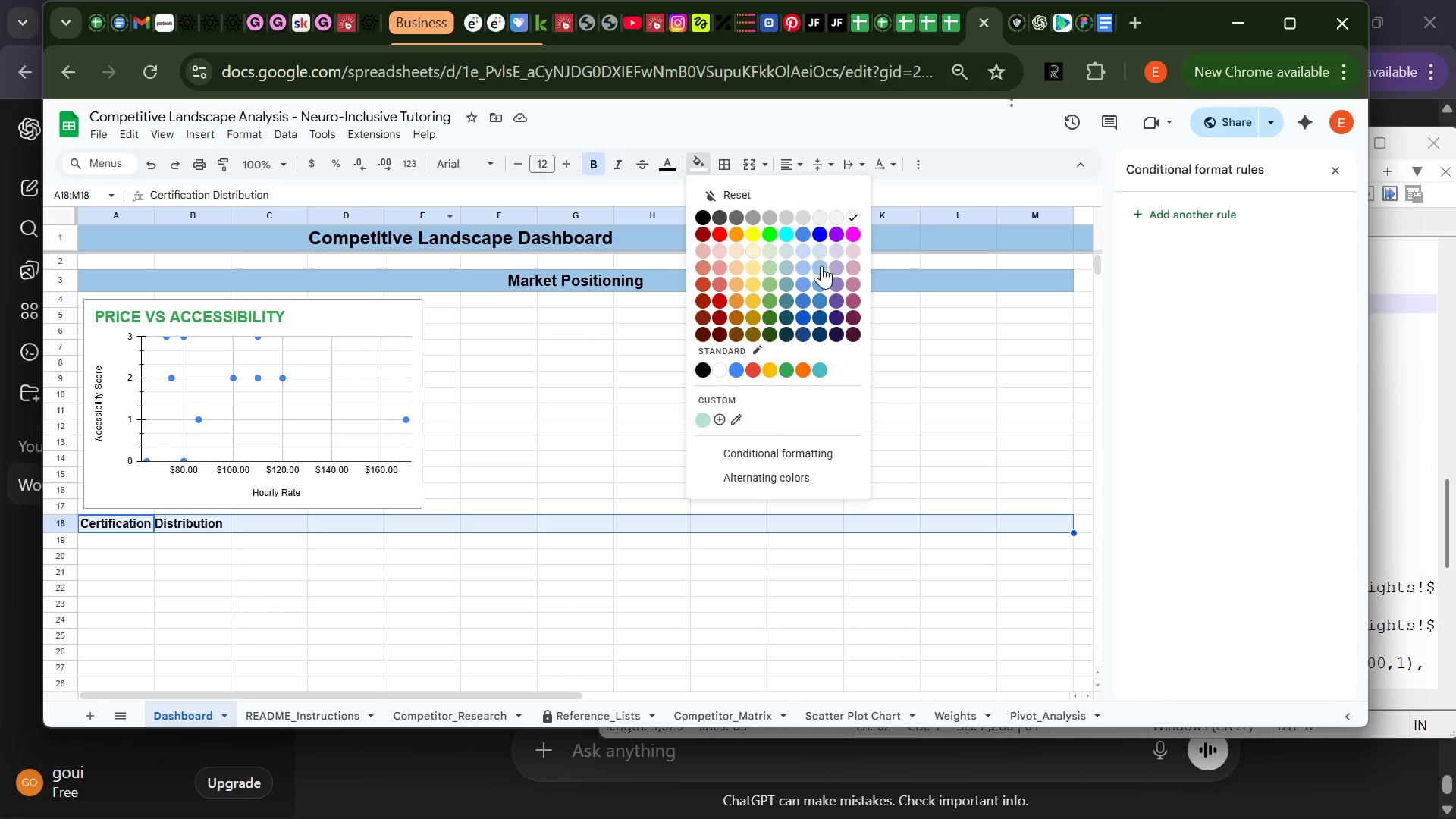 
left_click([822, 266])
 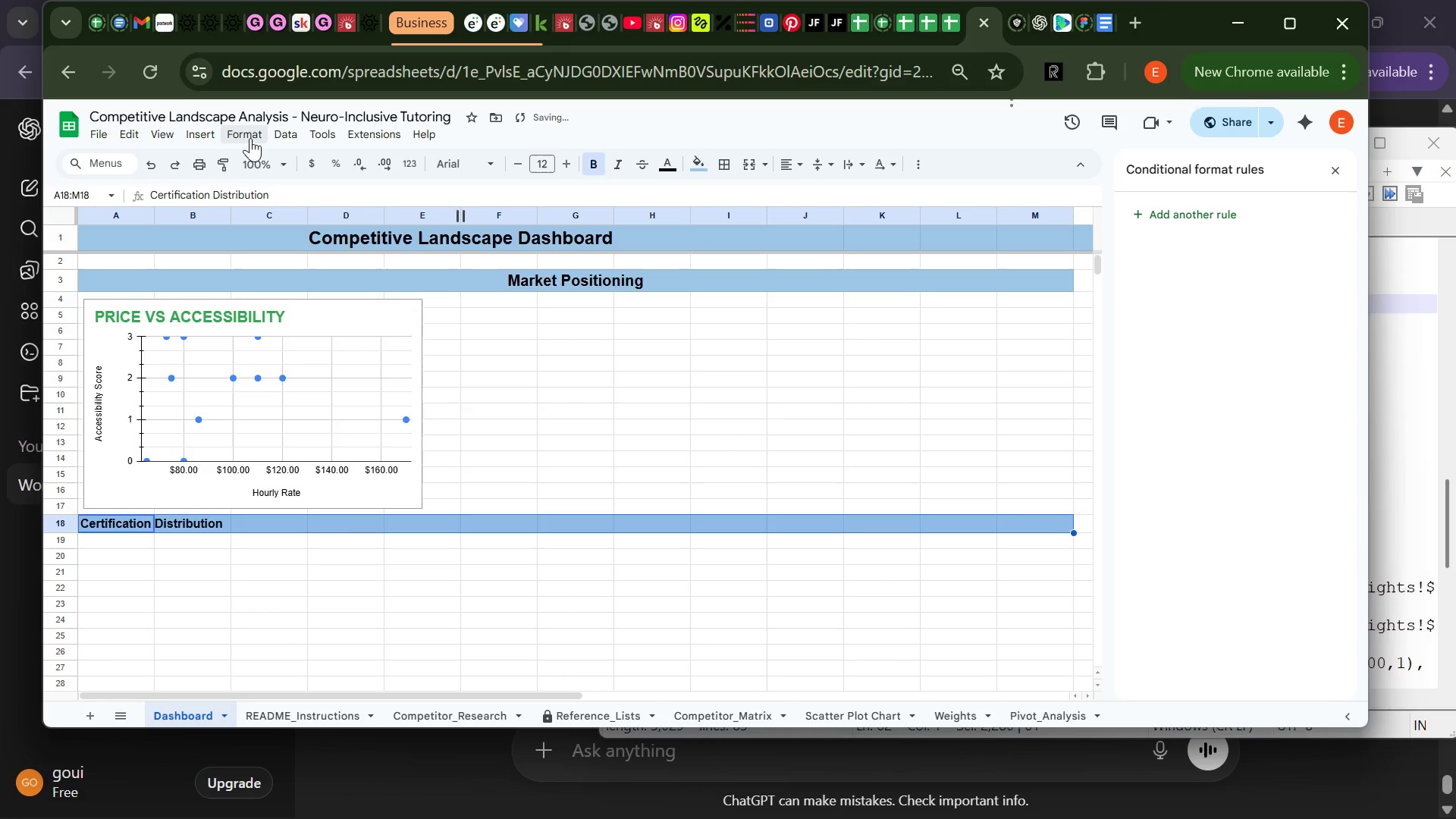 
left_click([250, 138])
 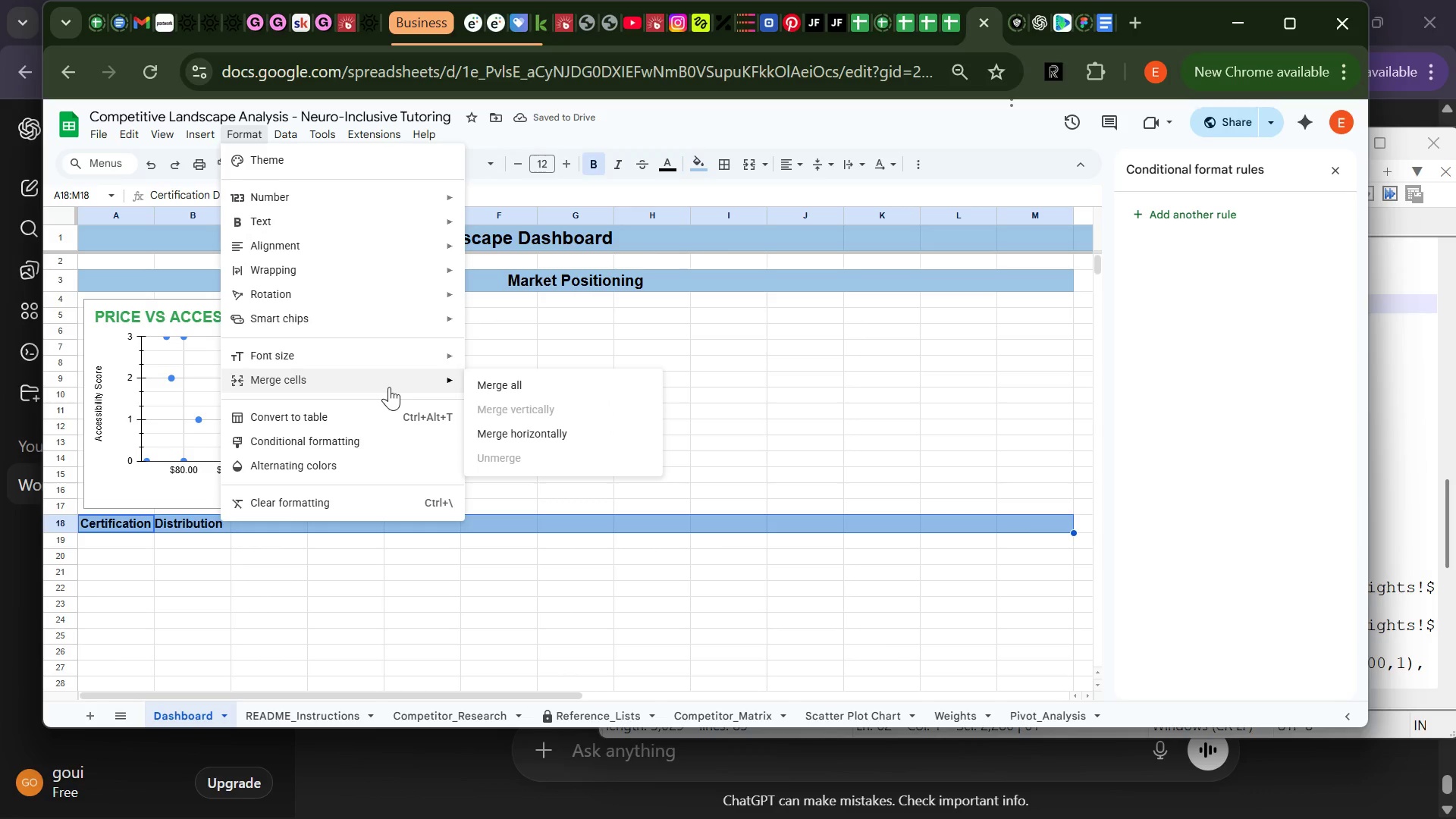 
left_click([501, 428])
 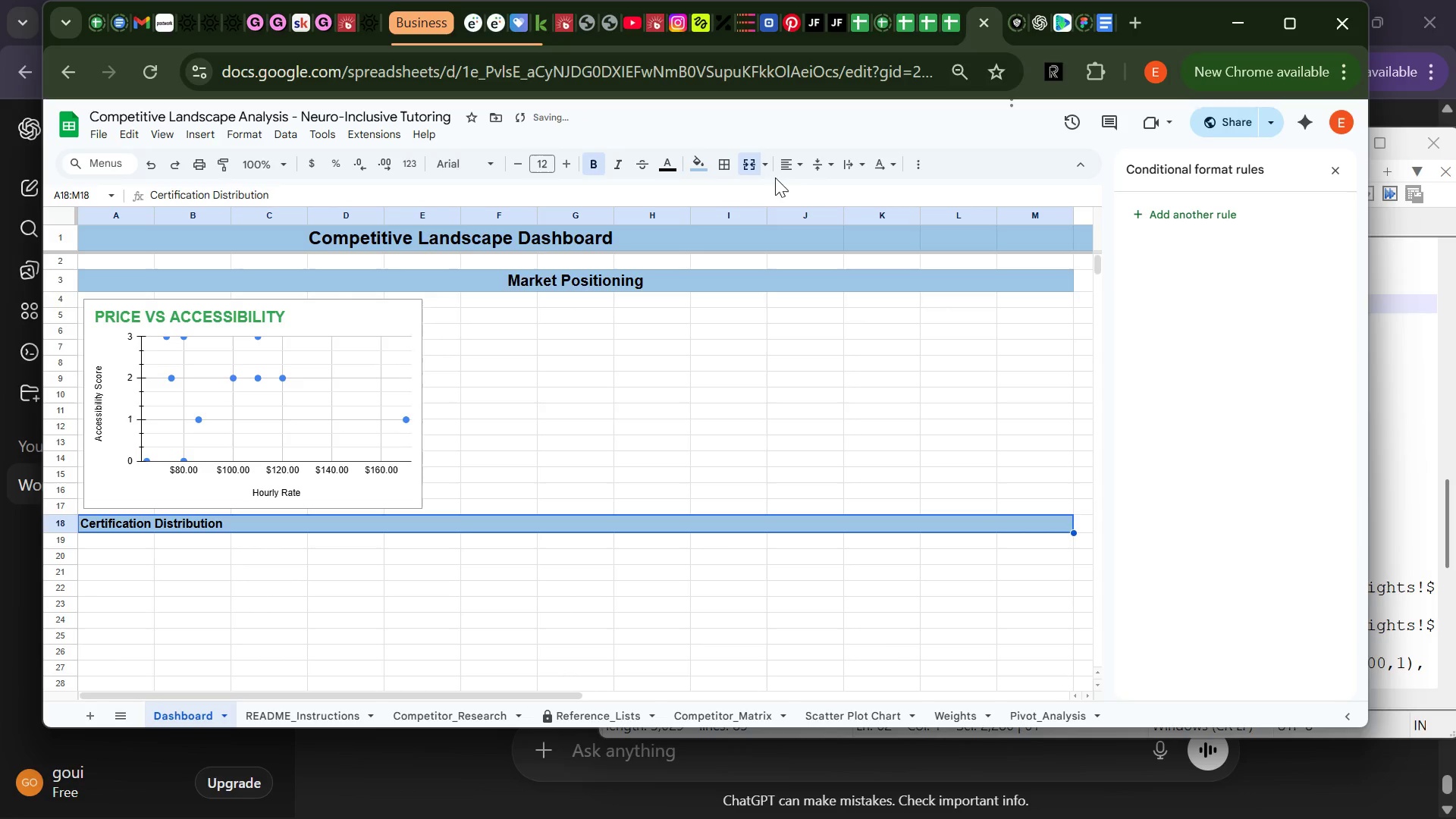 
left_click([800, 166])
 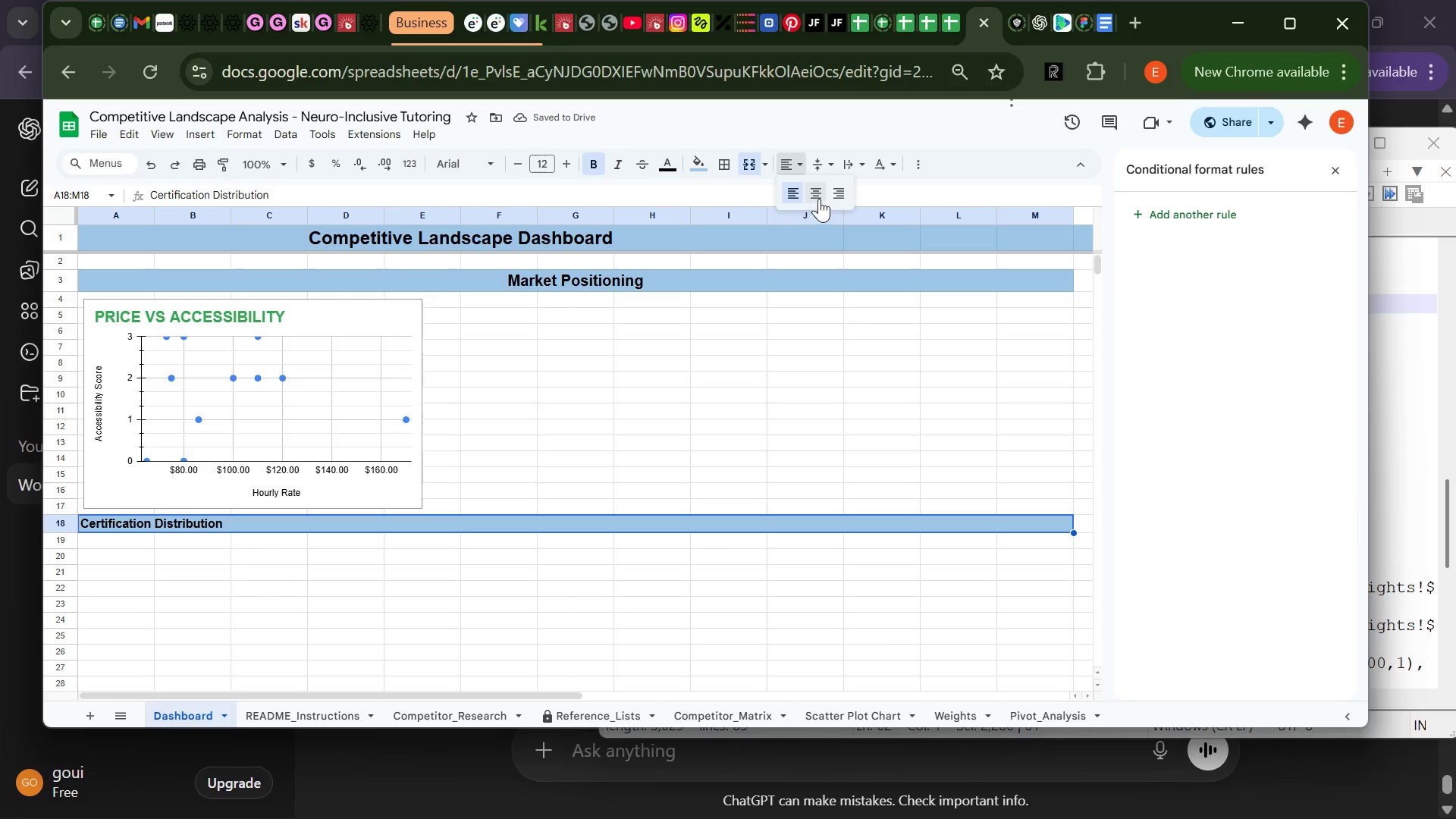 
left_click([818, 193])
 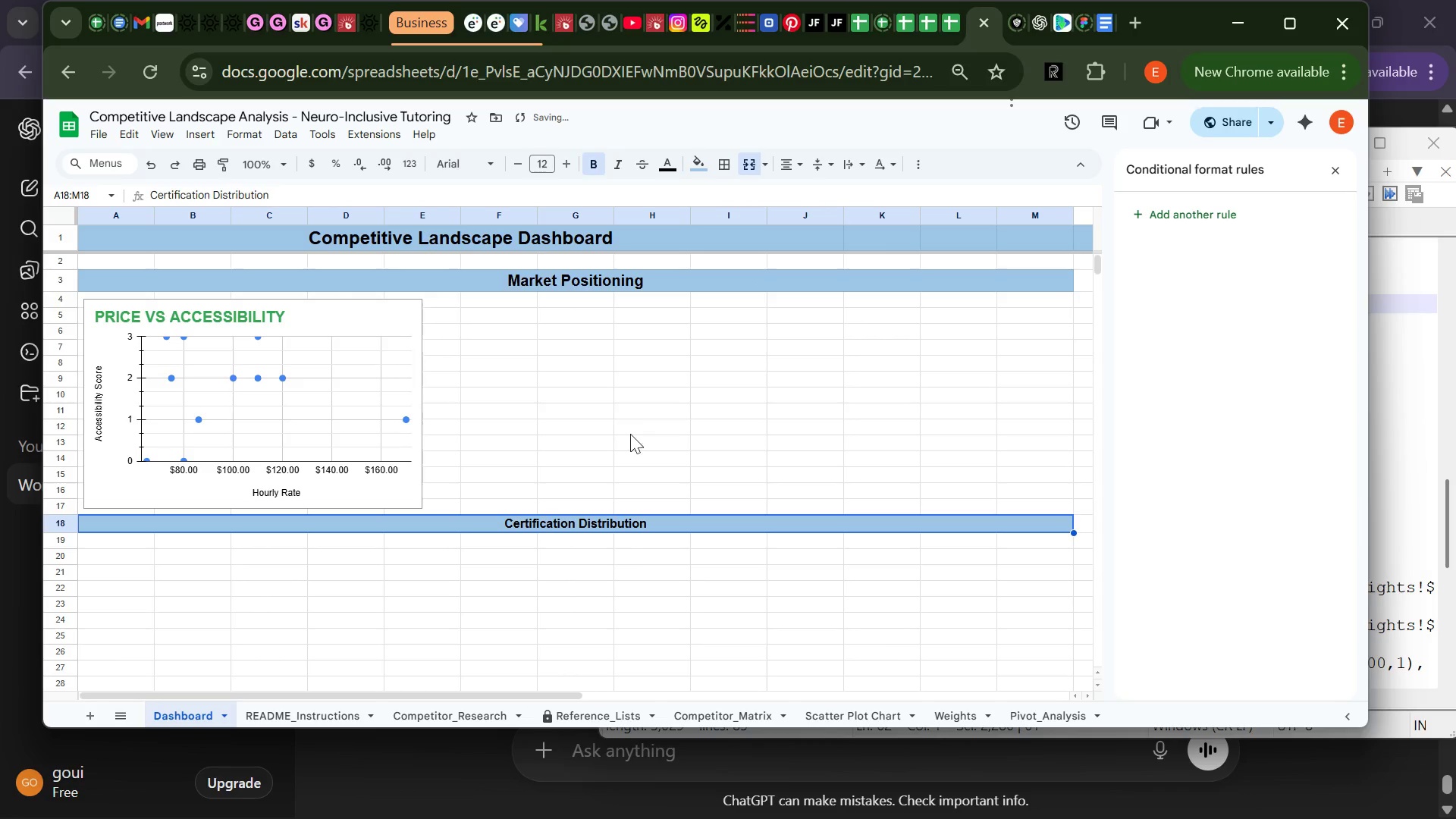 
left_click([628, 394])
 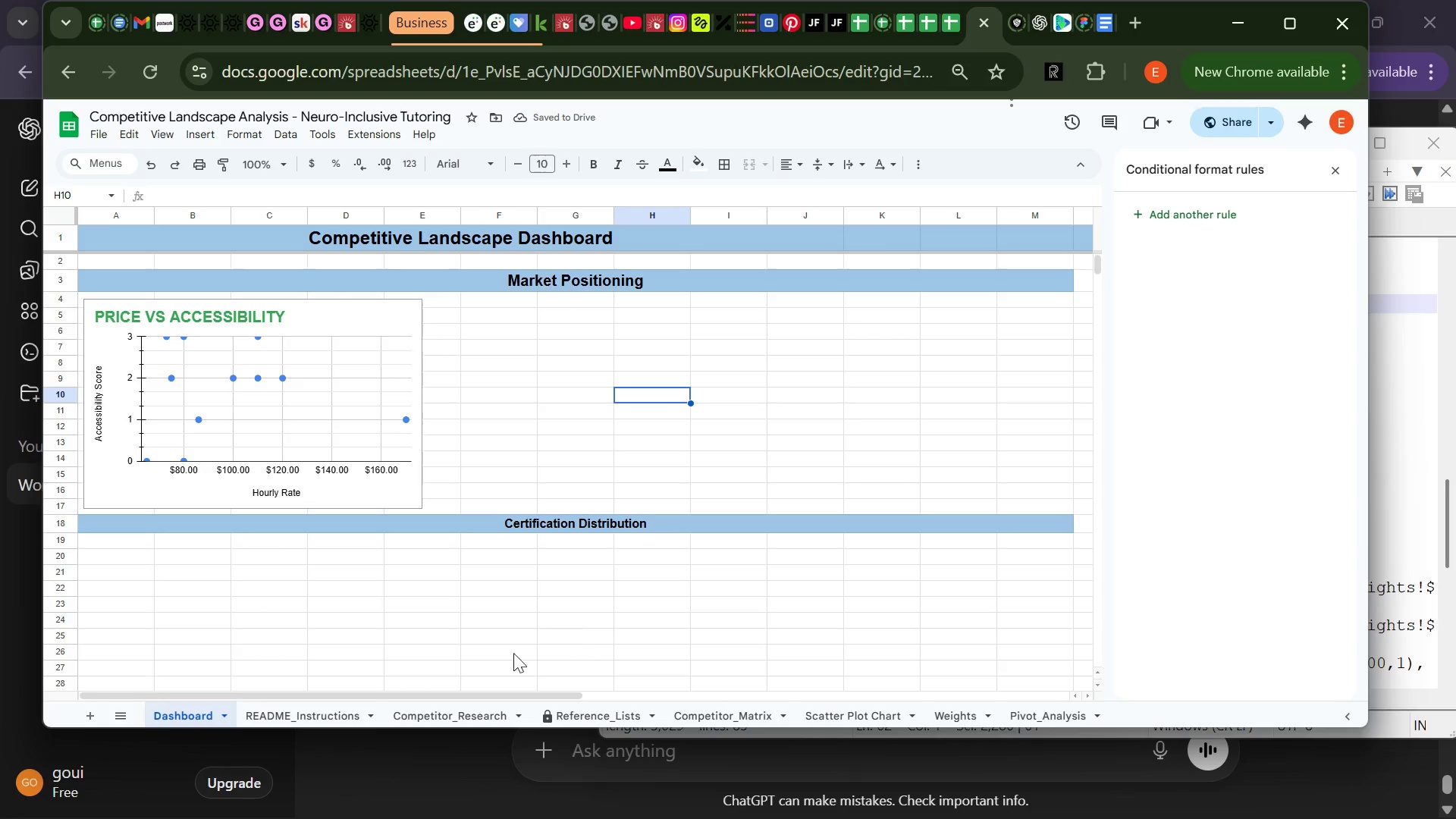 
left_click([504, 655])
 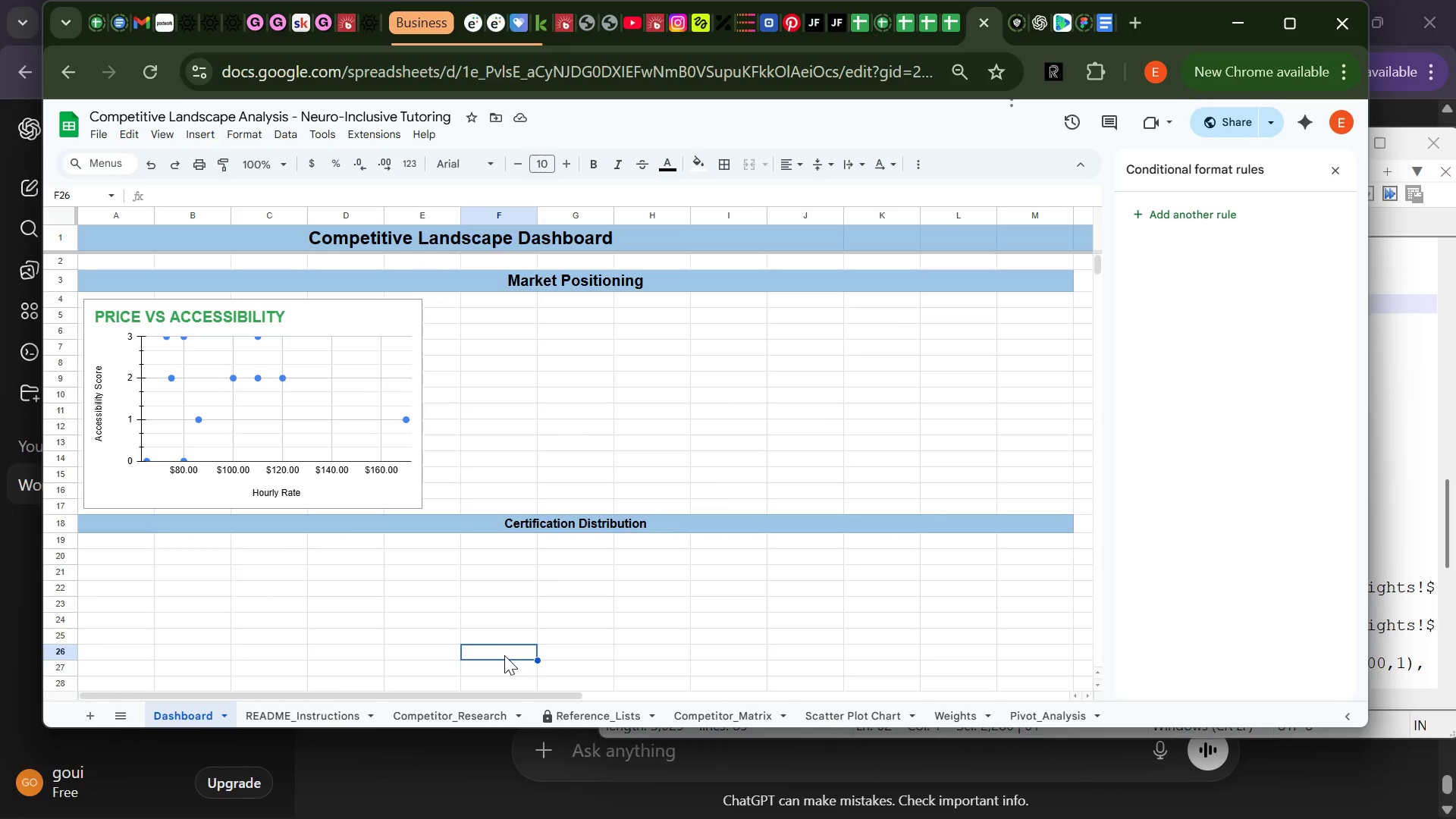 
wait(8.53)
 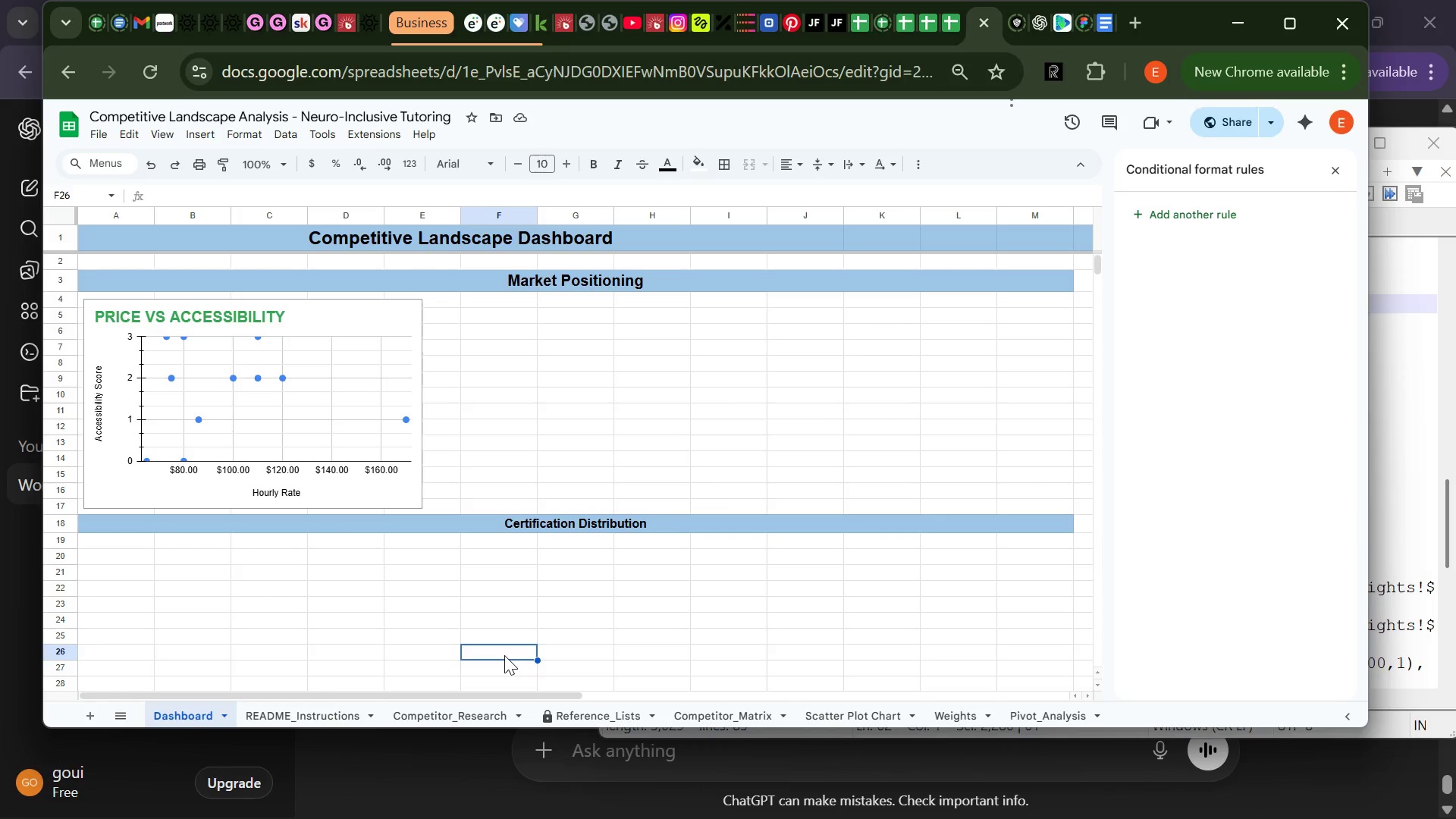 
left_click_drag(start_coordinate=[329, 321], to_coordinate=[406, 320])
 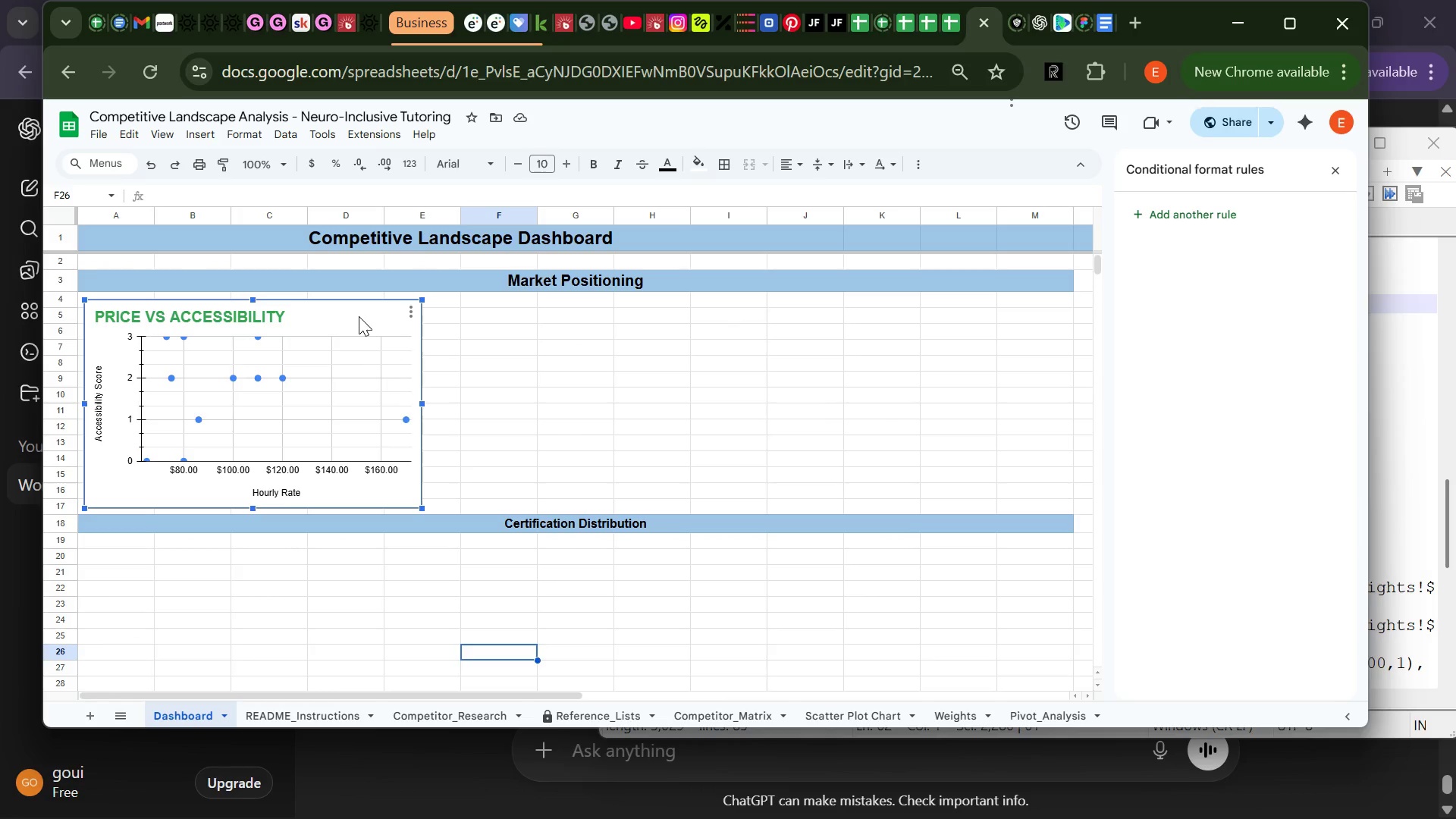 
left_click_drag(start_coordinate=[343, 317], to_coordinate=[445, 312])
 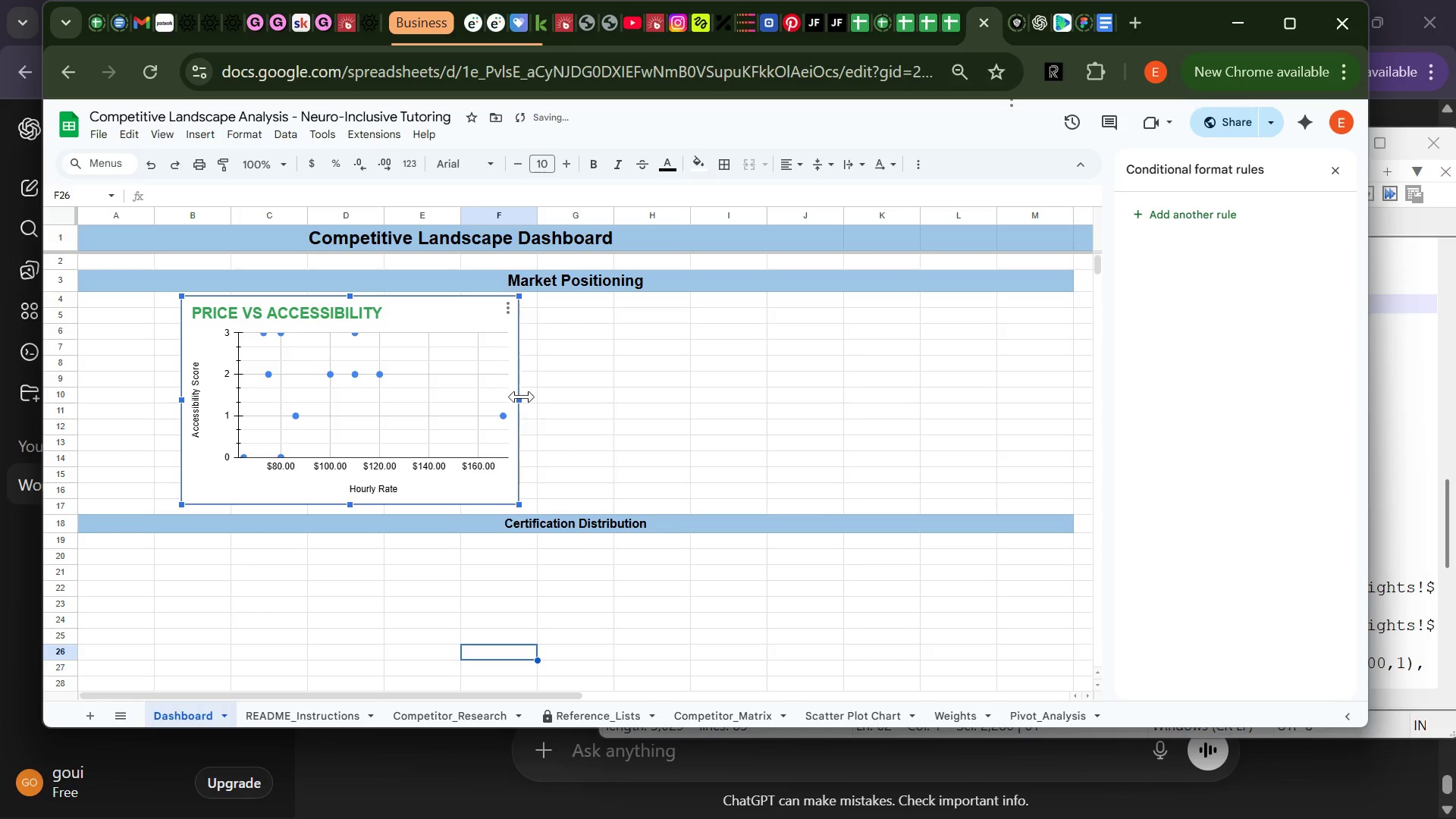 
left_click_drag(start_coordinate=[521, 397], to_coordinate=[563, 399])
 